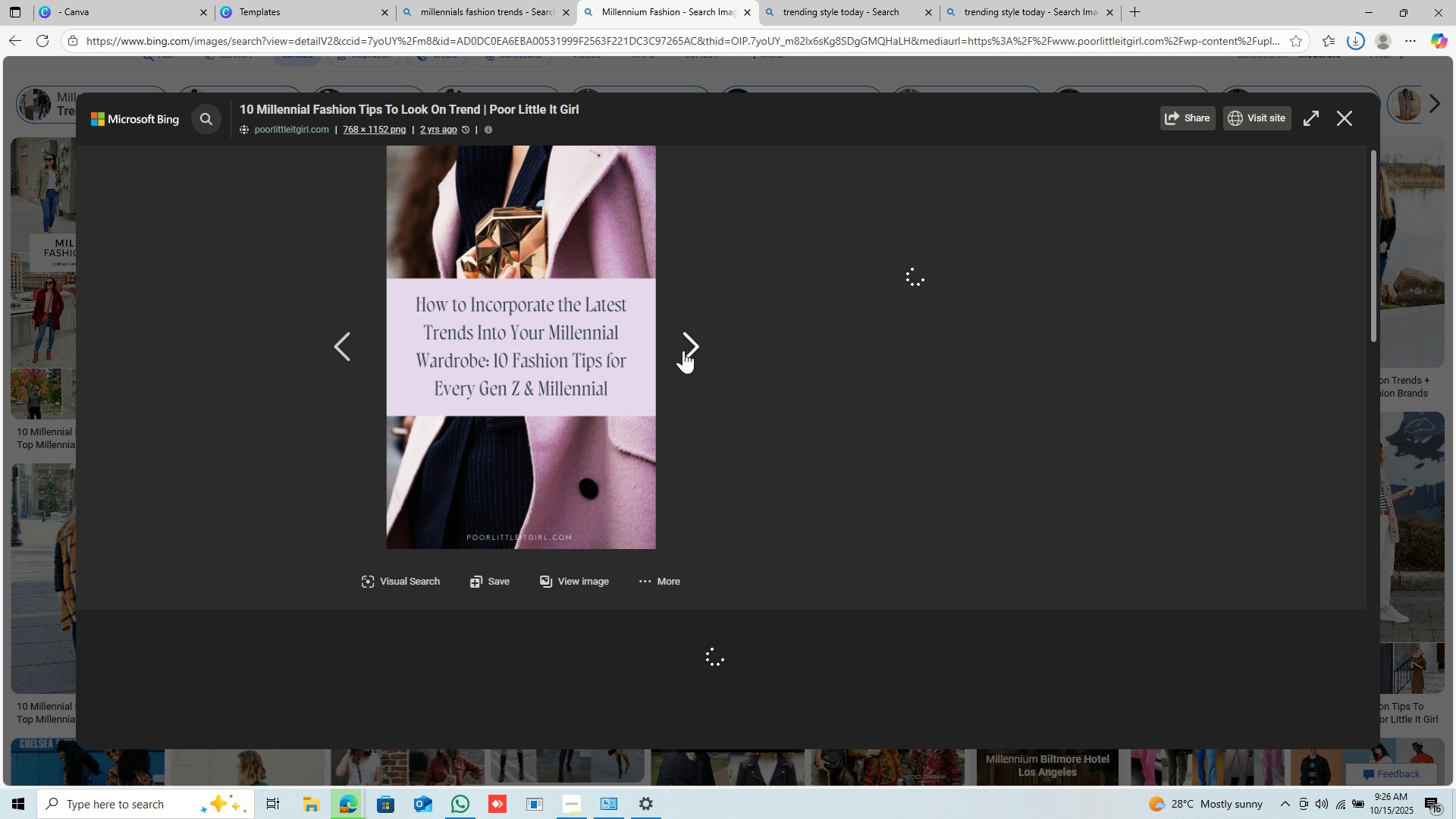 
left_click([683, 350])
 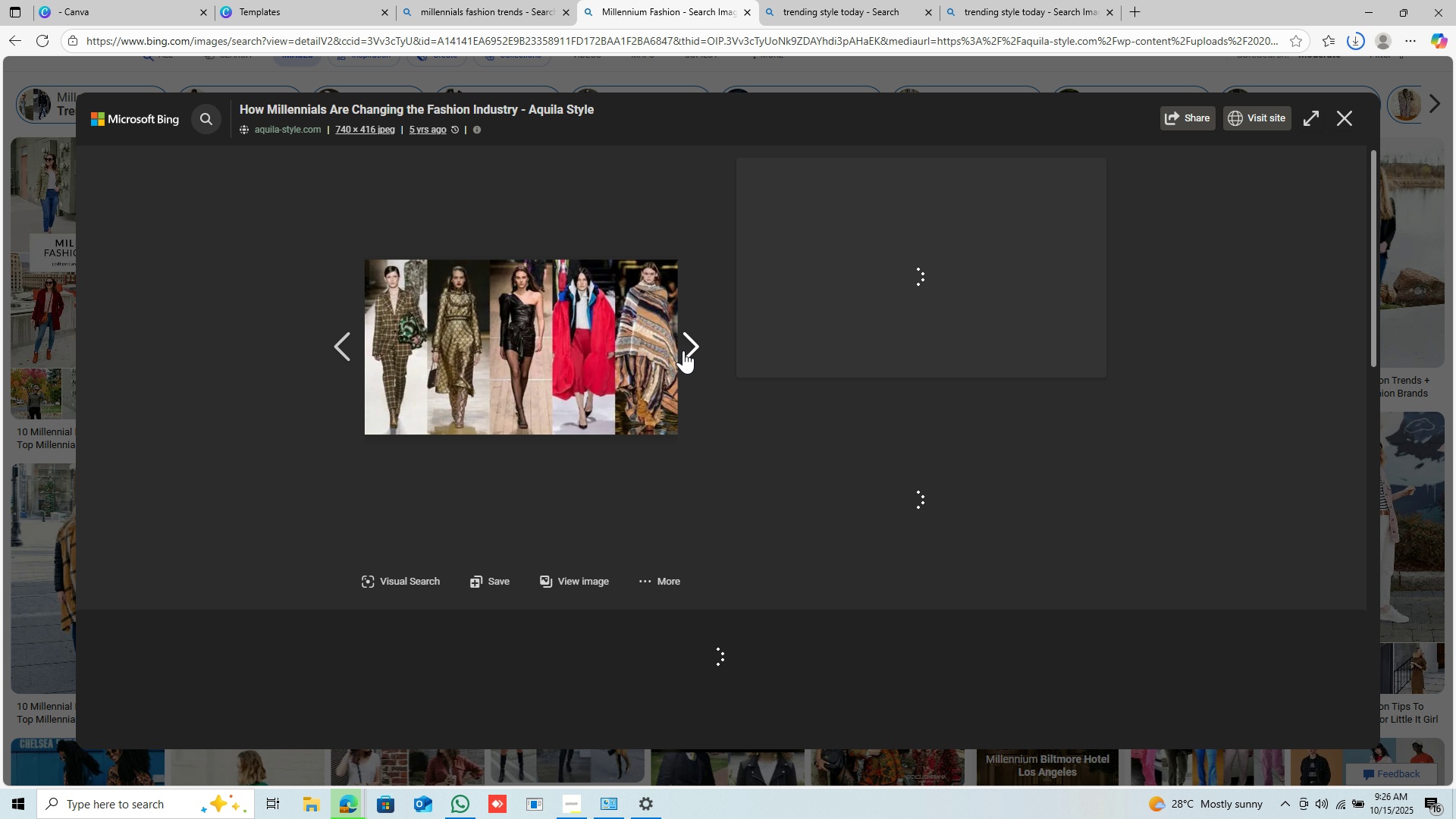 
left_click([683, 350])
 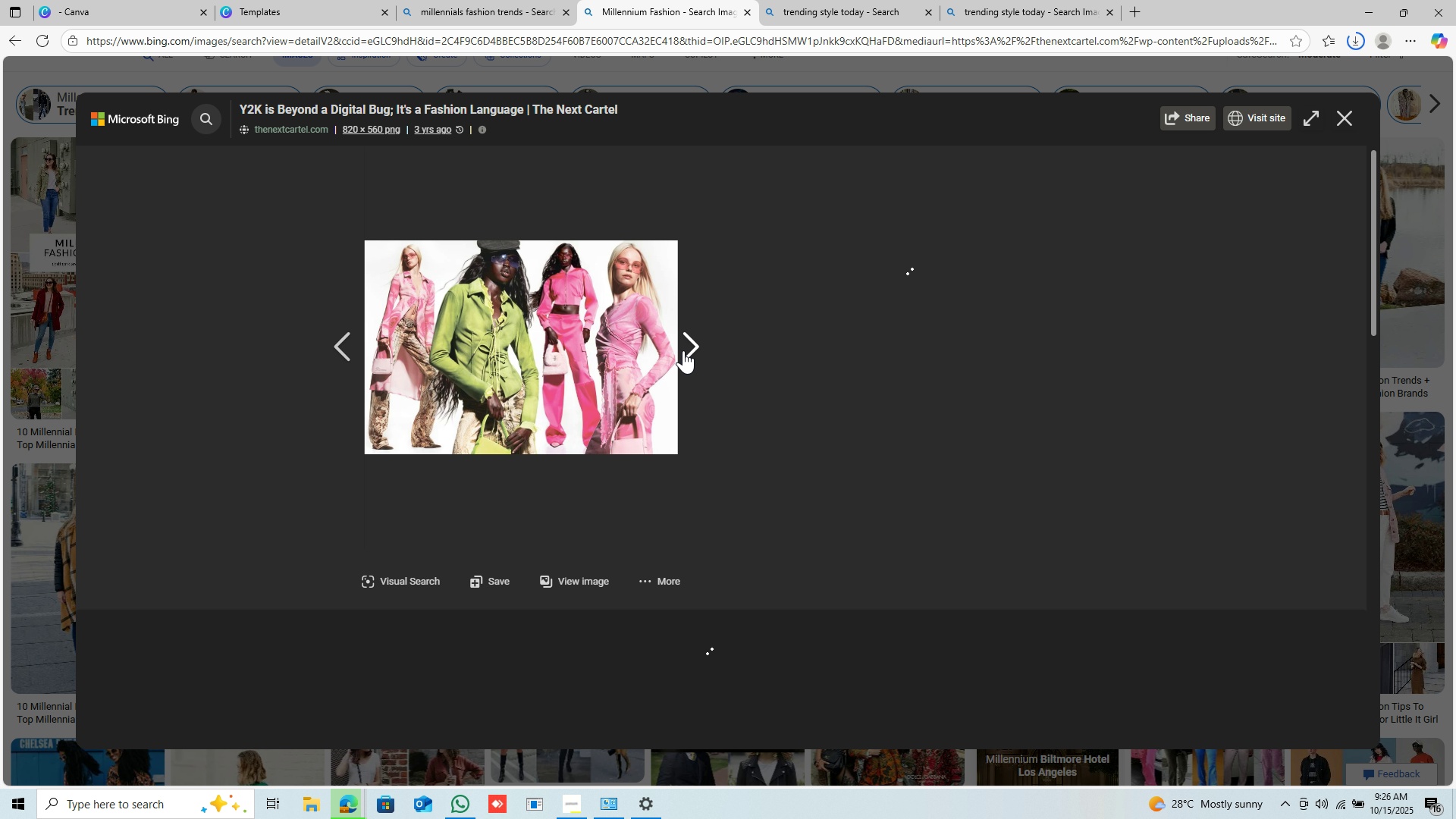 
left_click([683, 350])
 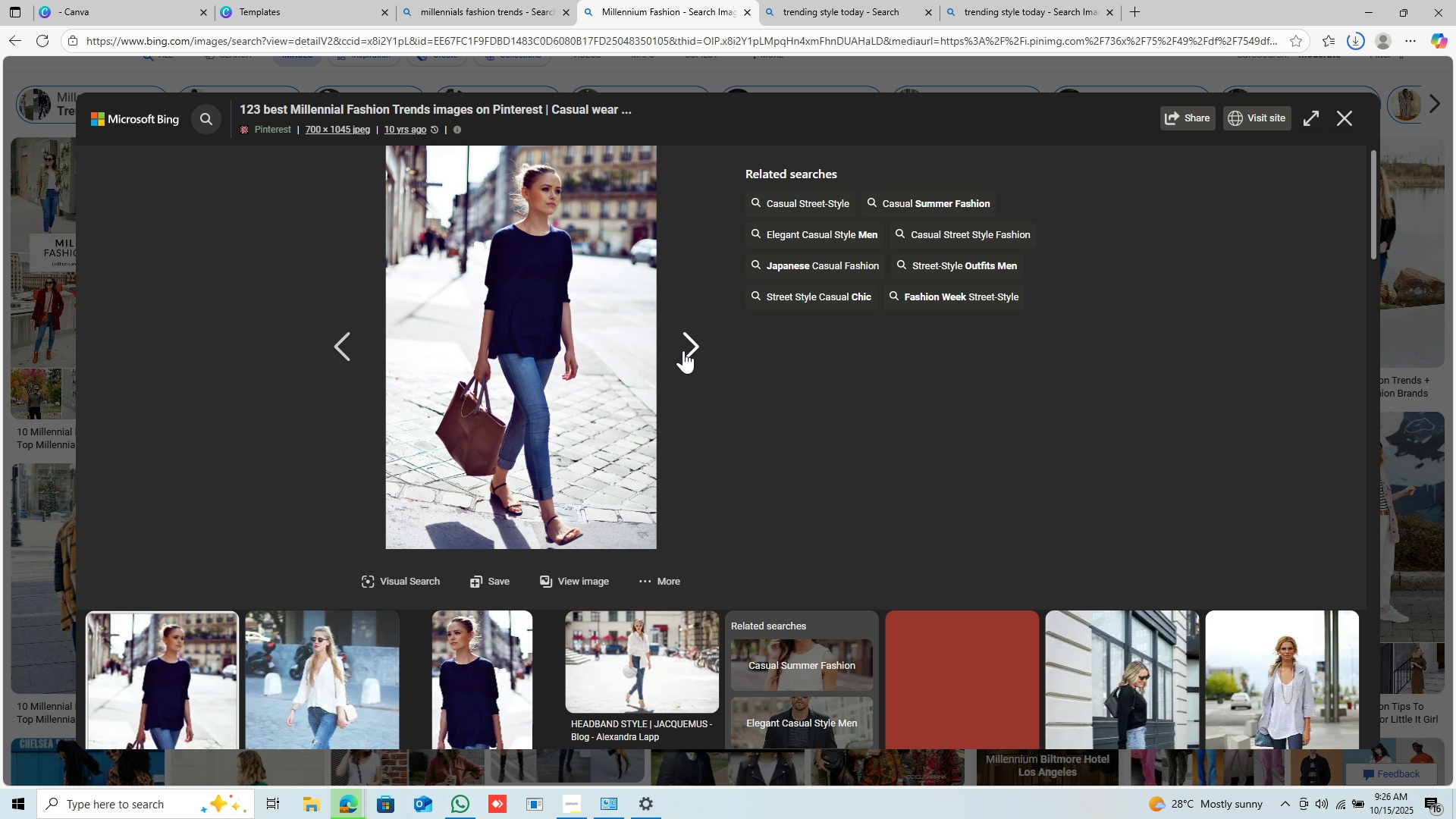 
left_click([683, 350])
 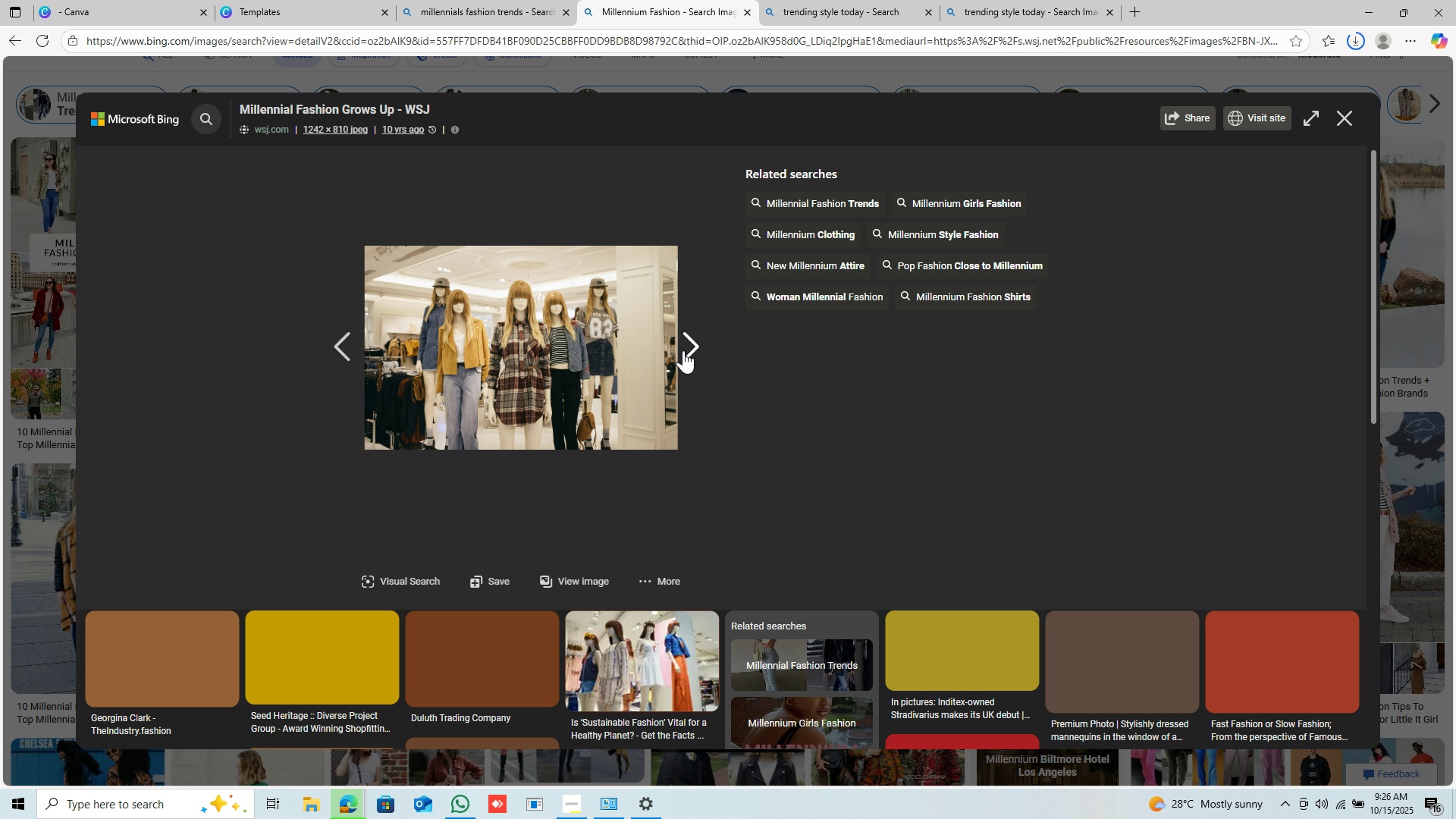 
left_click([683, 350])
 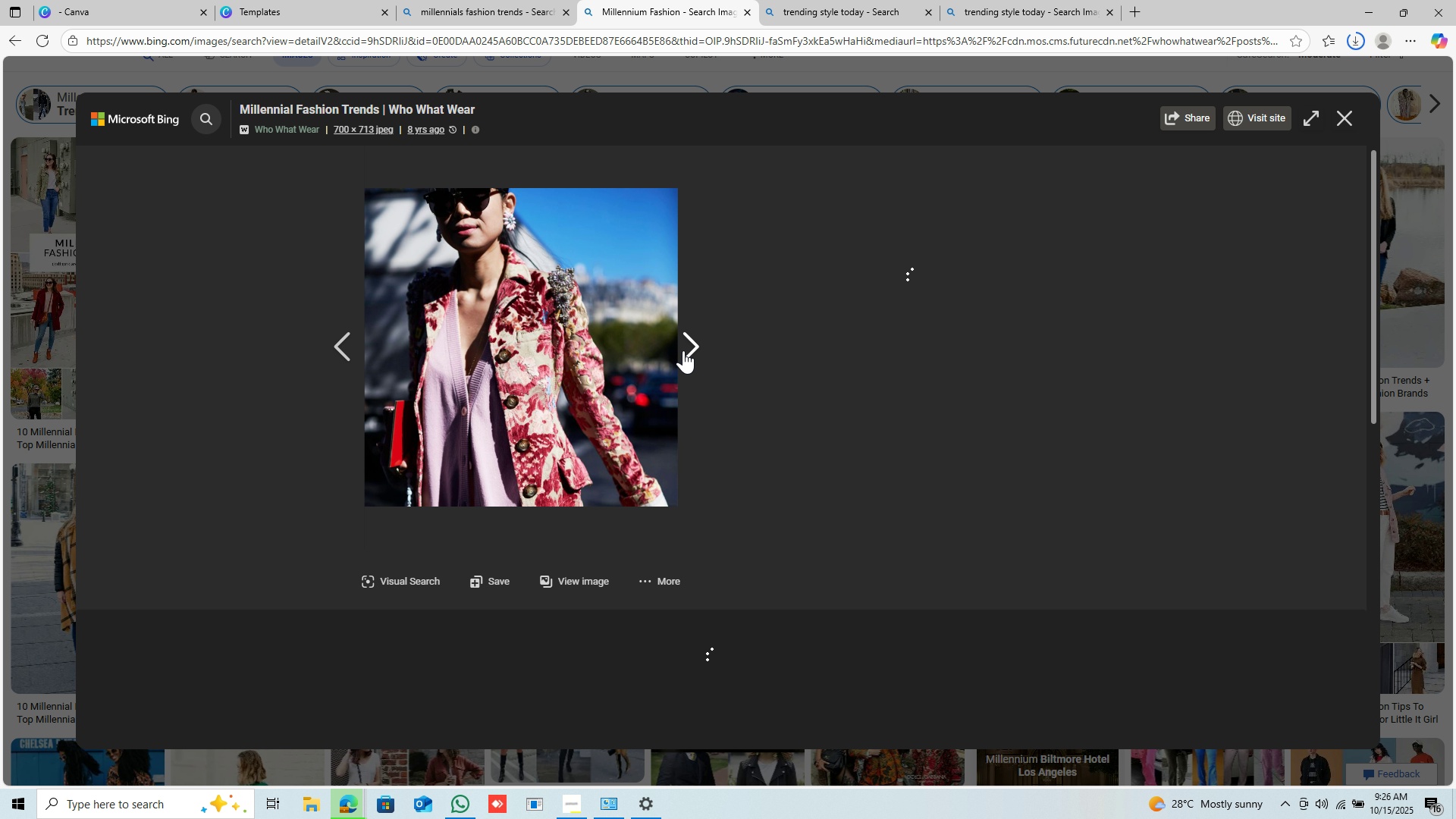 
left_click([683, 350])
 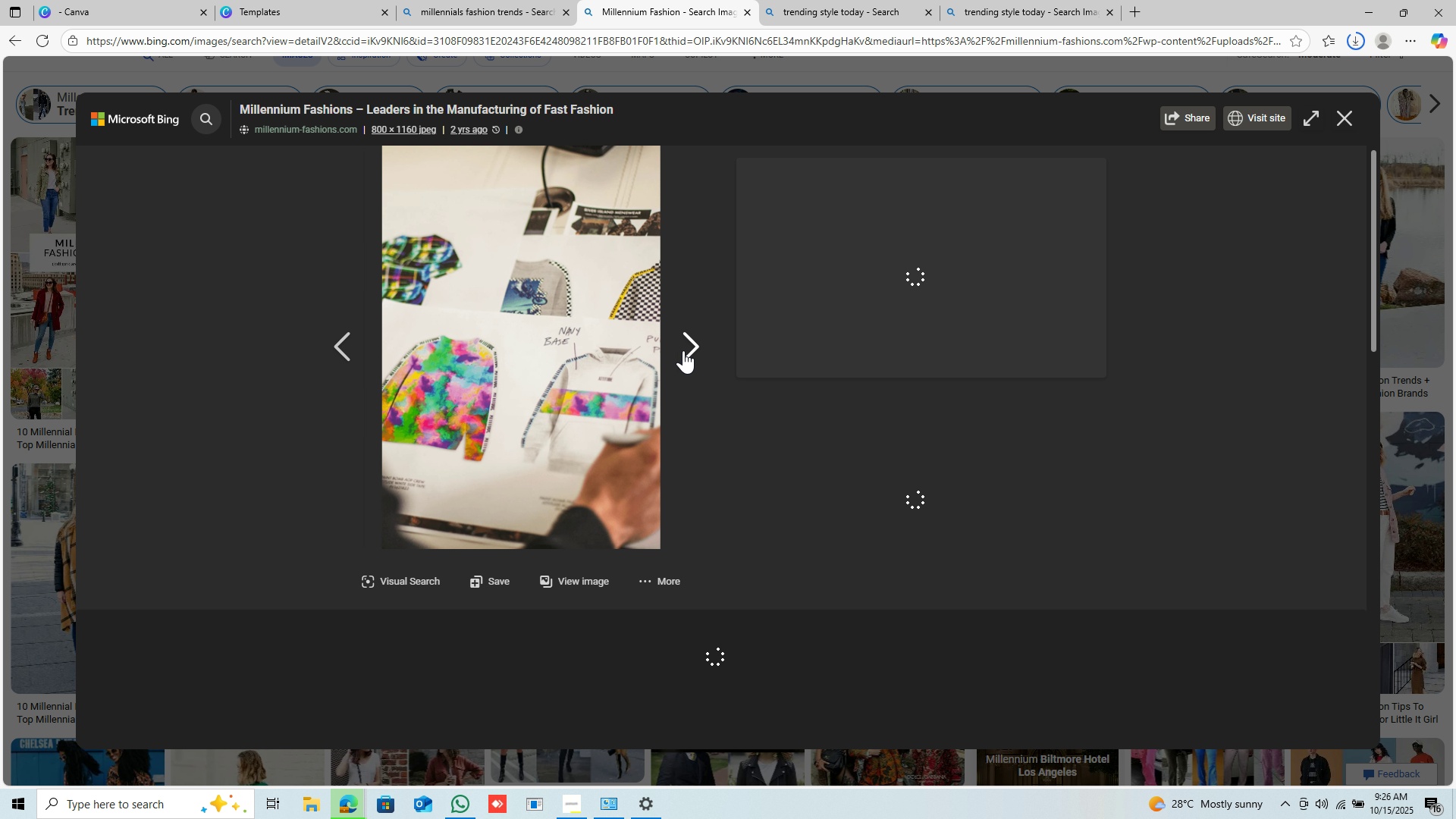 
left_click([683, 350])
 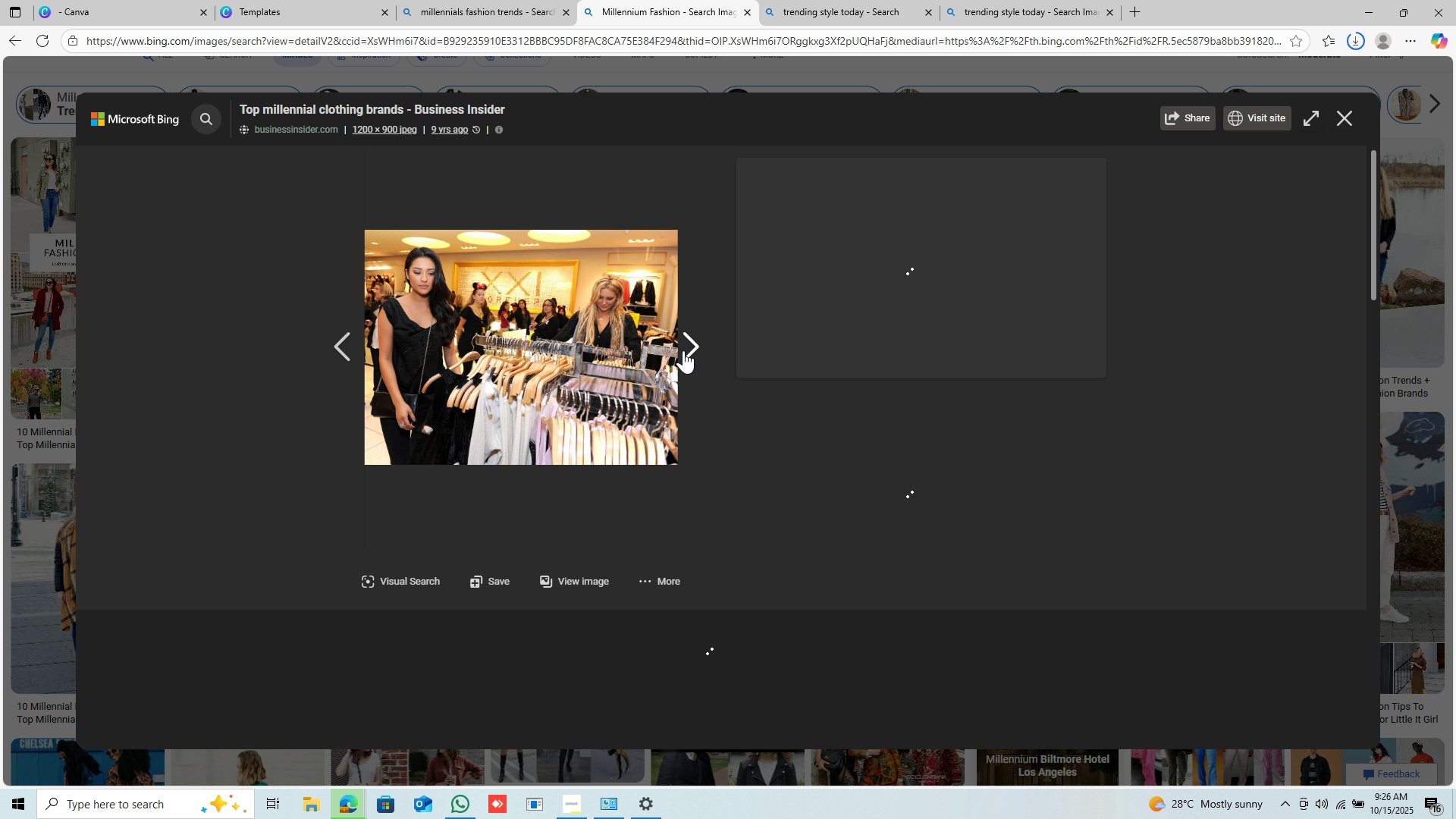 
left_click([683, 350])
 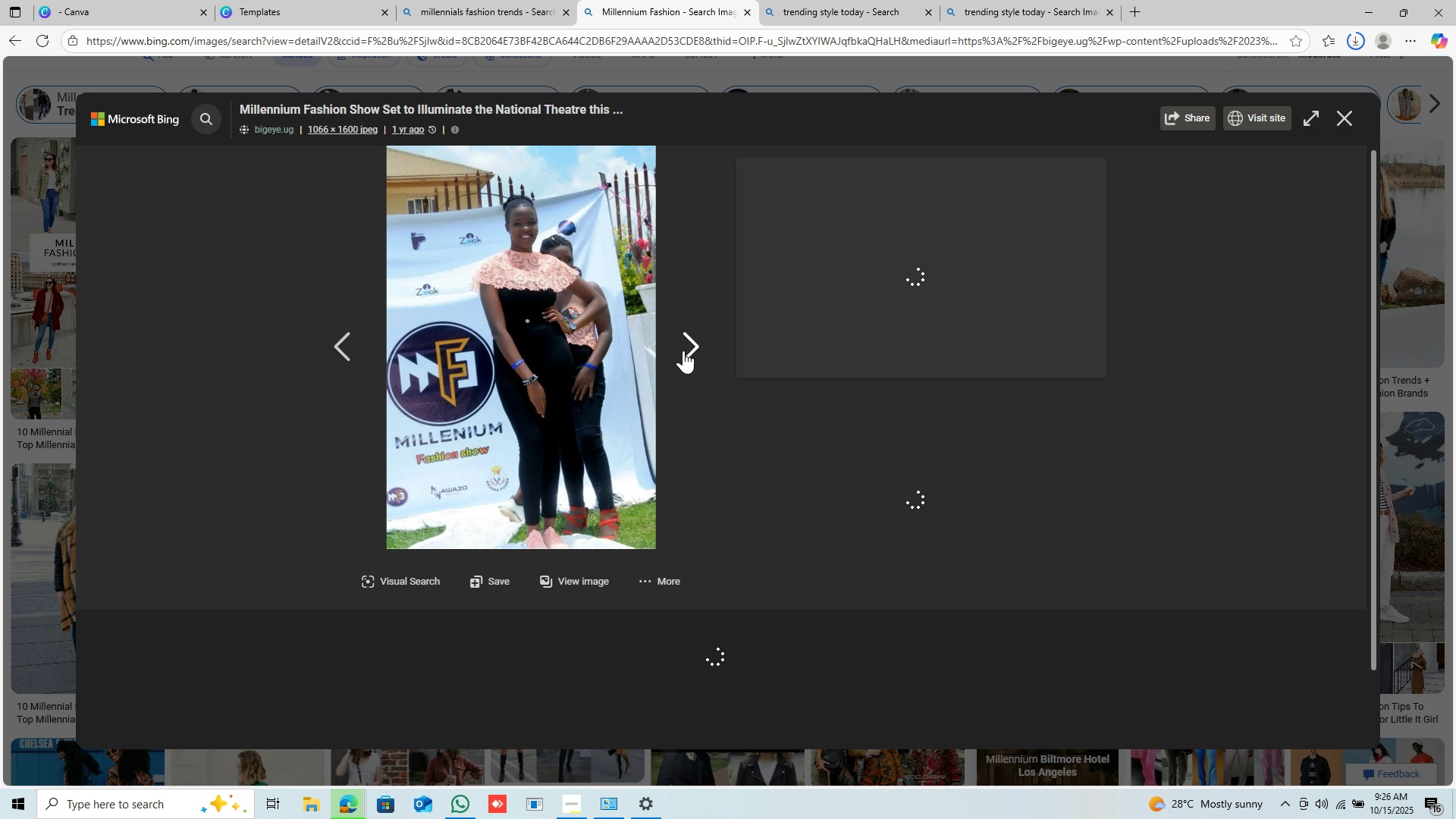 
left_click([683, 350])
 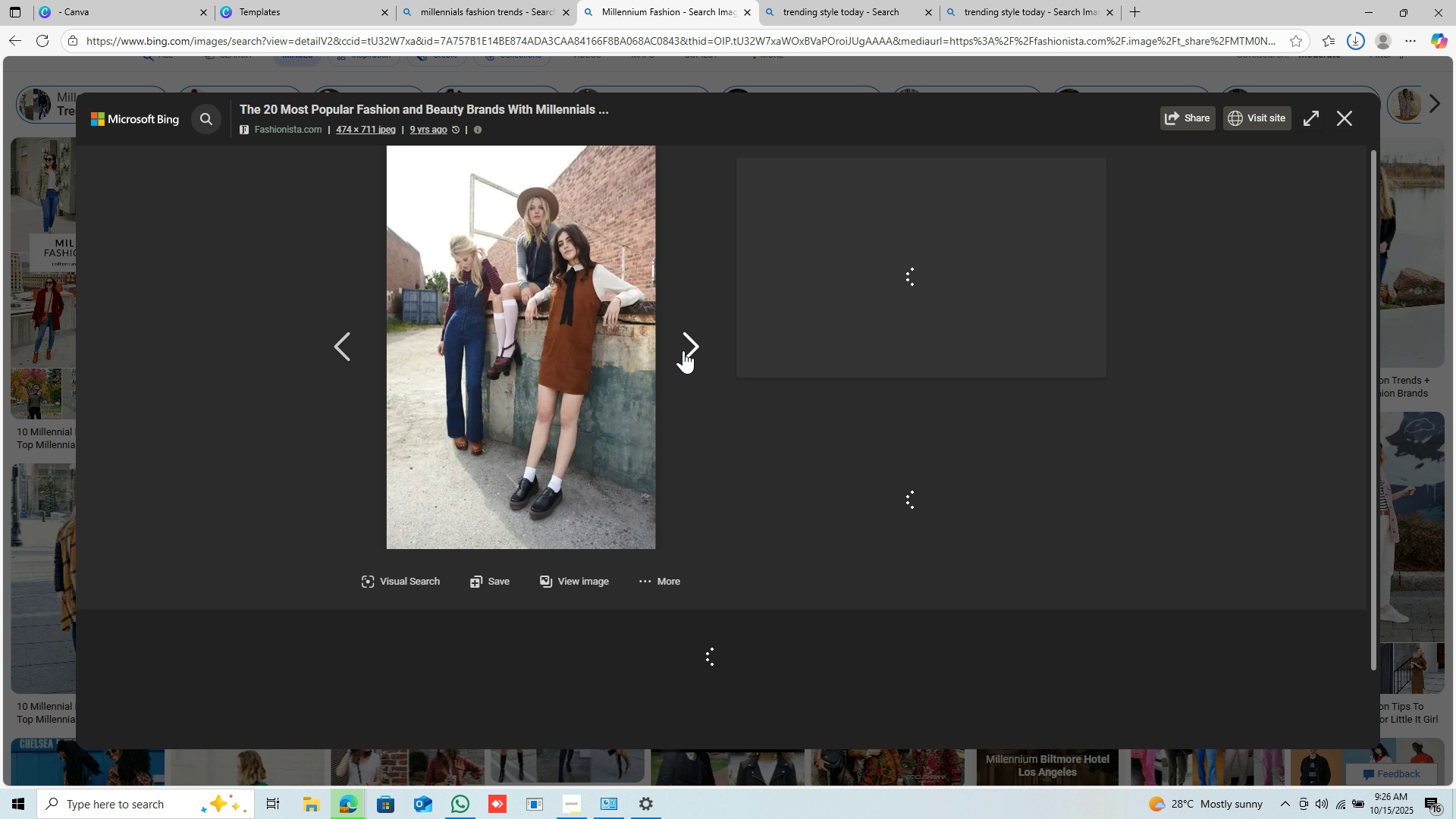 
left_click([683, 350])
 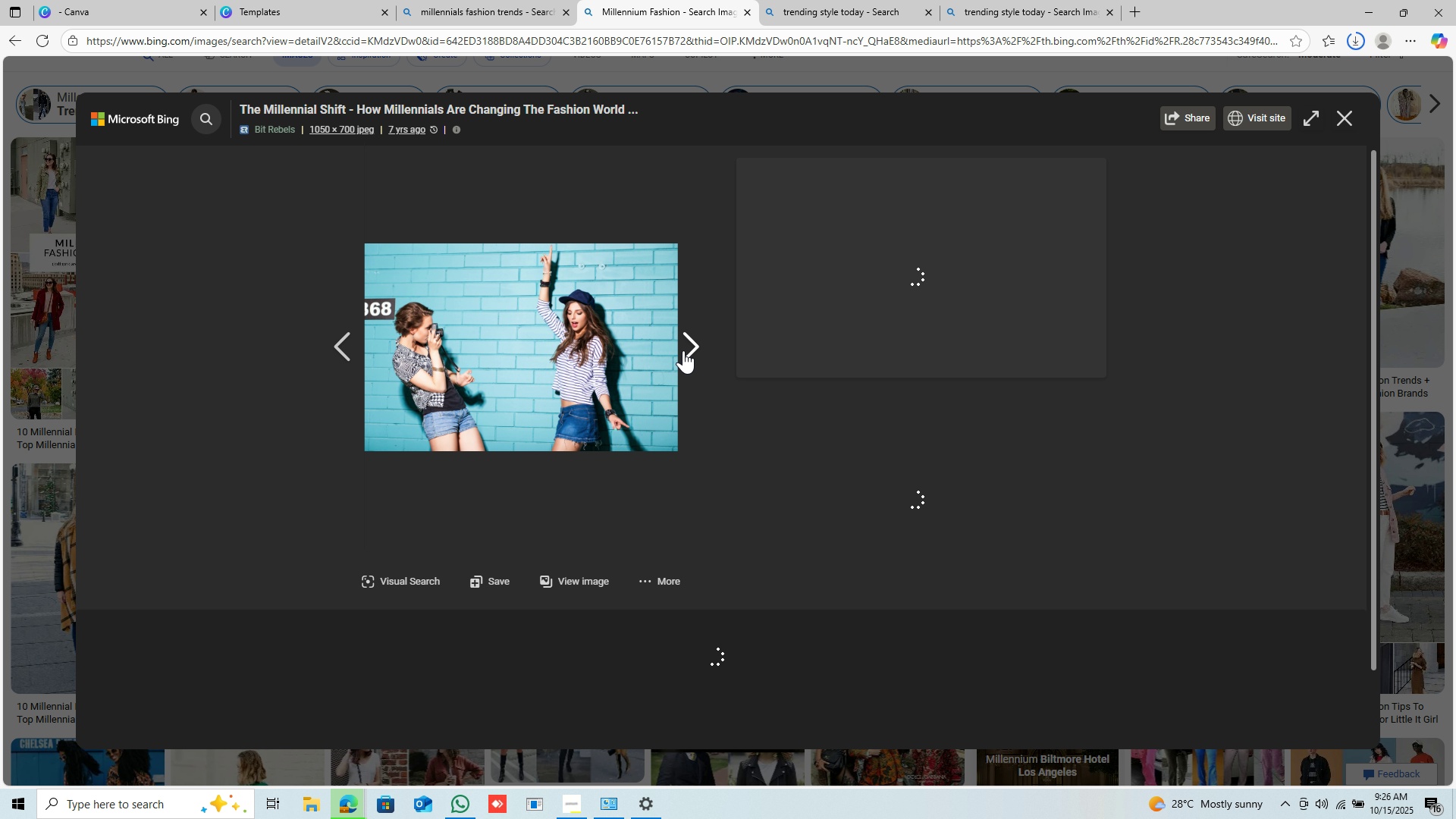 
left_click([683, 350])
 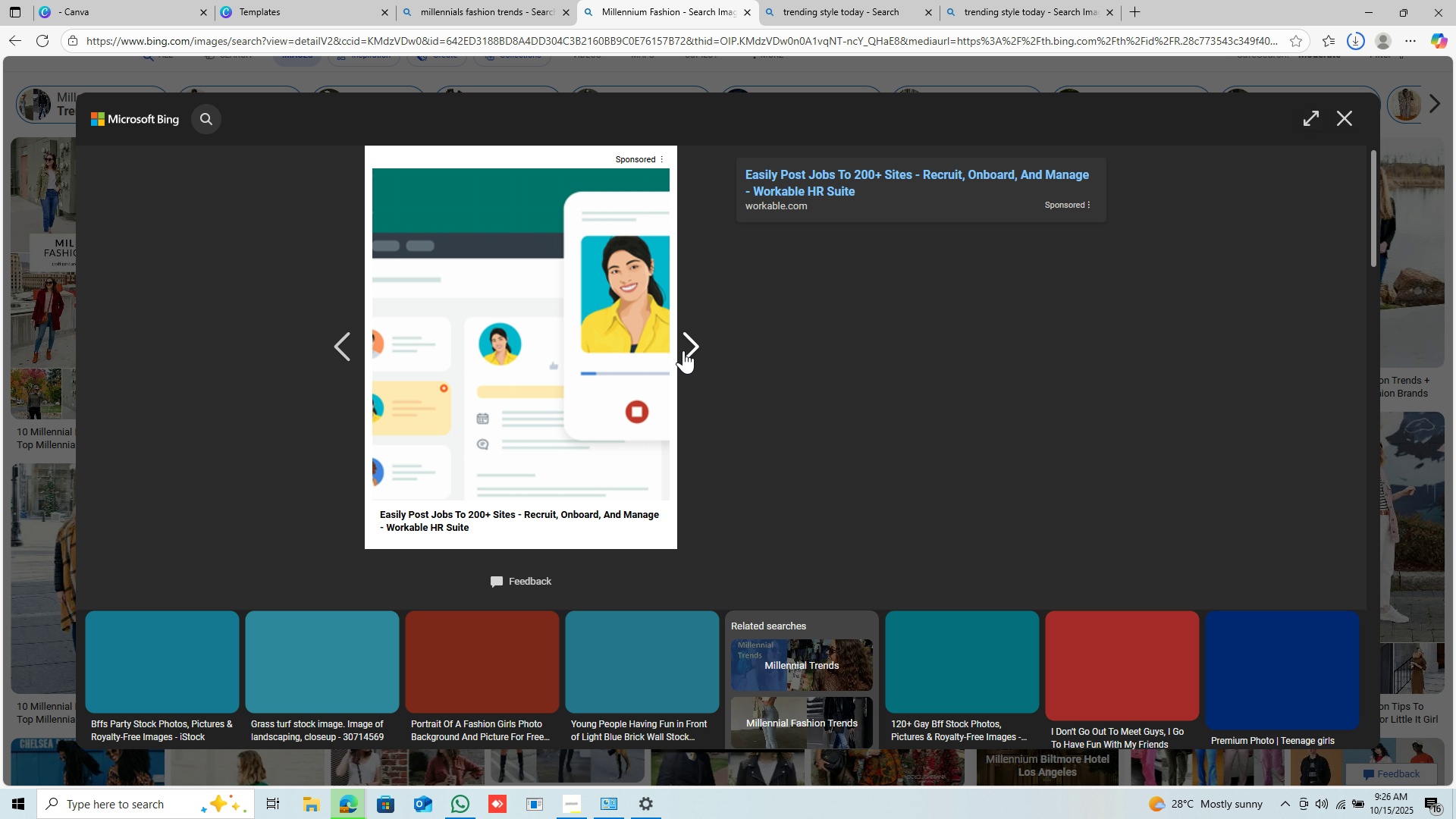 
left_click([683, 350])
 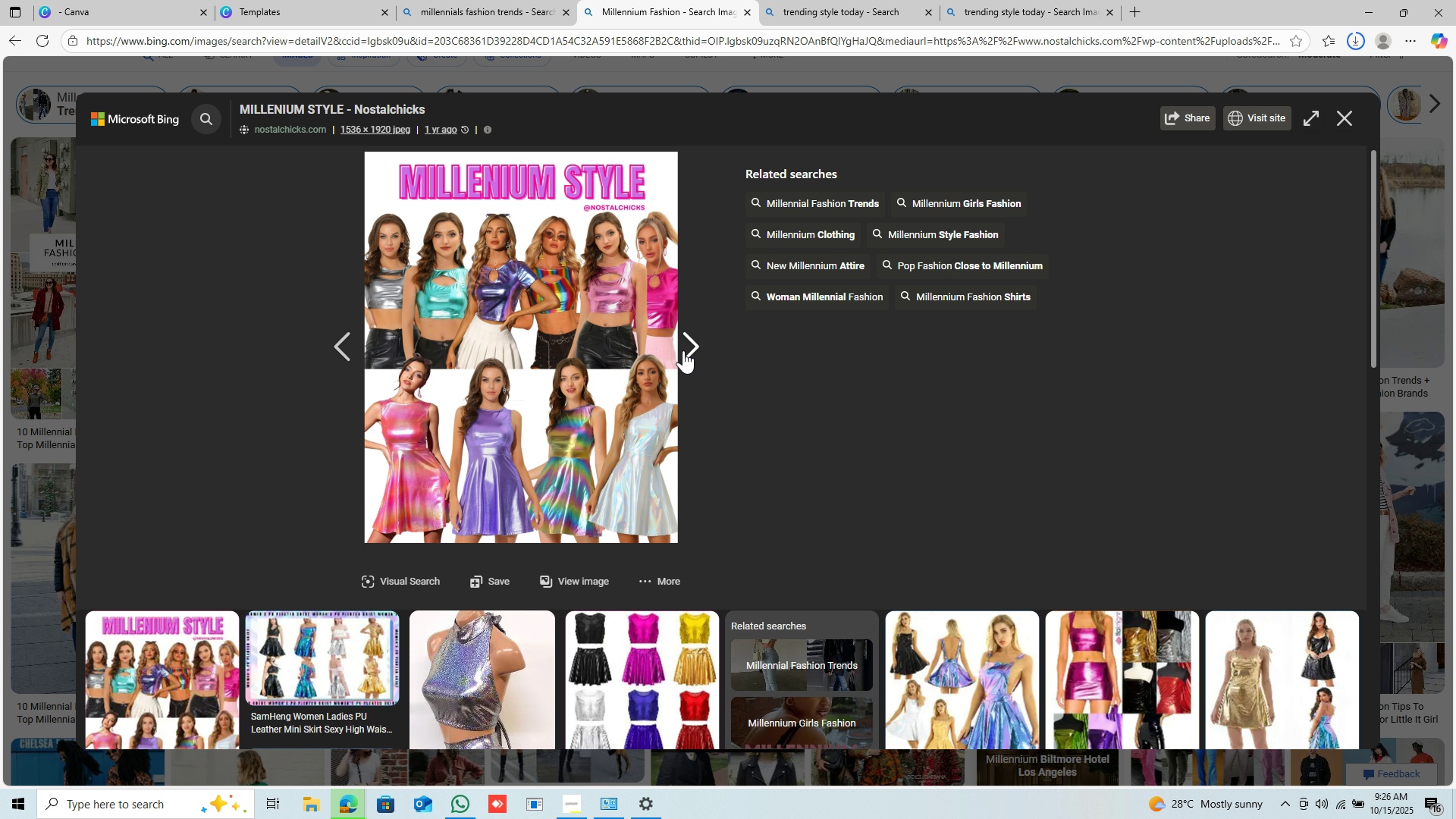 
left_click([683, 350])
 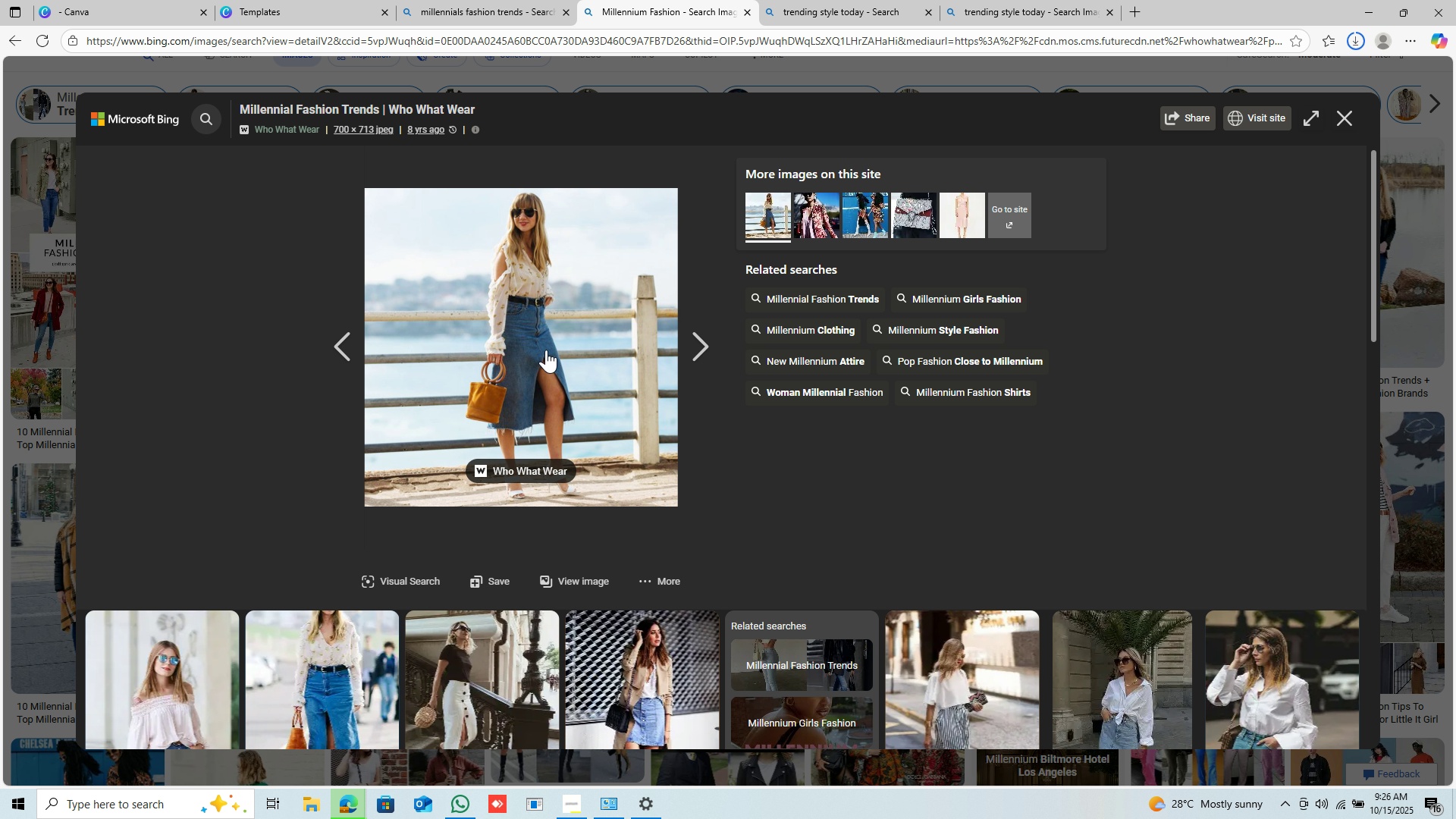 
right_click([546, 350])
 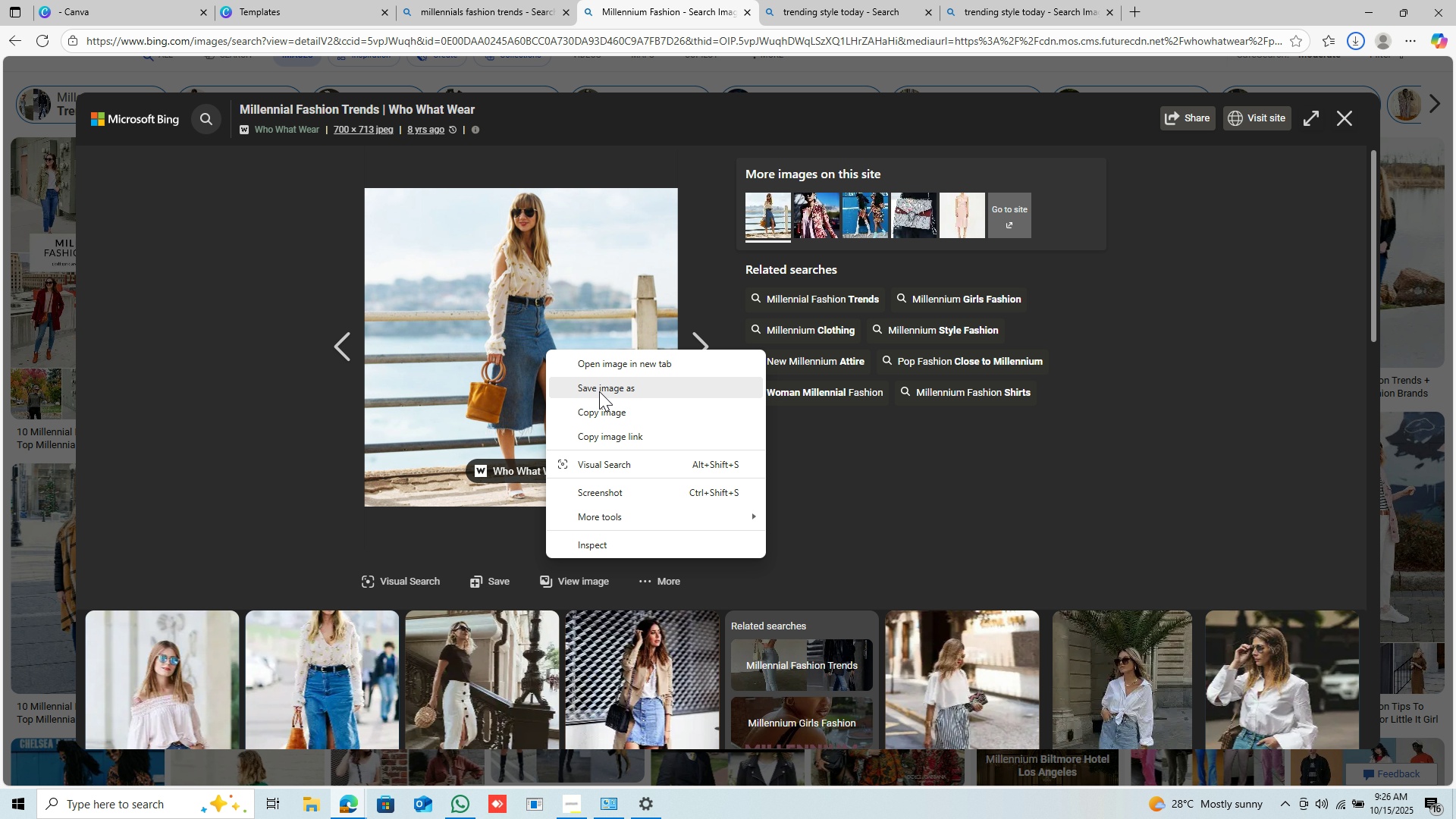 
left_click([599, 391])
 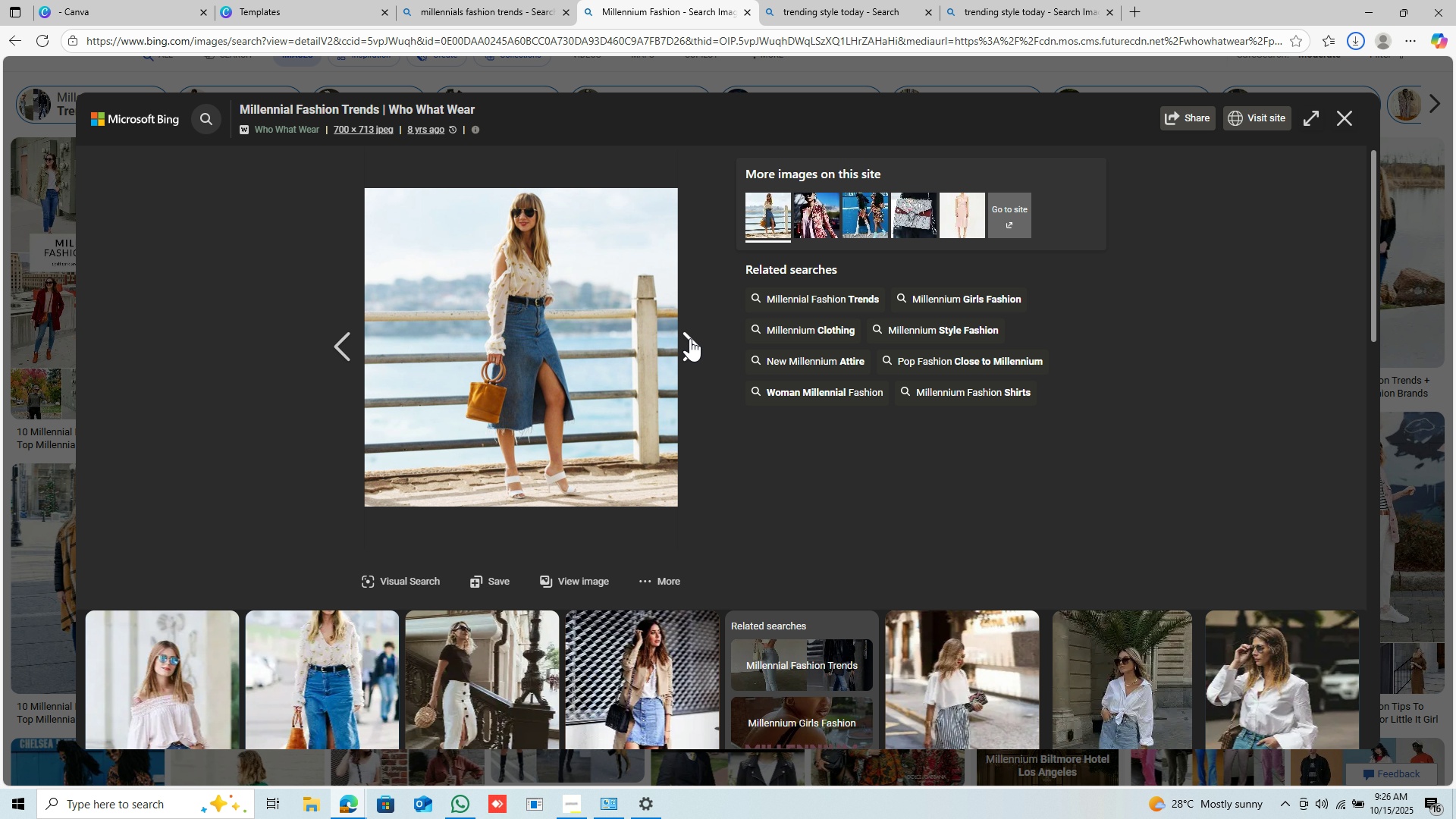 
left_click([690, 338])
 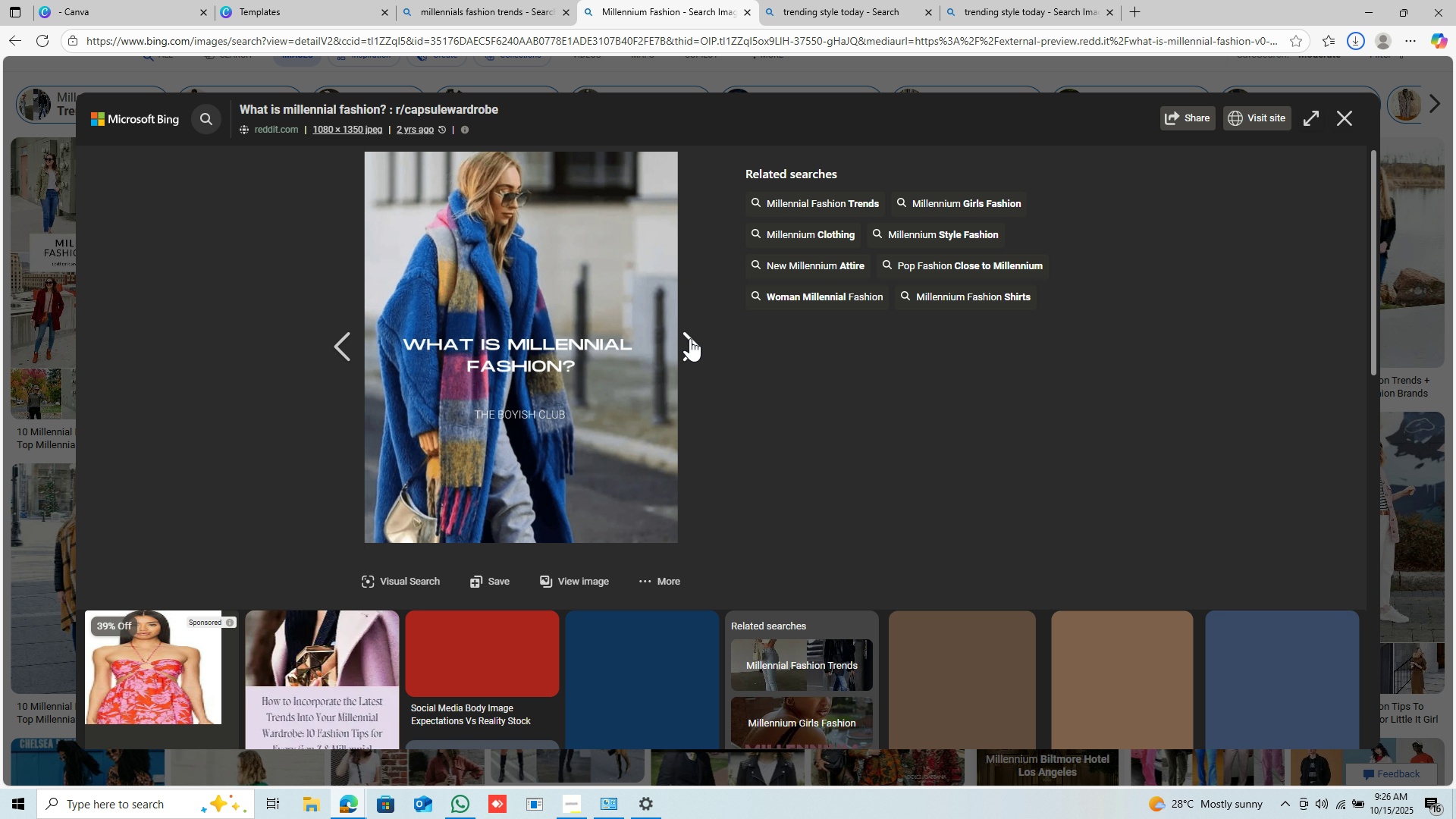 
left_click([690, 338])
 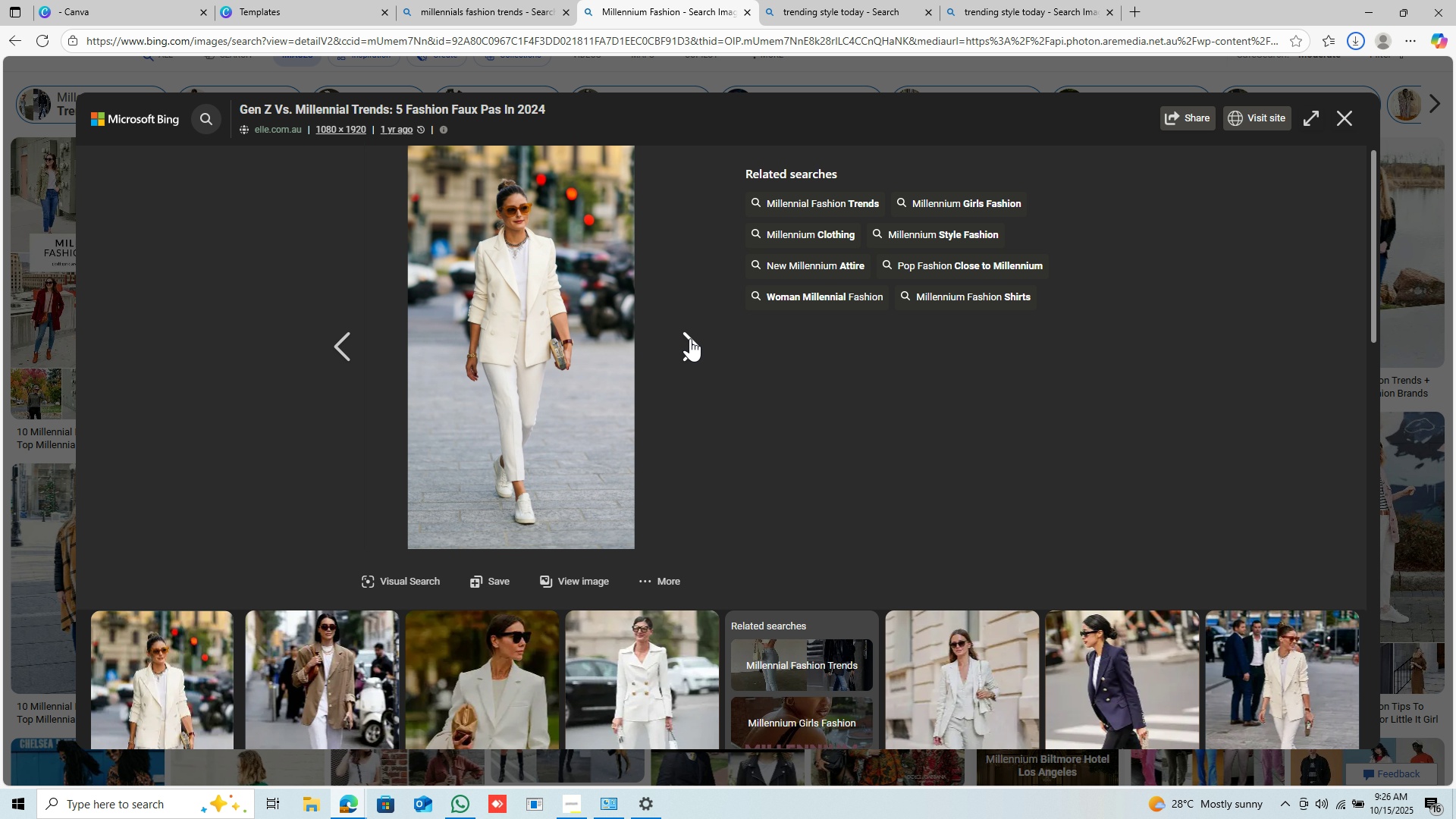 
left_click([690, 338])
 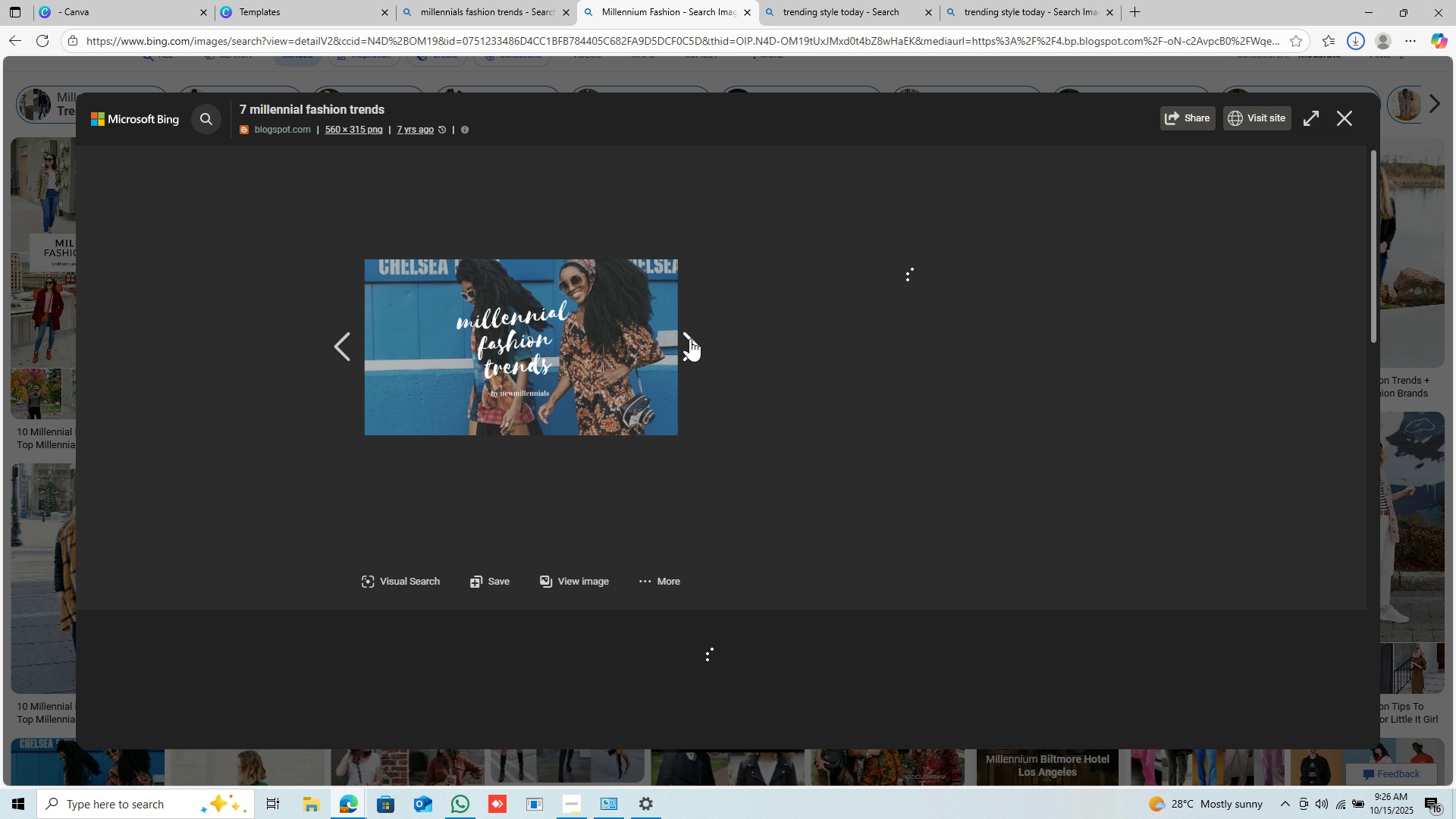 
left_click([690, 338])
 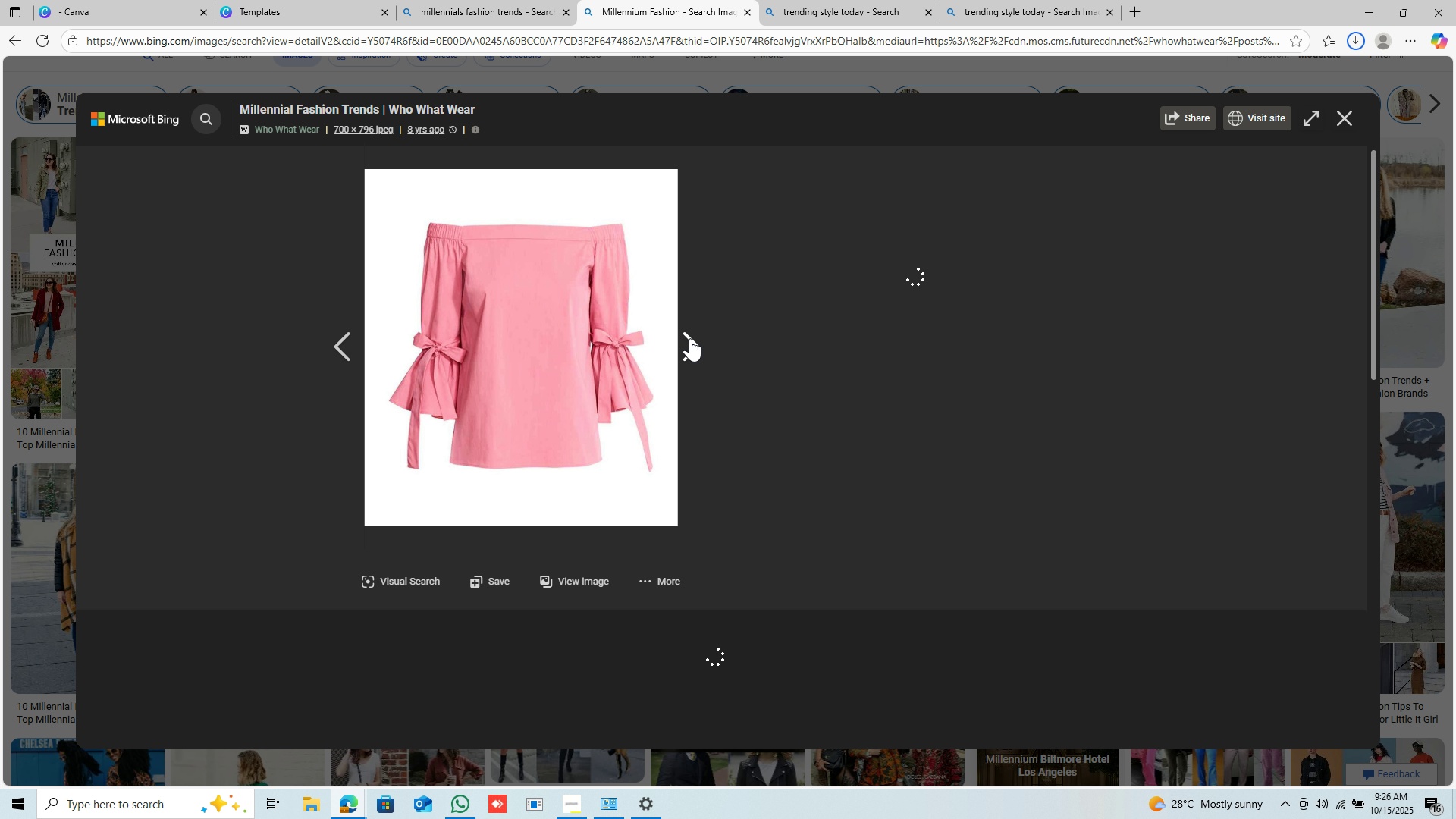 
left_click([690, 338])
 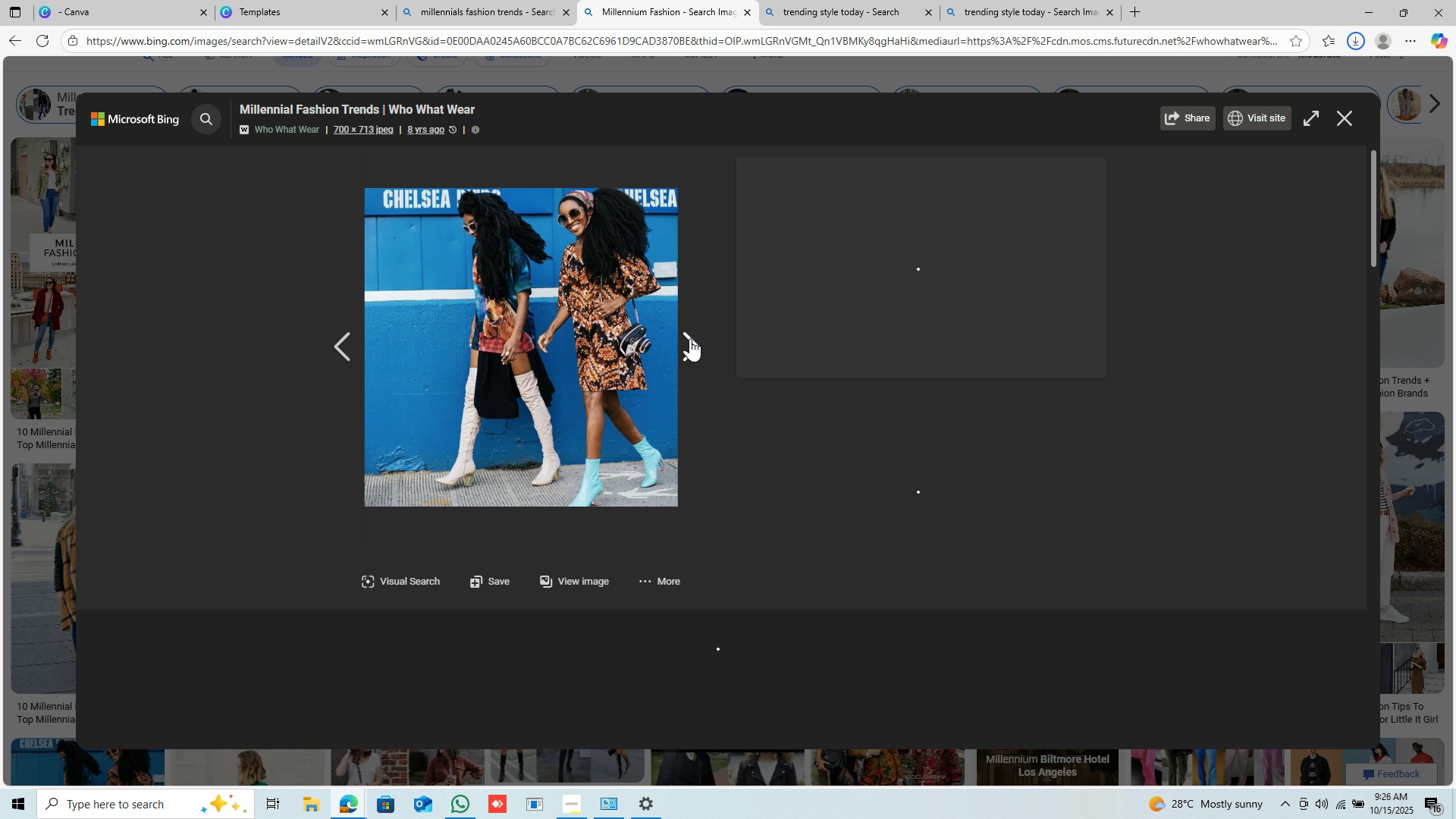 
left_click([690, 338])
 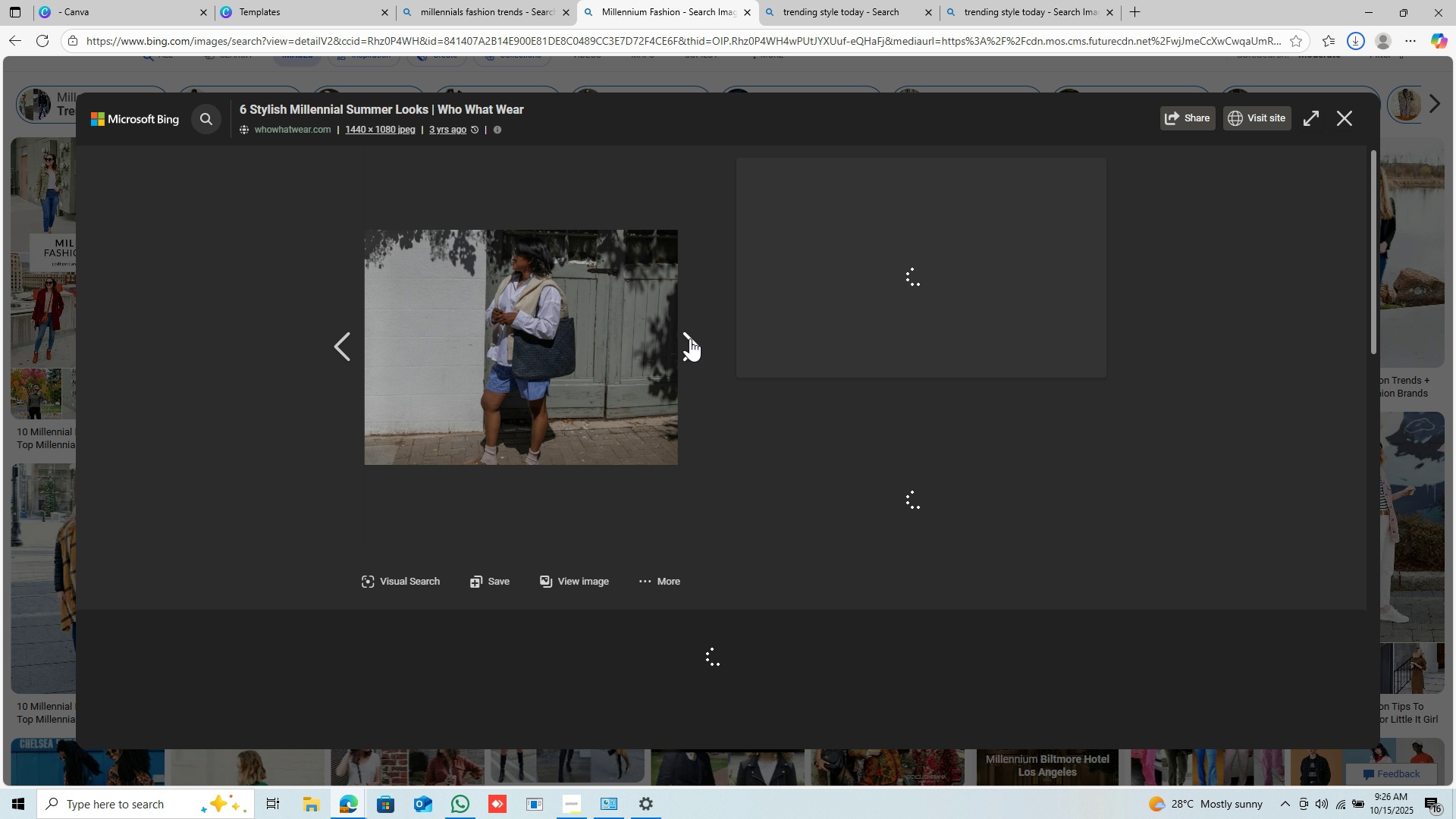 
left_click([690, 338])
 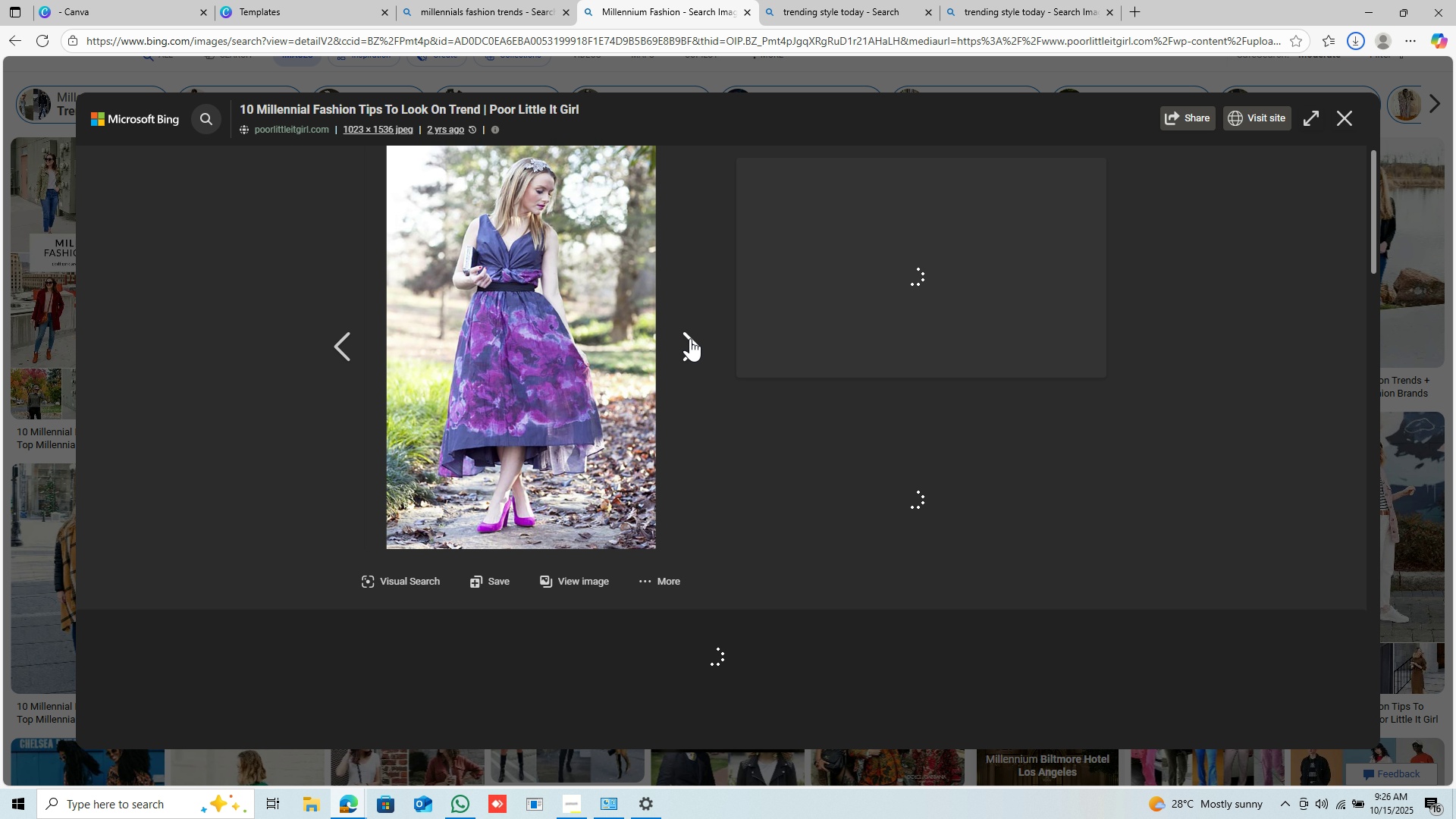 
left_click([690, 338])
 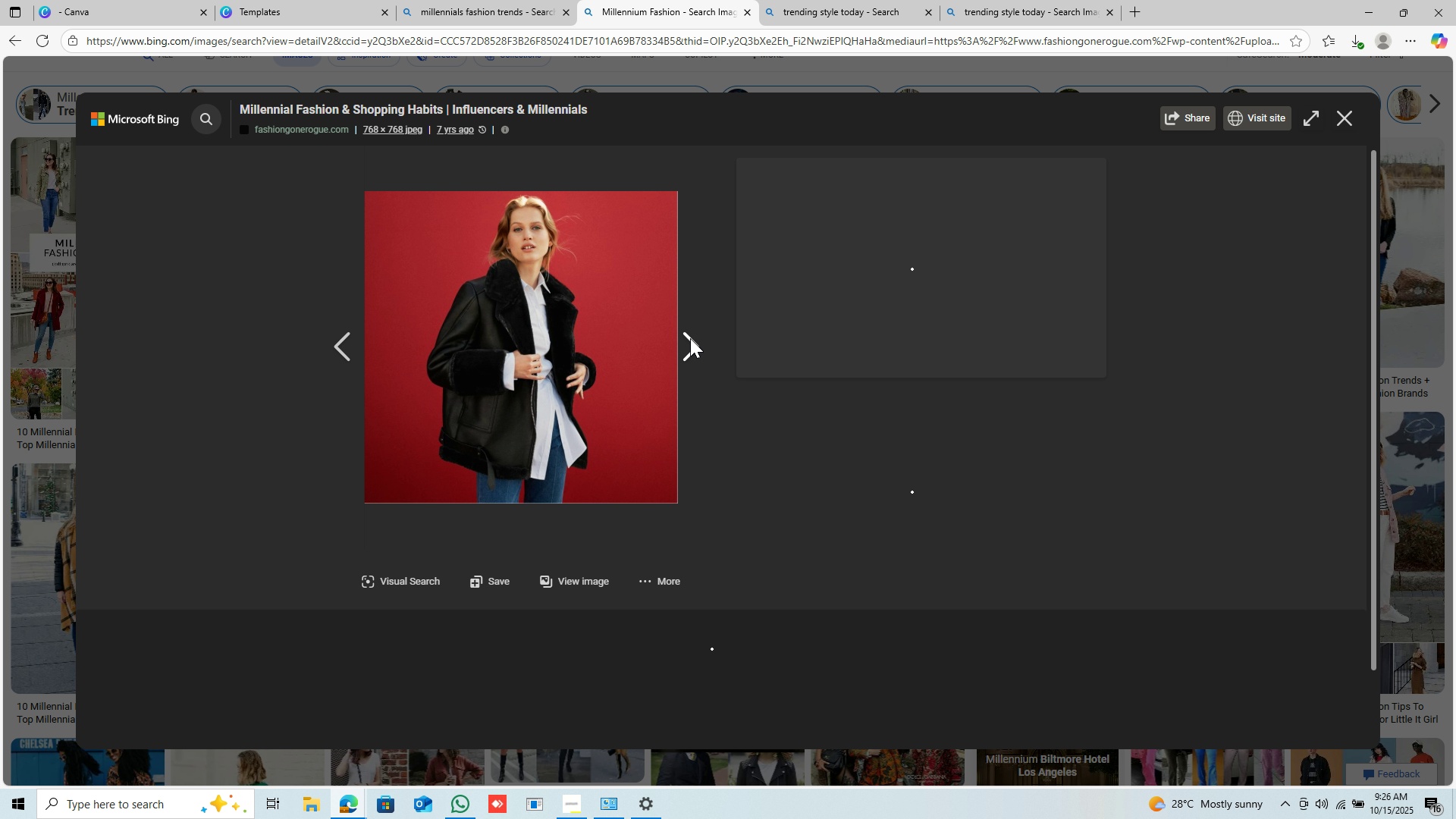 
left_click([690, 338])
 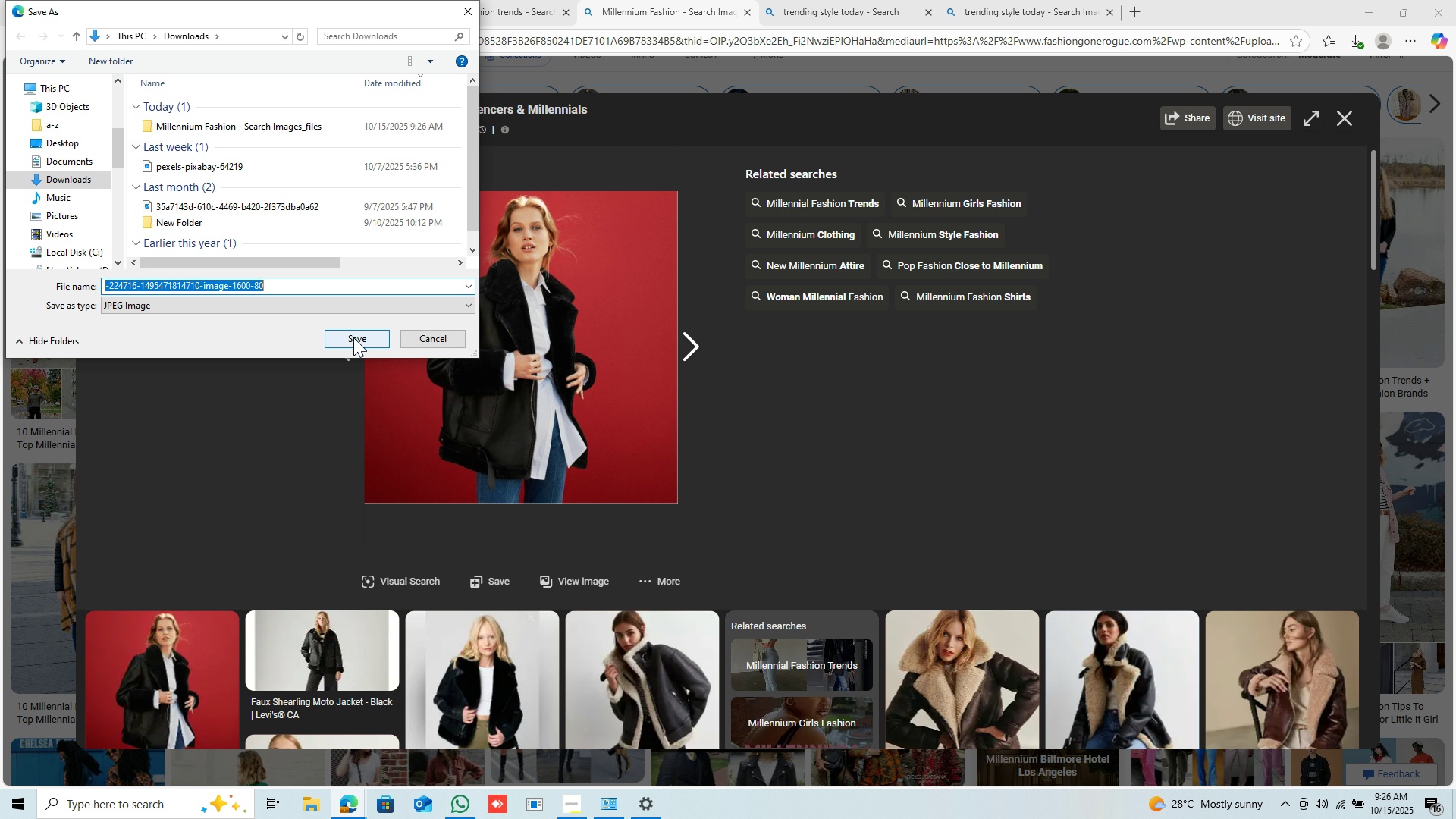 
left_click([353, 337])
 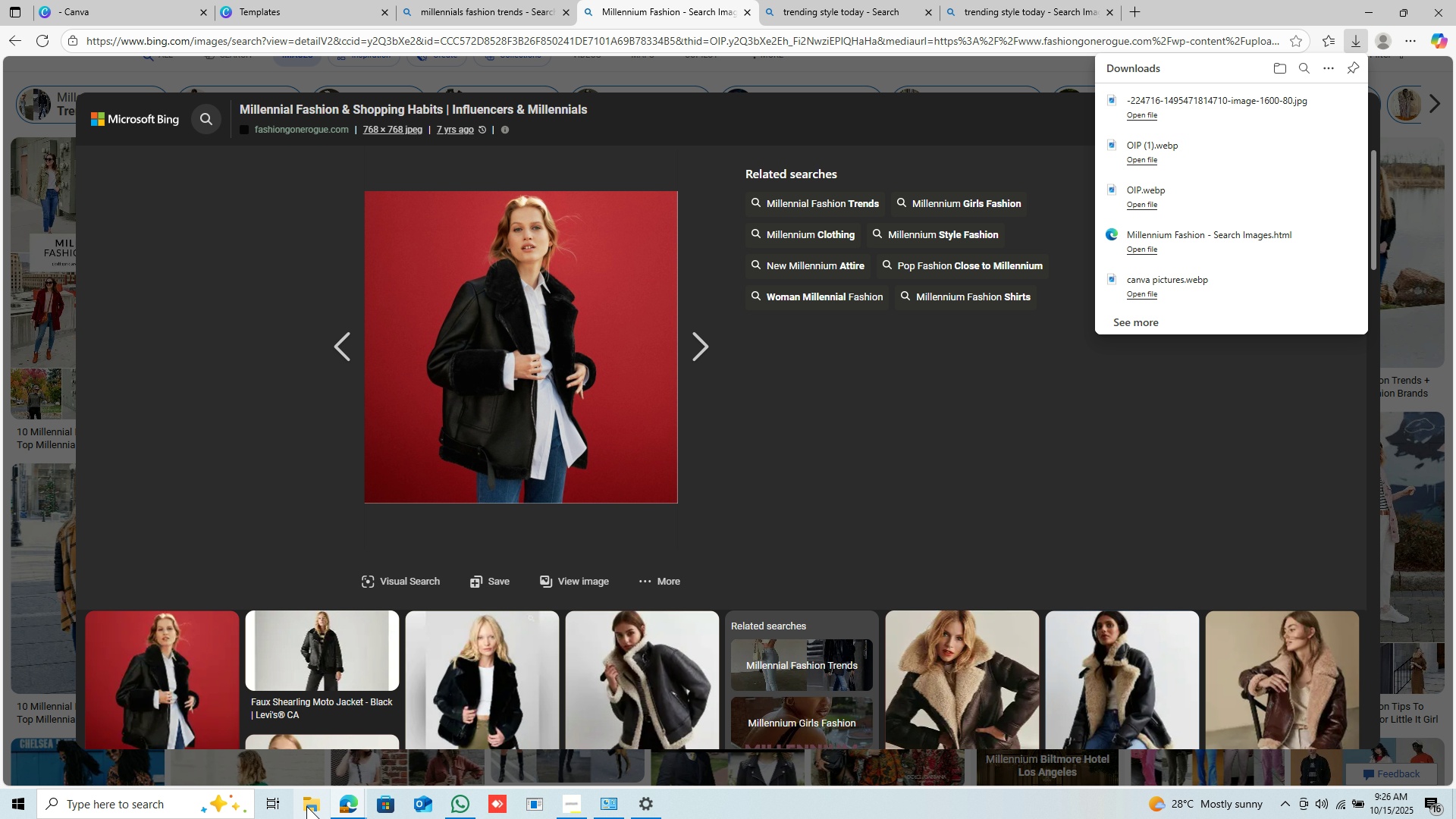 
left_click([306, 806])
 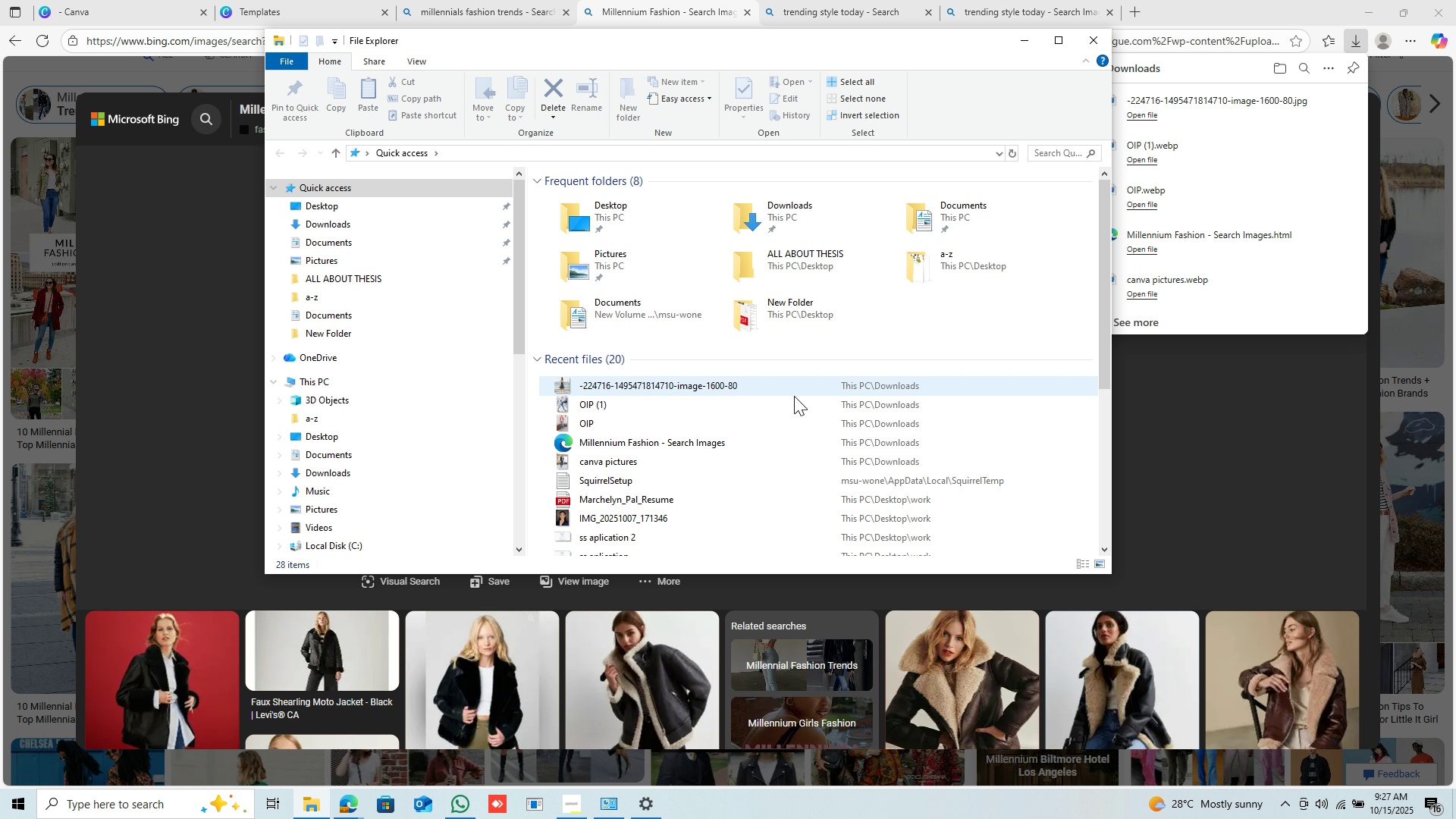 
wait(5.78)
 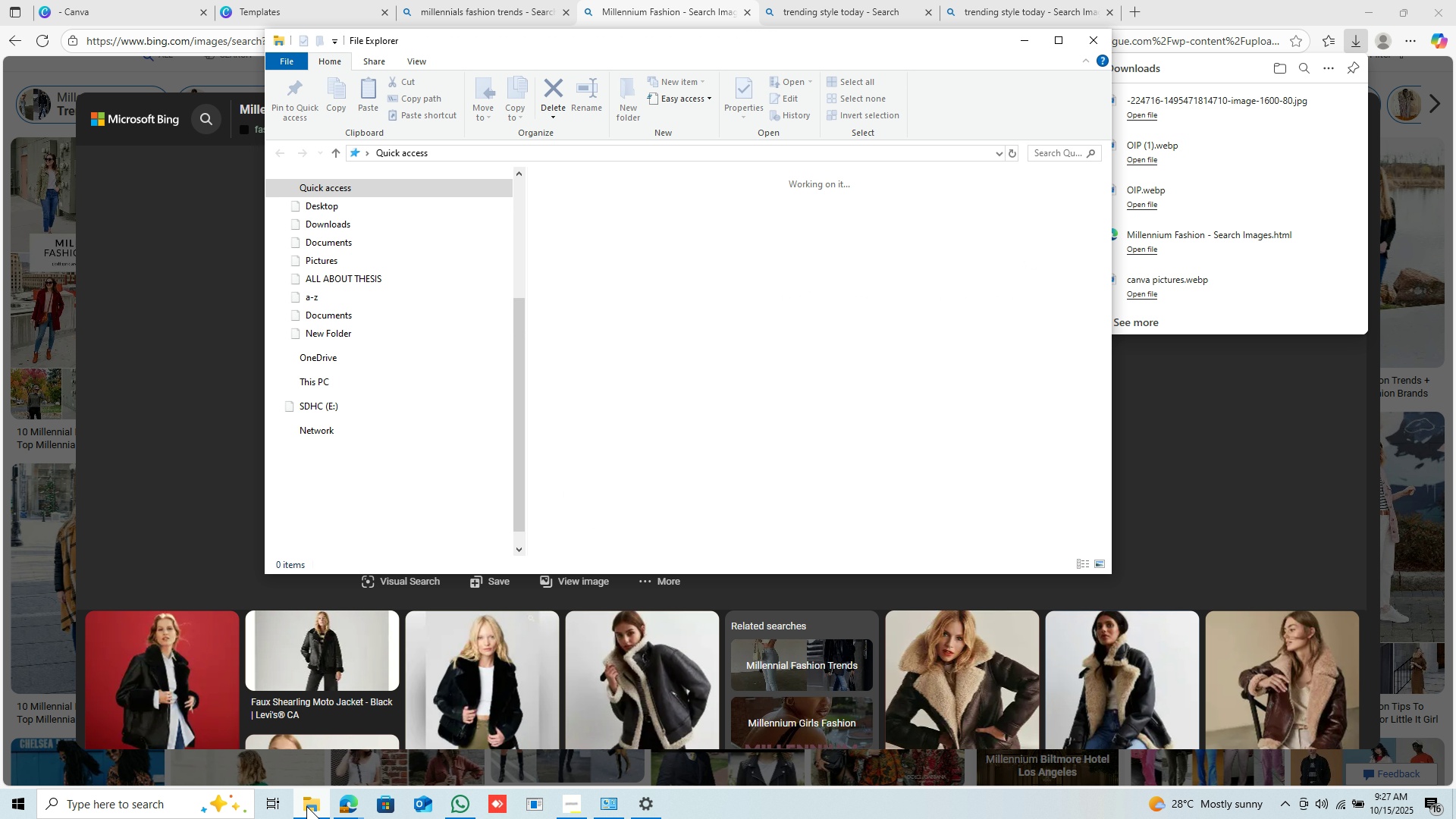 
scroll: coordinate [713, 459], scroll_direction: down, amount: 1.0
 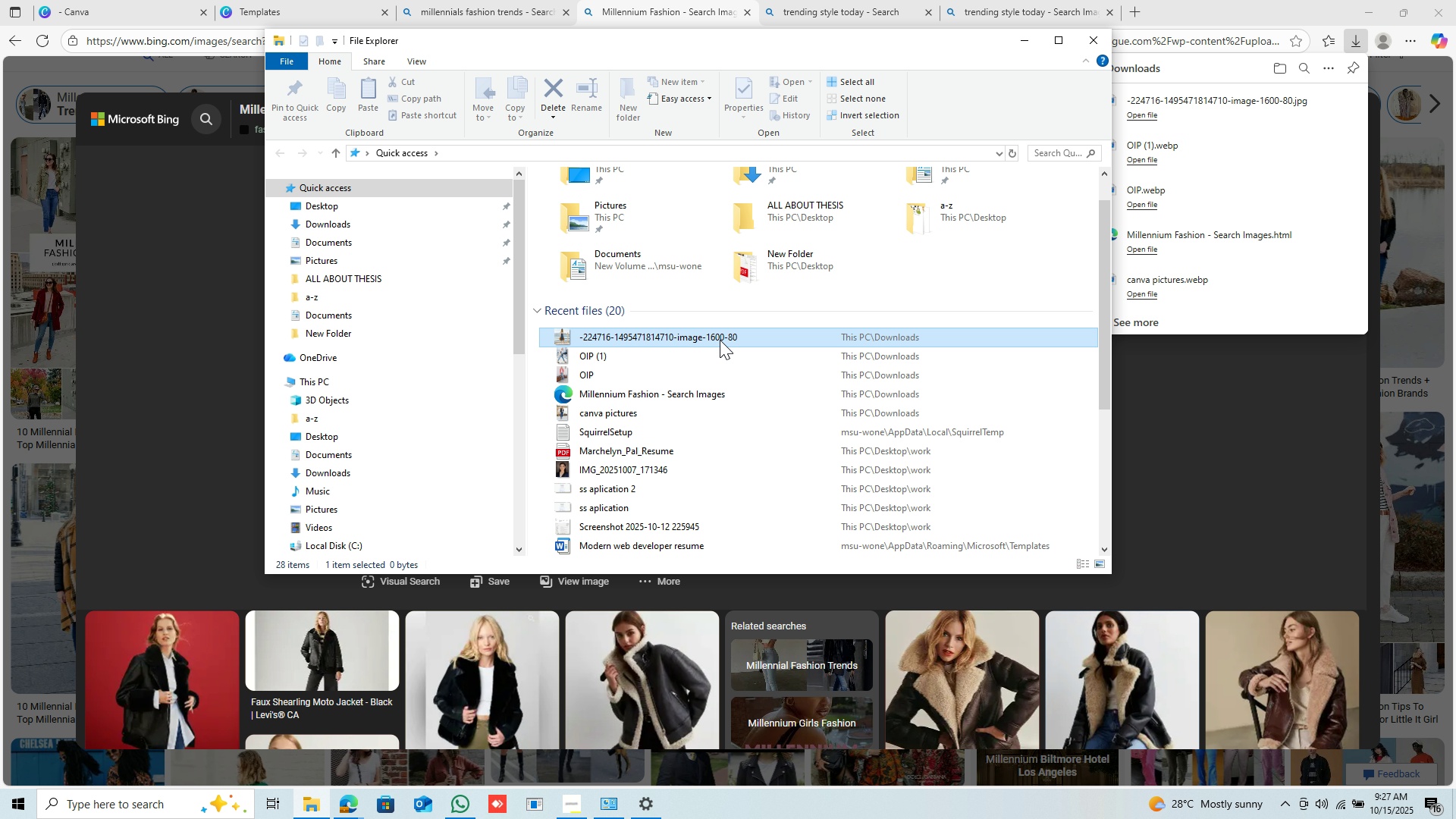 
left_click([720, 340])
 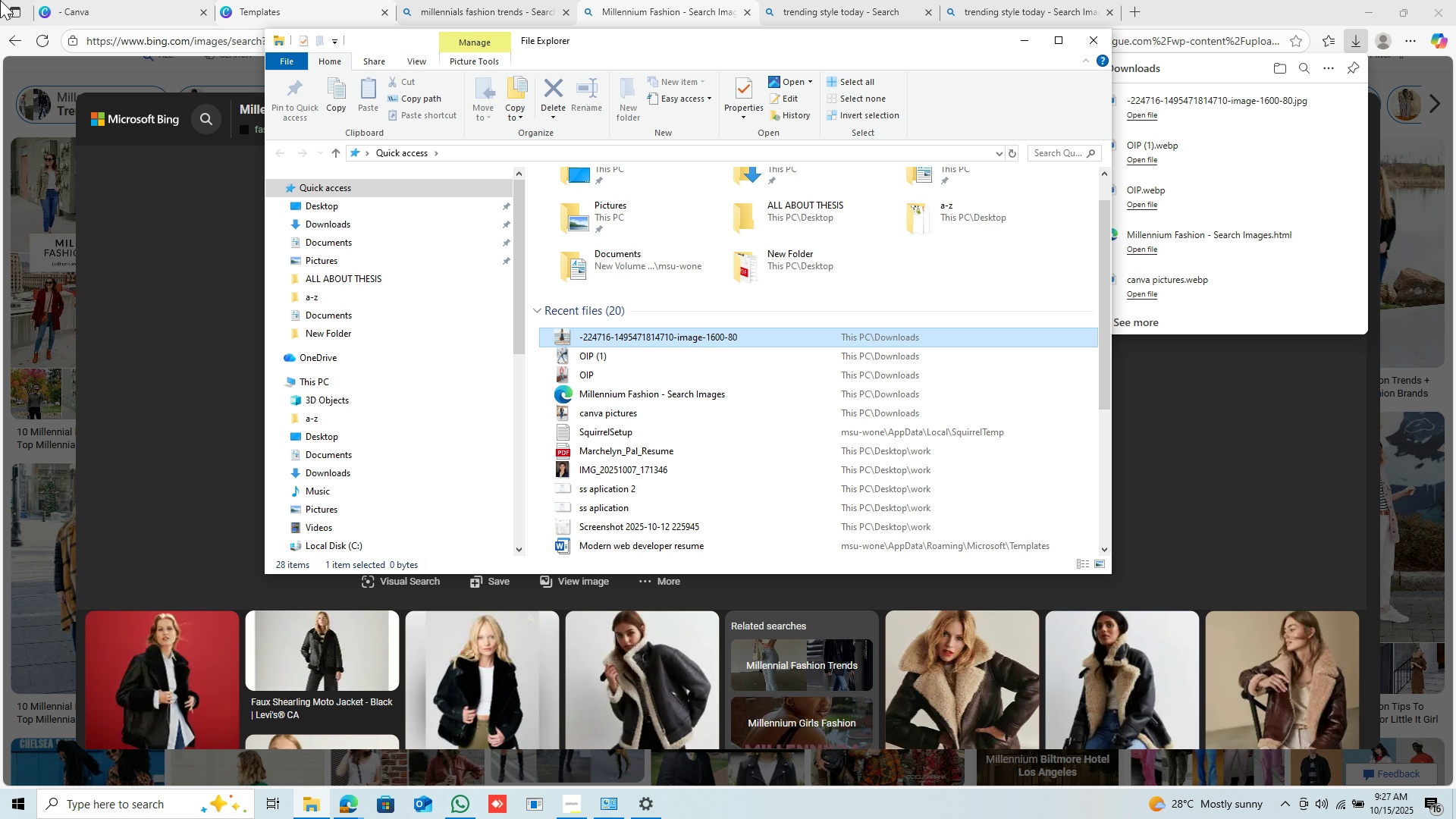 
wait(5.19)
 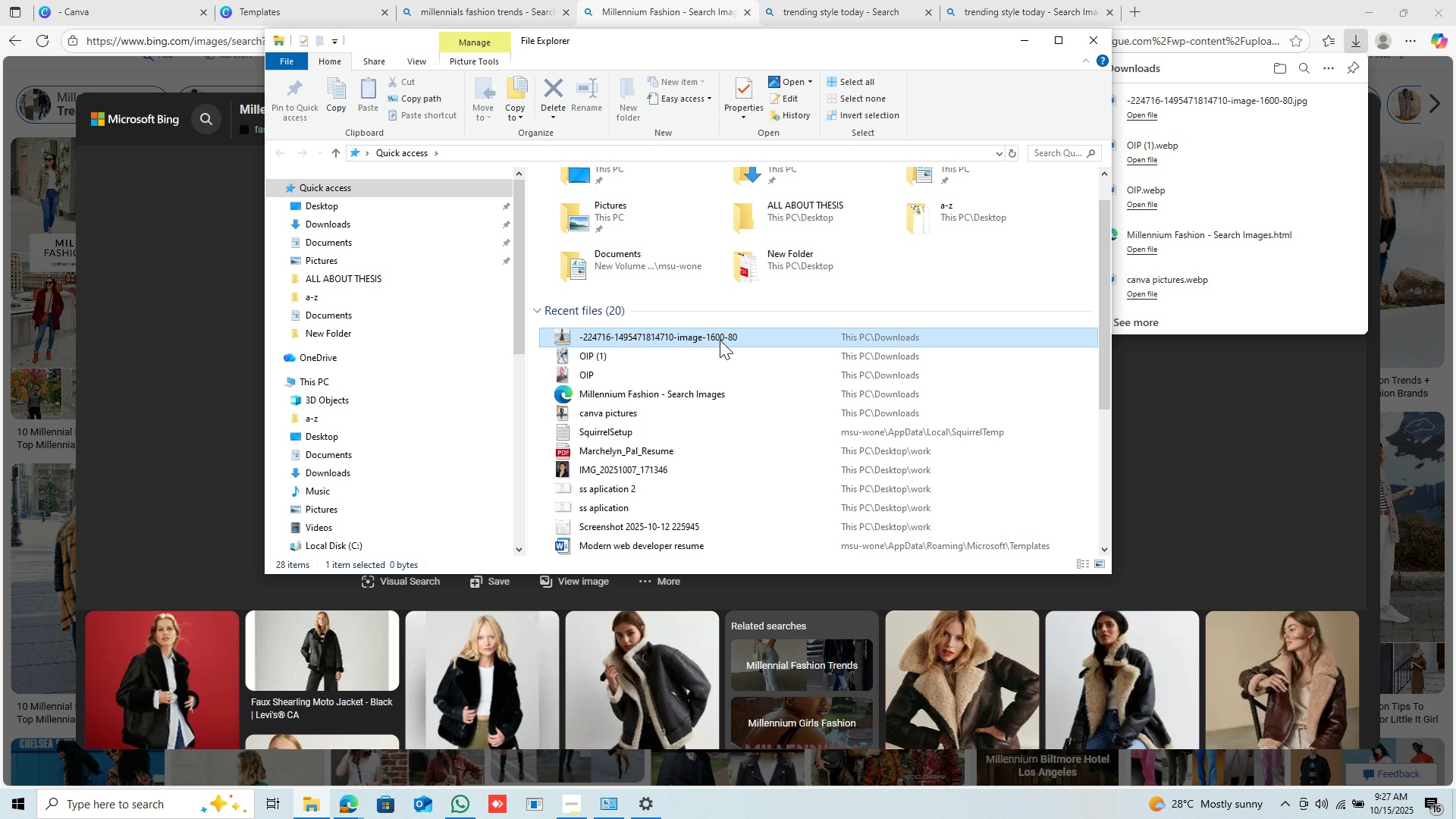 
left_click([486, 1])
 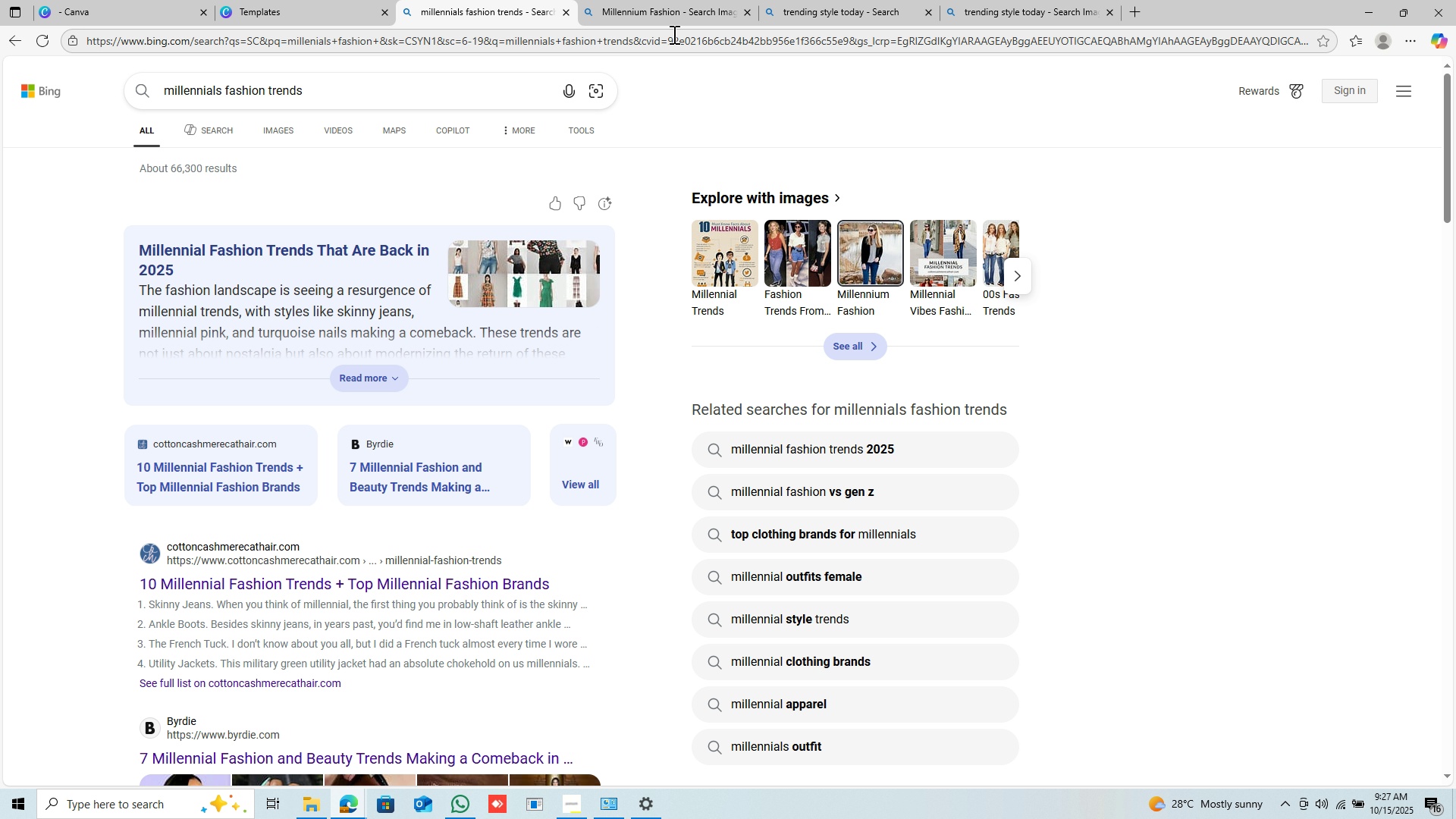 
left_click([679, 17])
 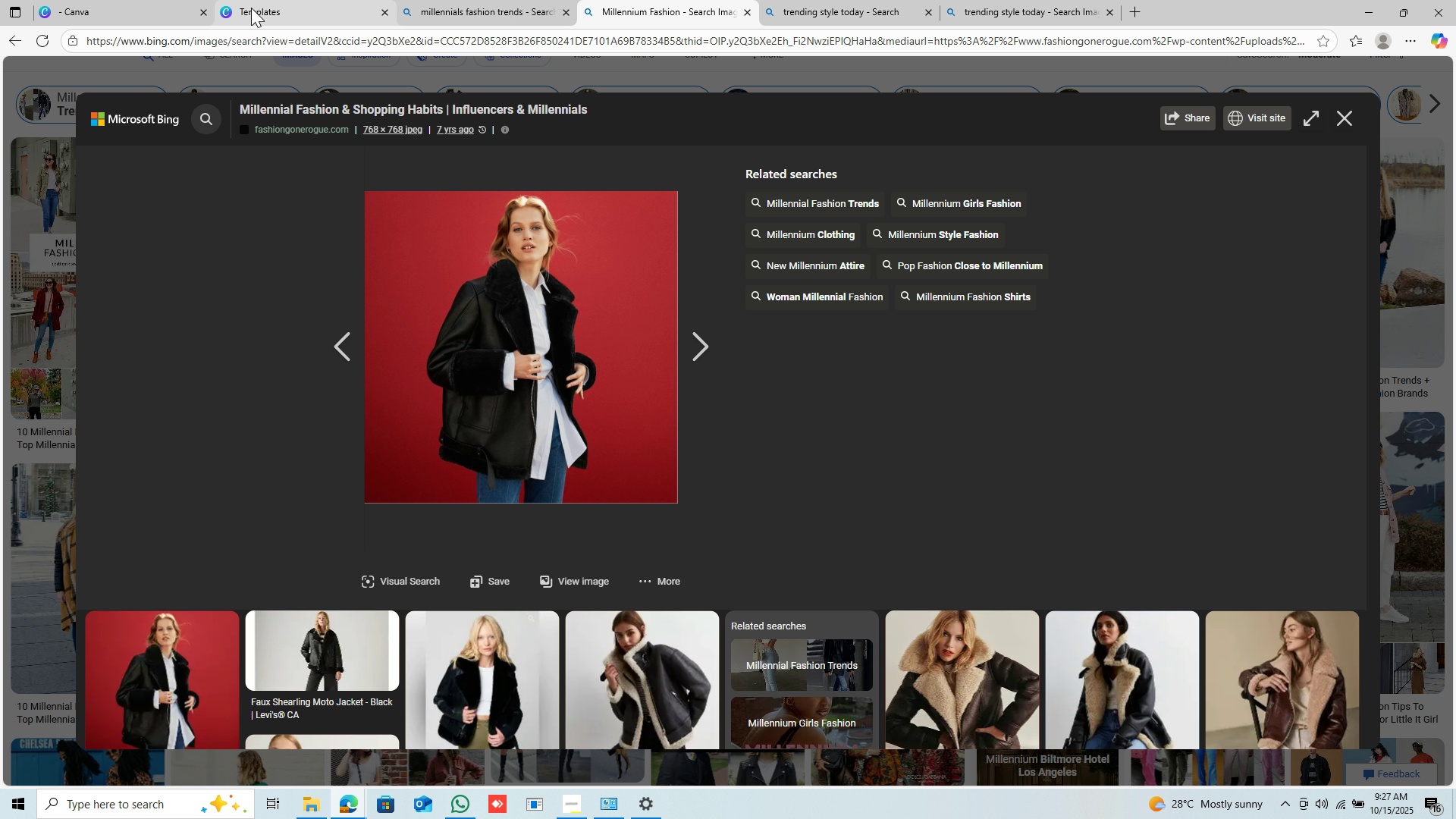 
left_click([251, 8])
 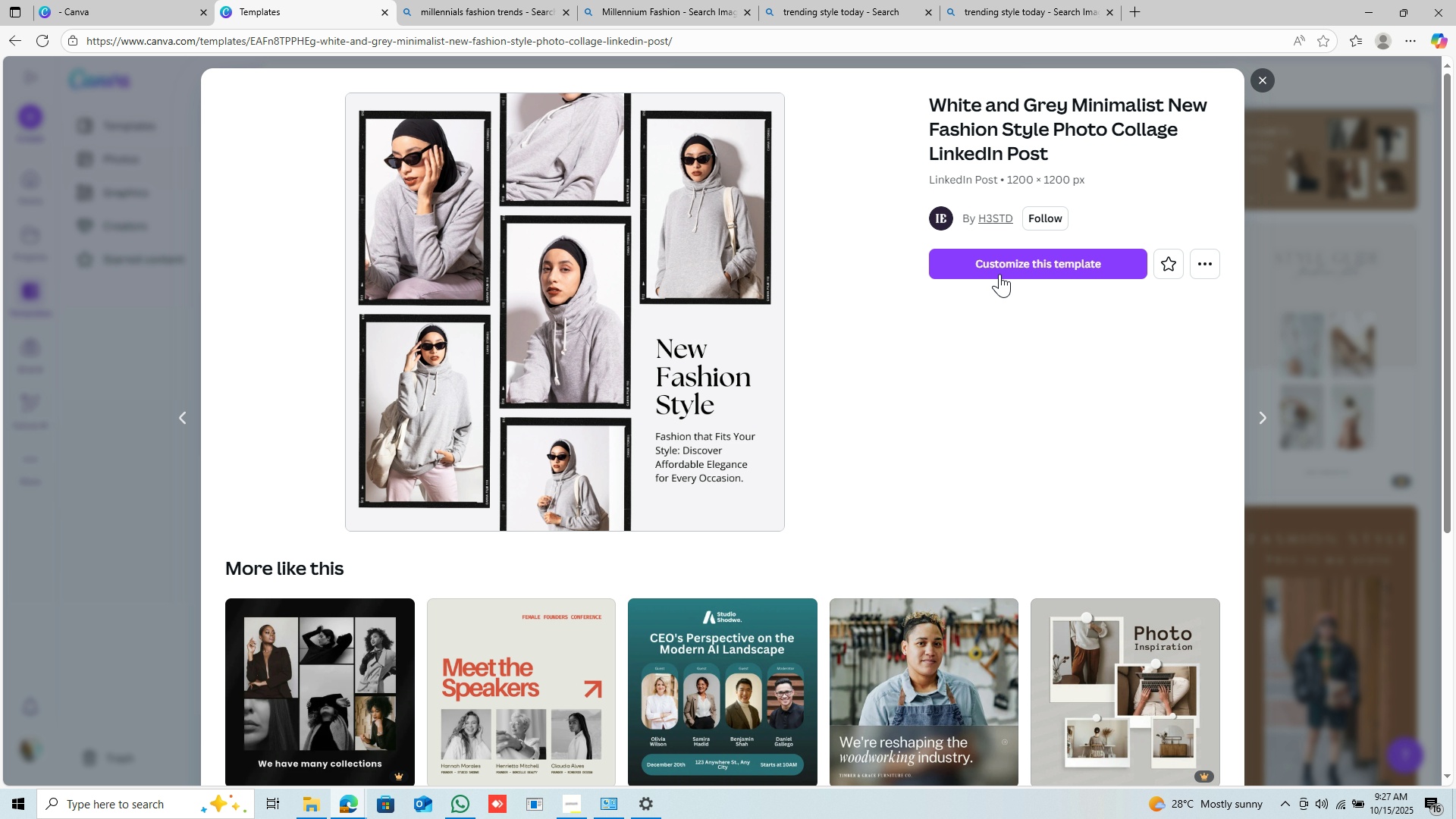 
left_click([1001, 274])
 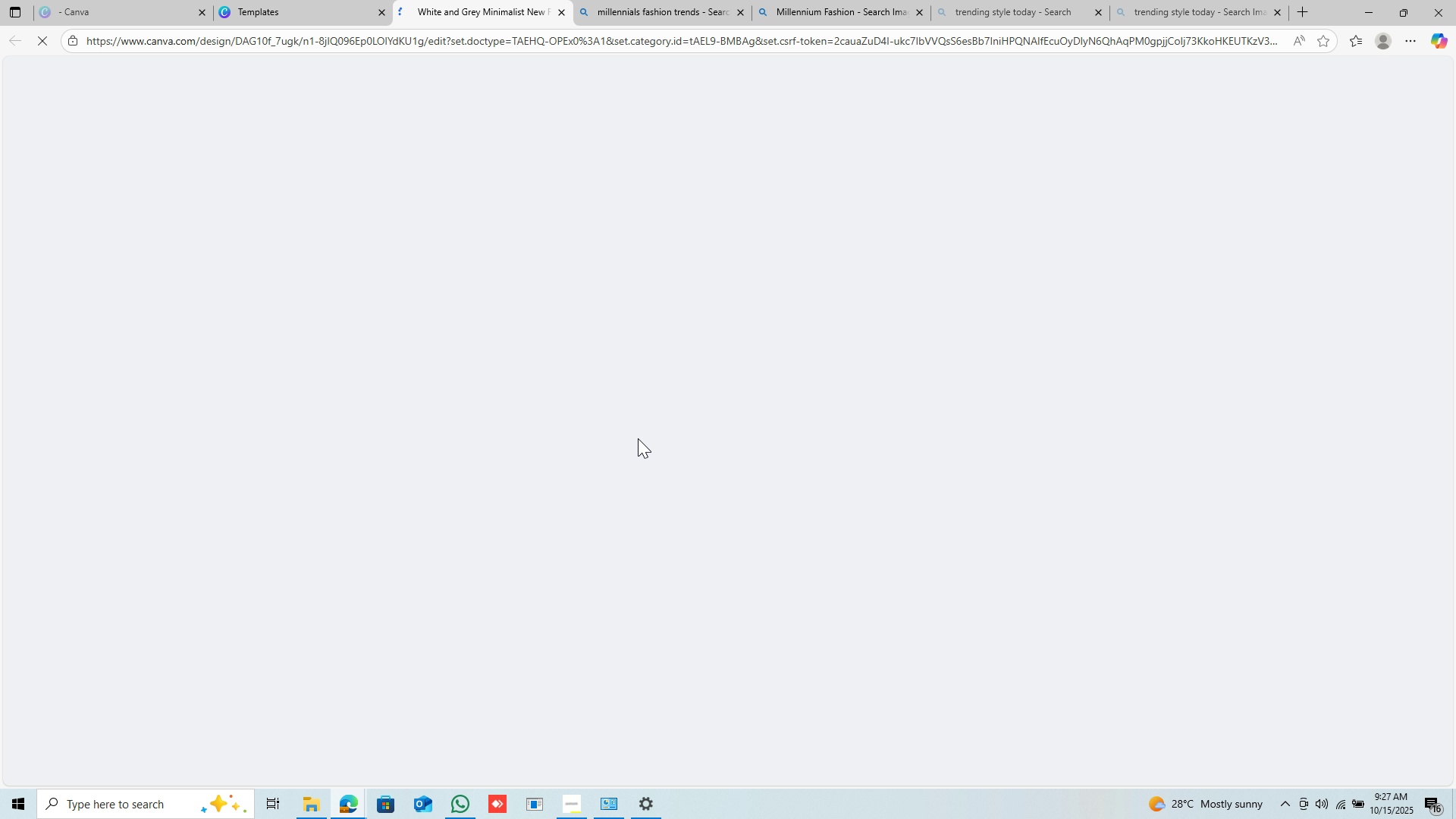 
wait(6.61)
 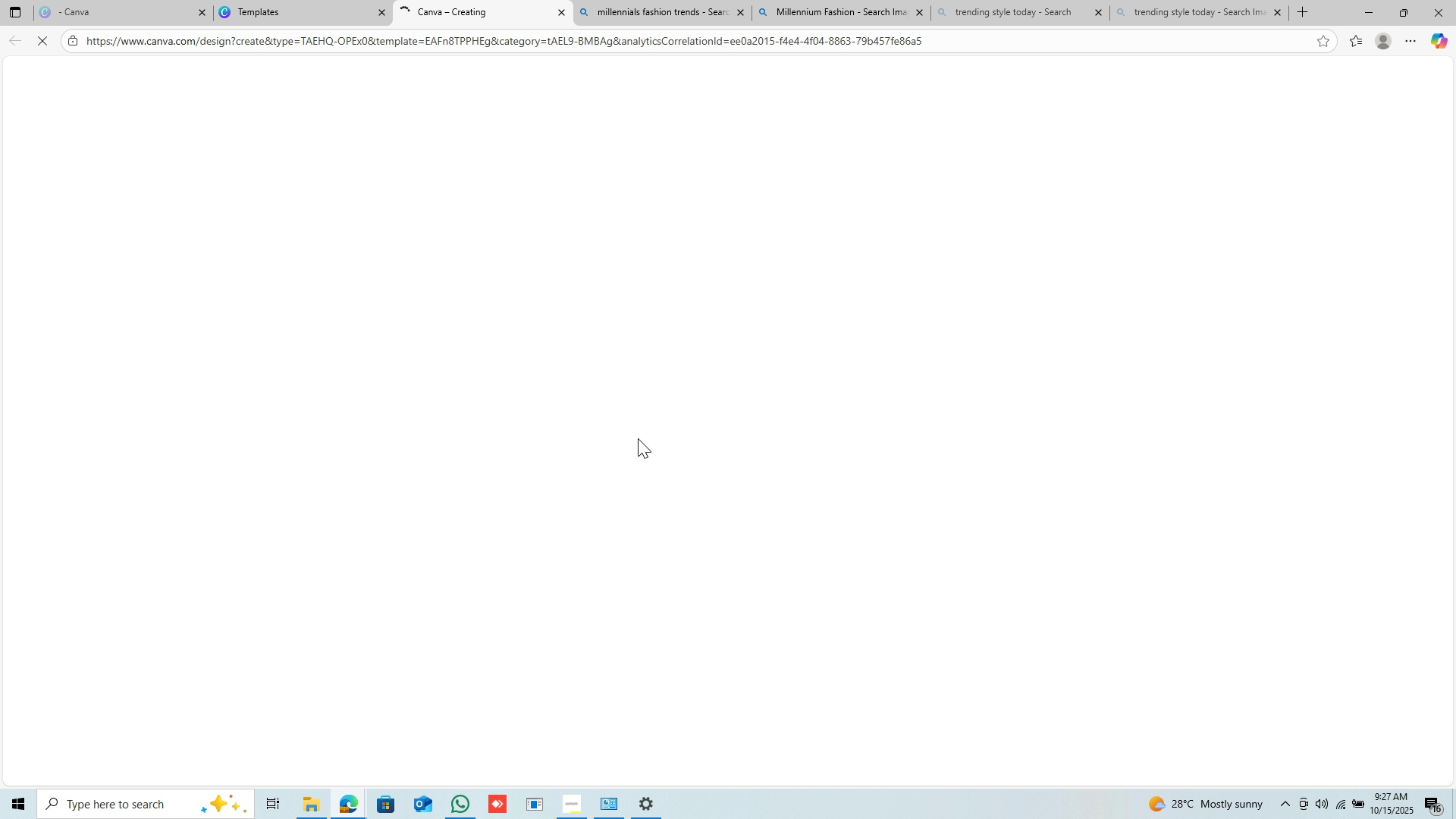 
right_click([630, 330])
 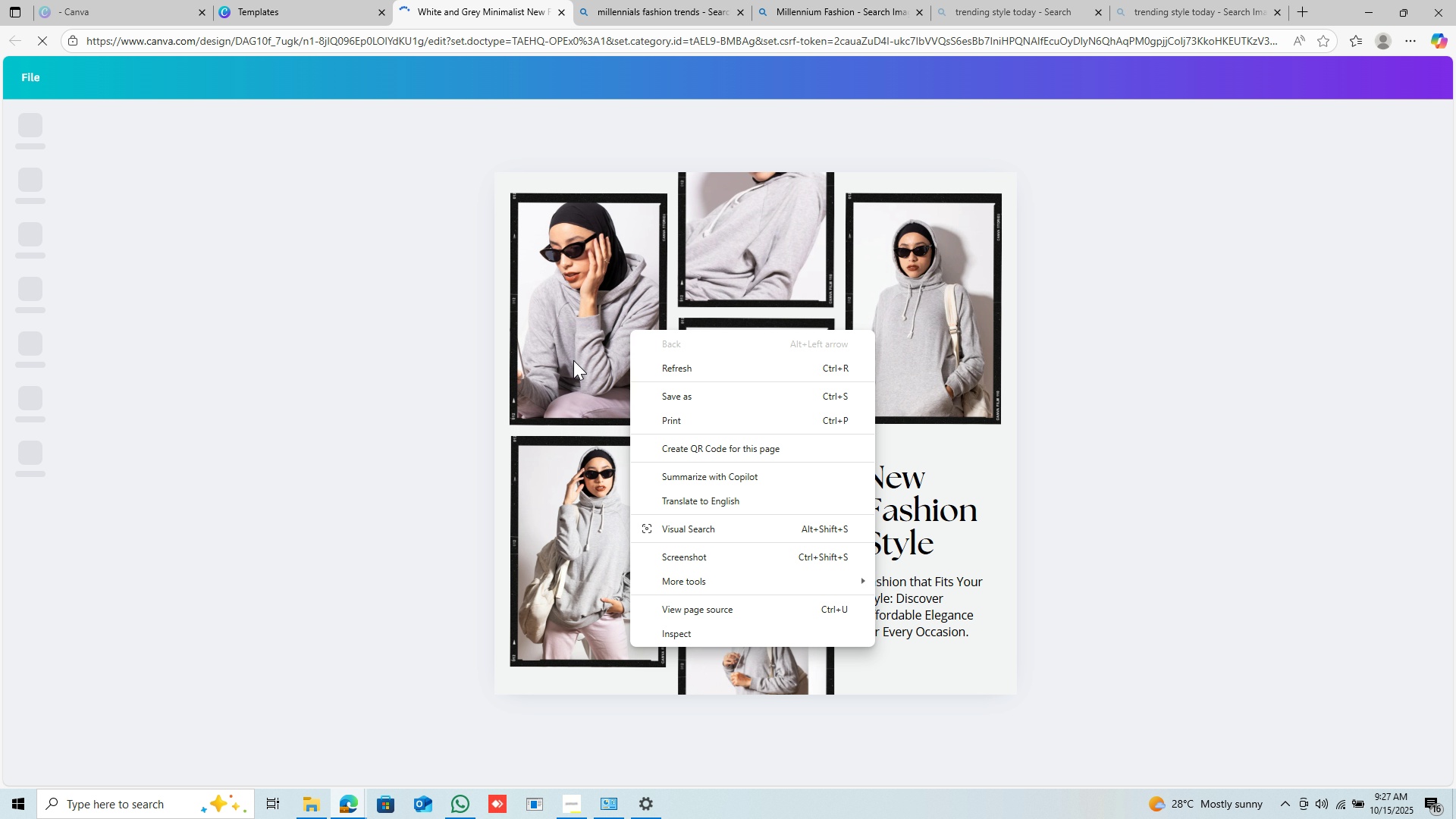 
left_click([573, 360])
 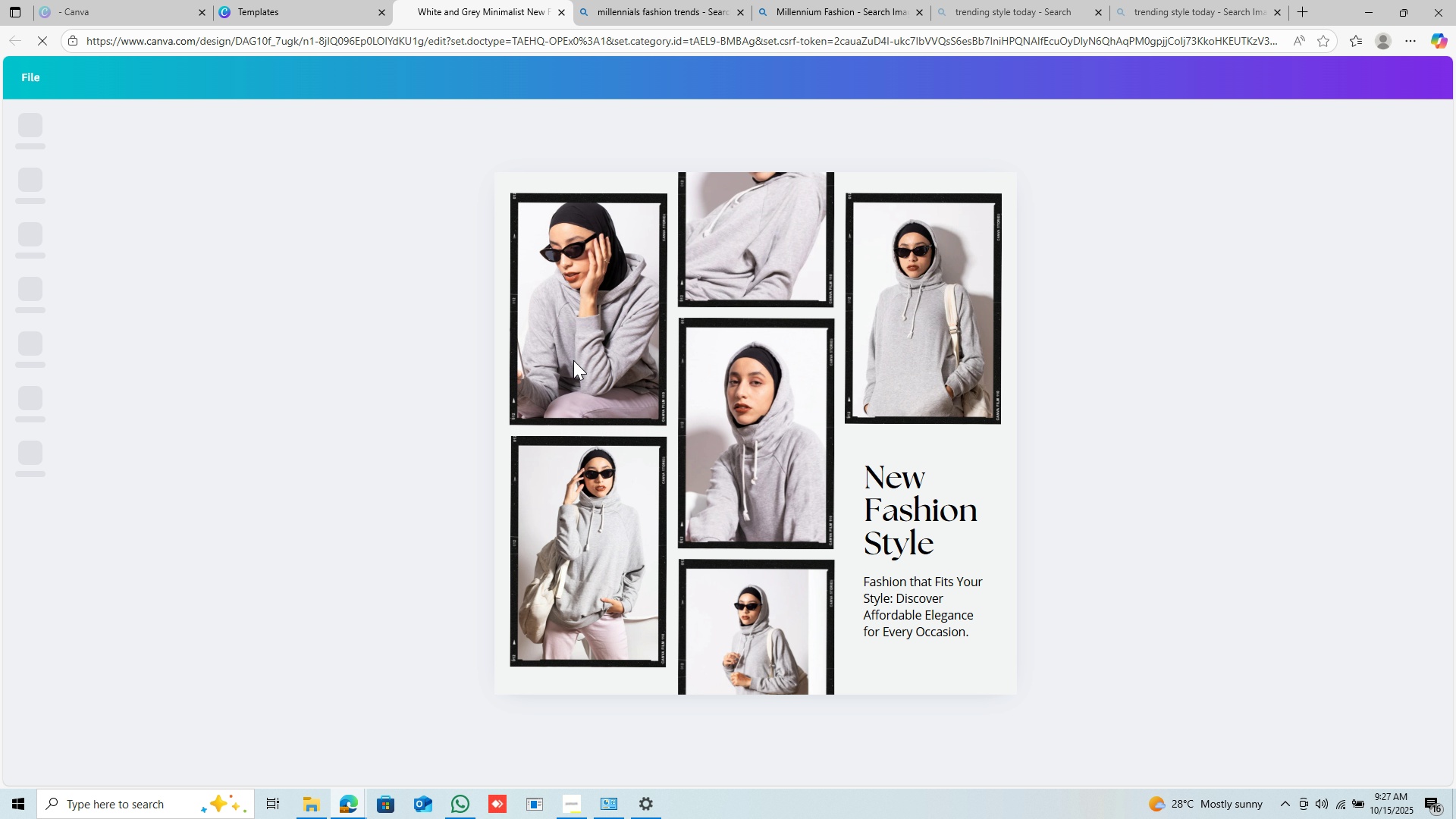 
left_click([573, 360])
 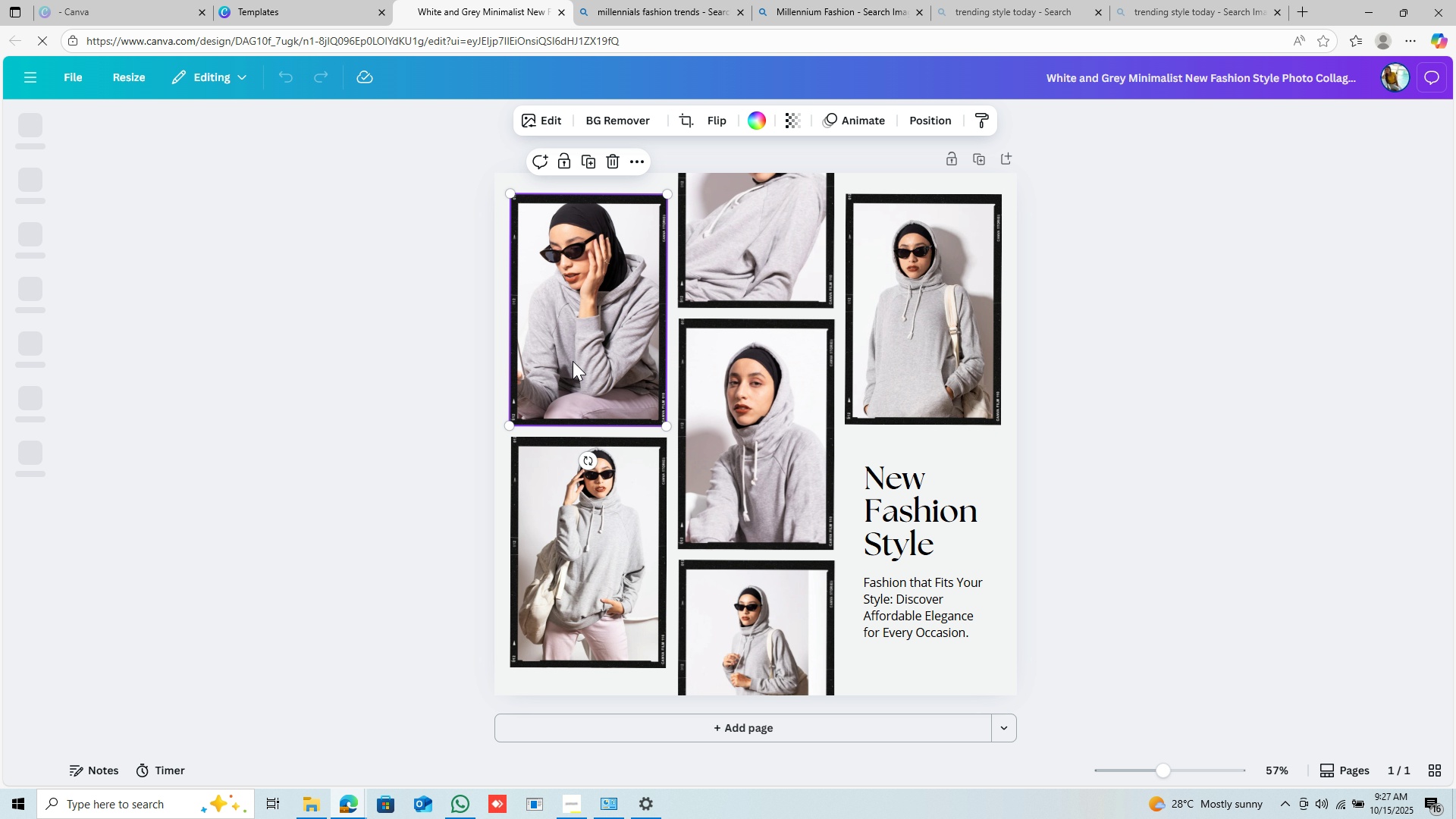 
wait(5.77)
 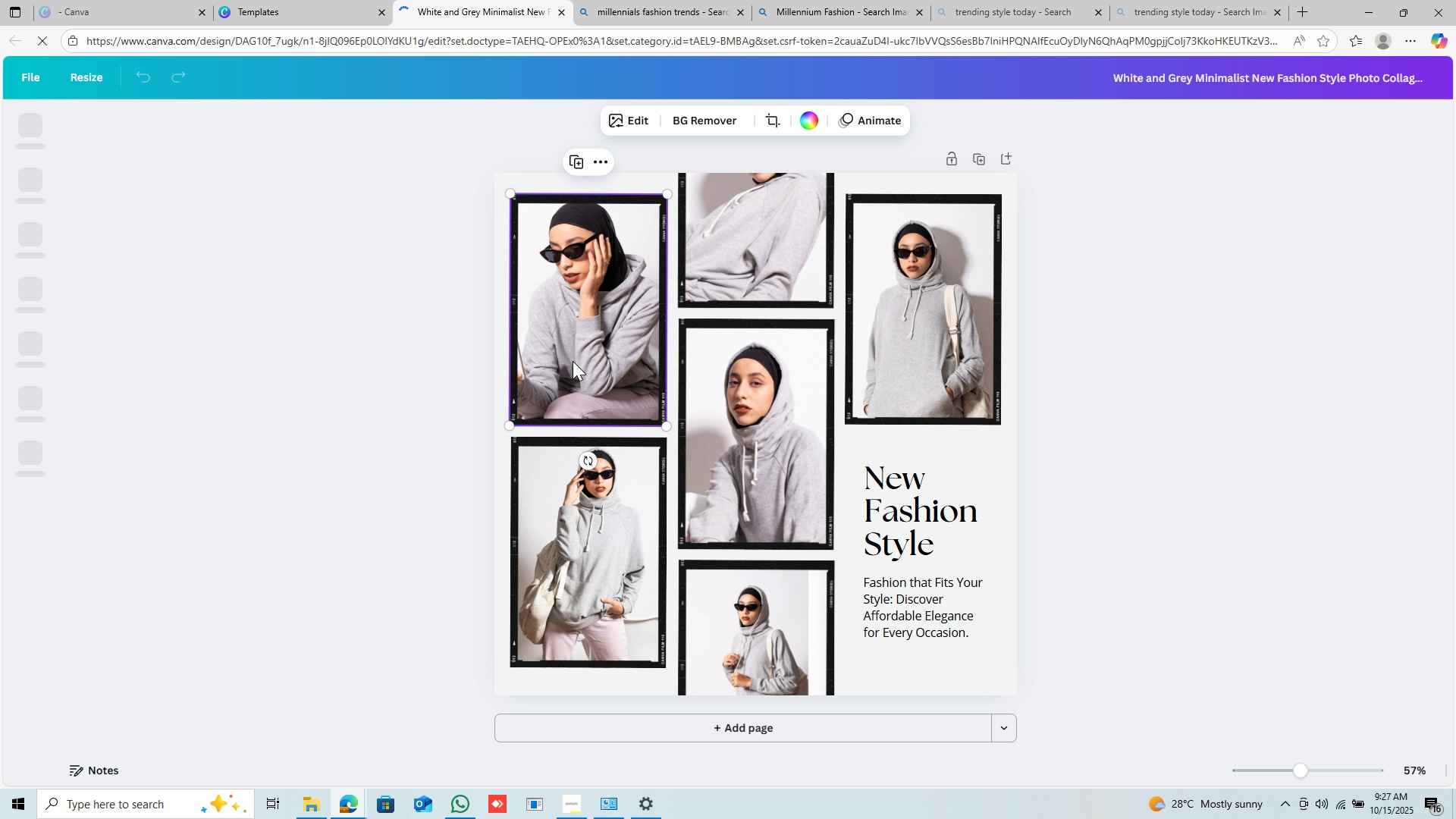 
mouse_move([555, 372])
 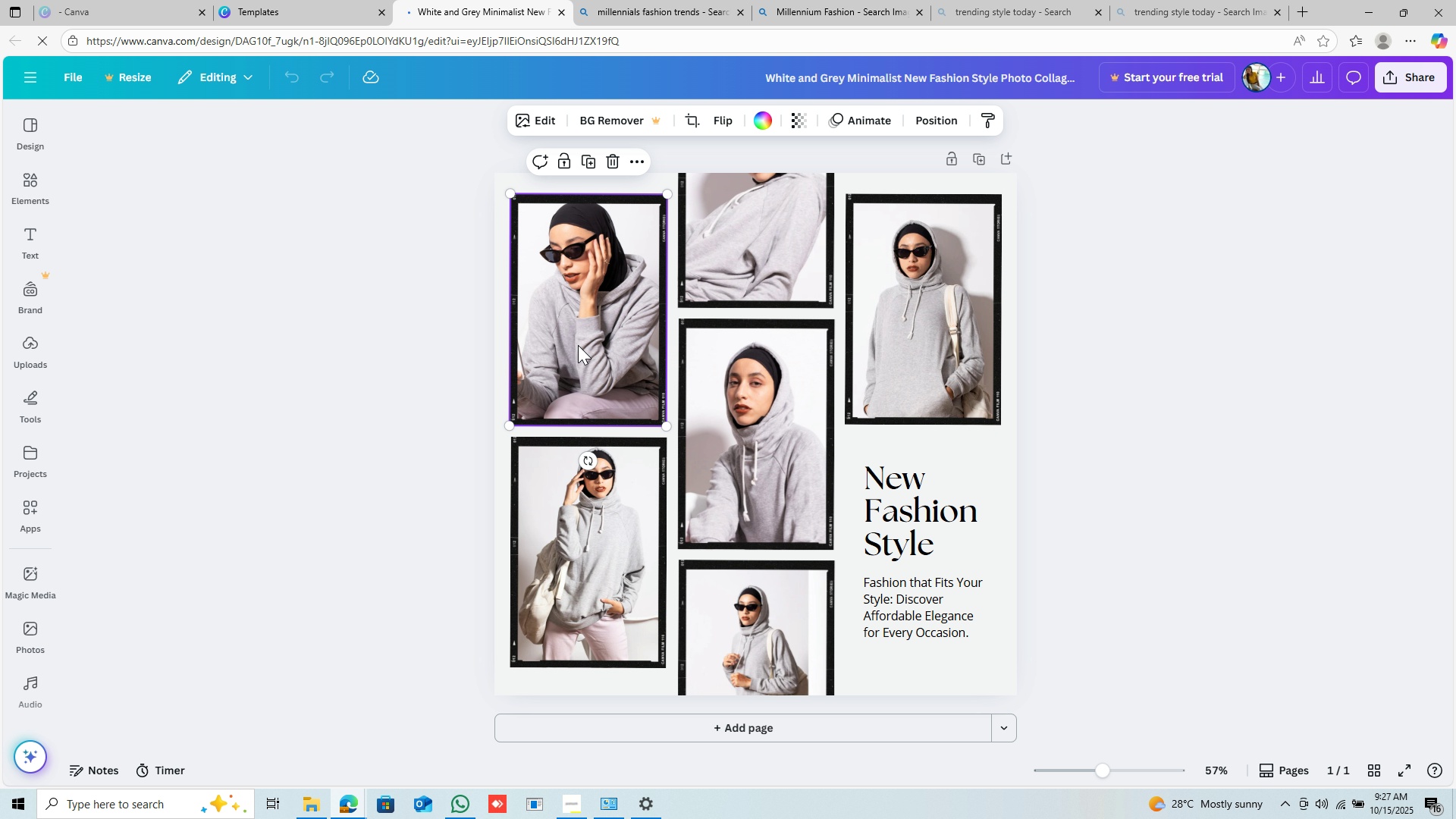 
right_click([578, 345])
 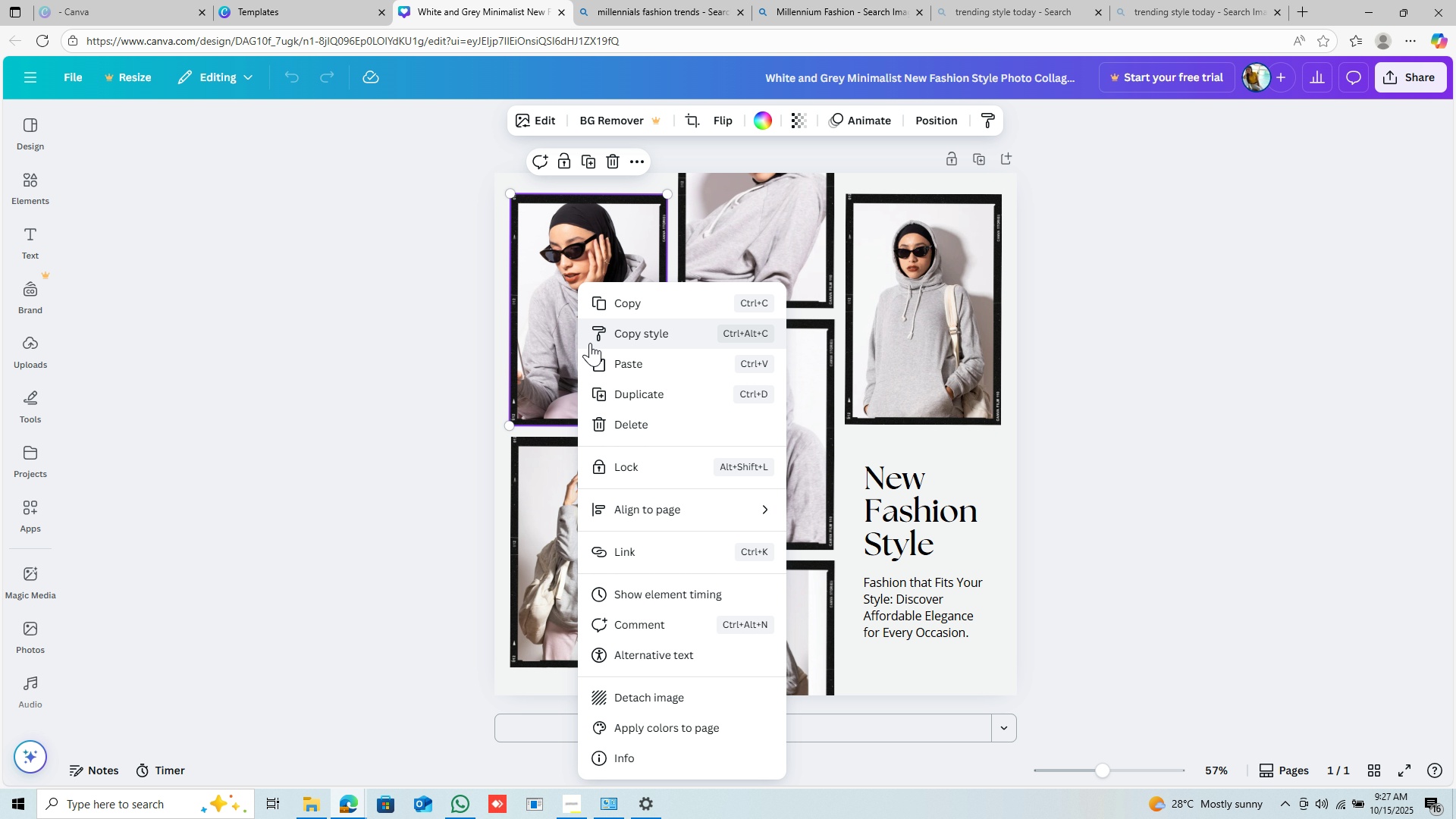 
mouse_move([626, 345])
 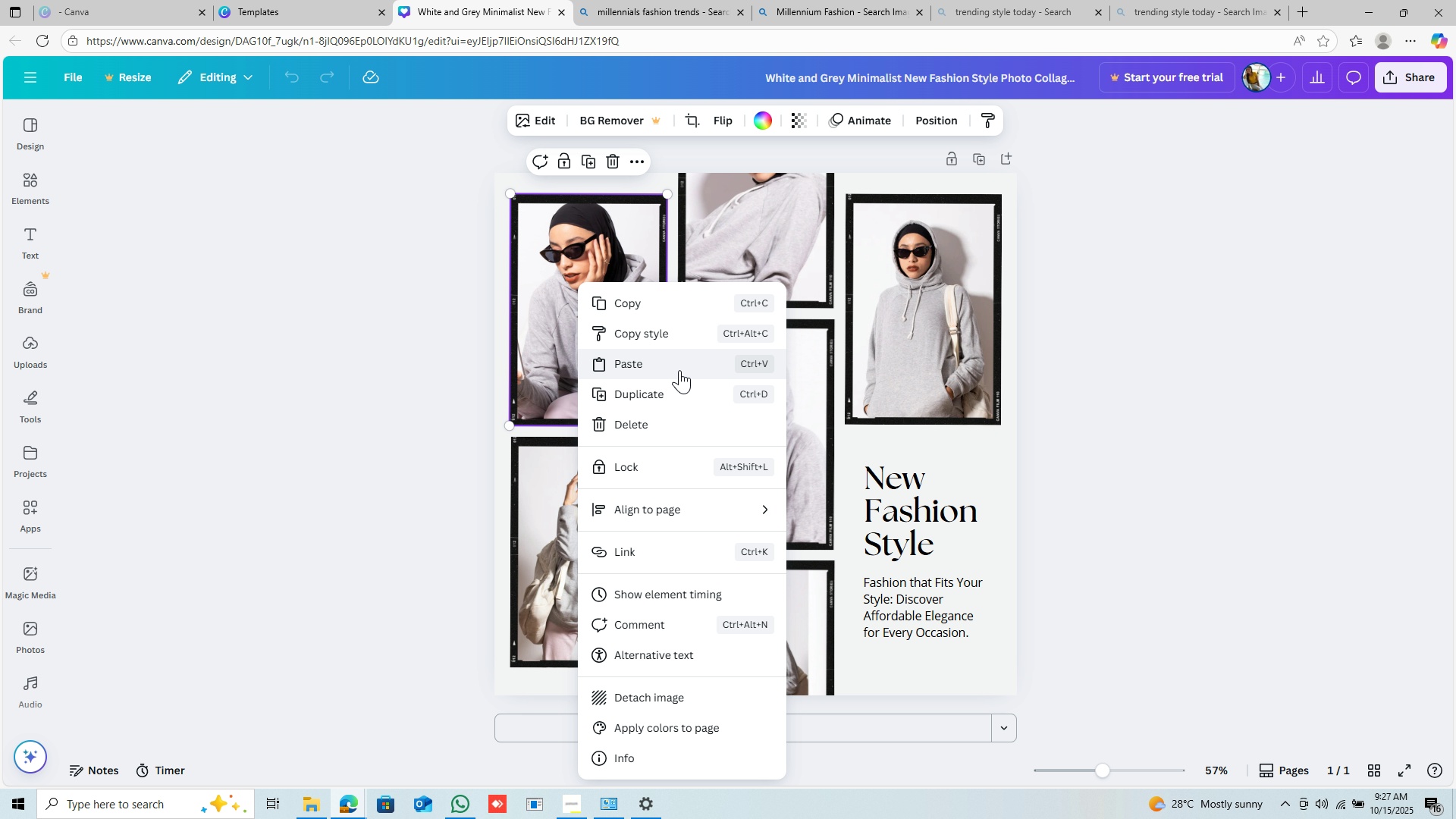 
wait(11.21)
 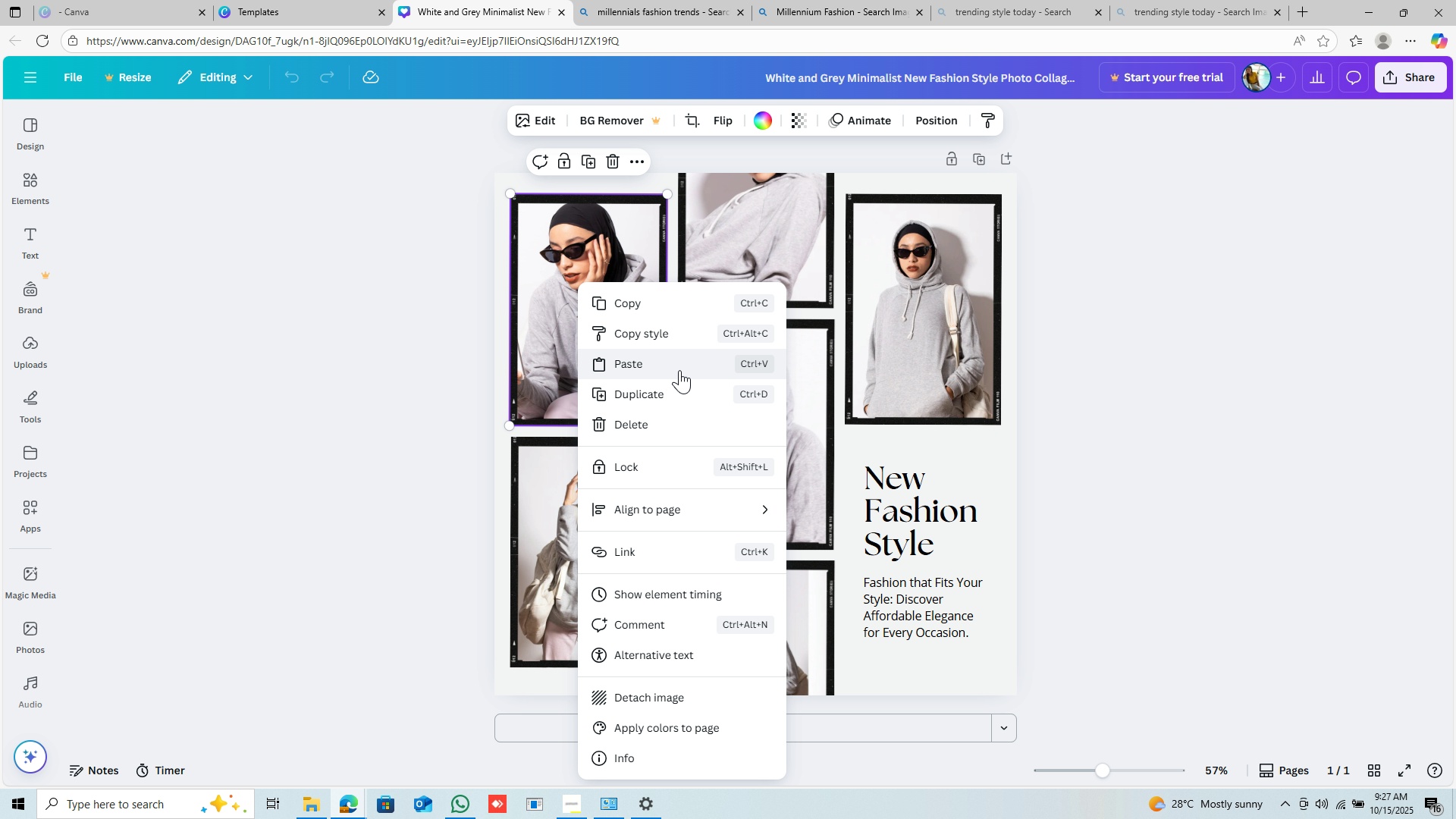 
scroll: coordinate [186, 661], scroll_direction: down, amount: 2.0
 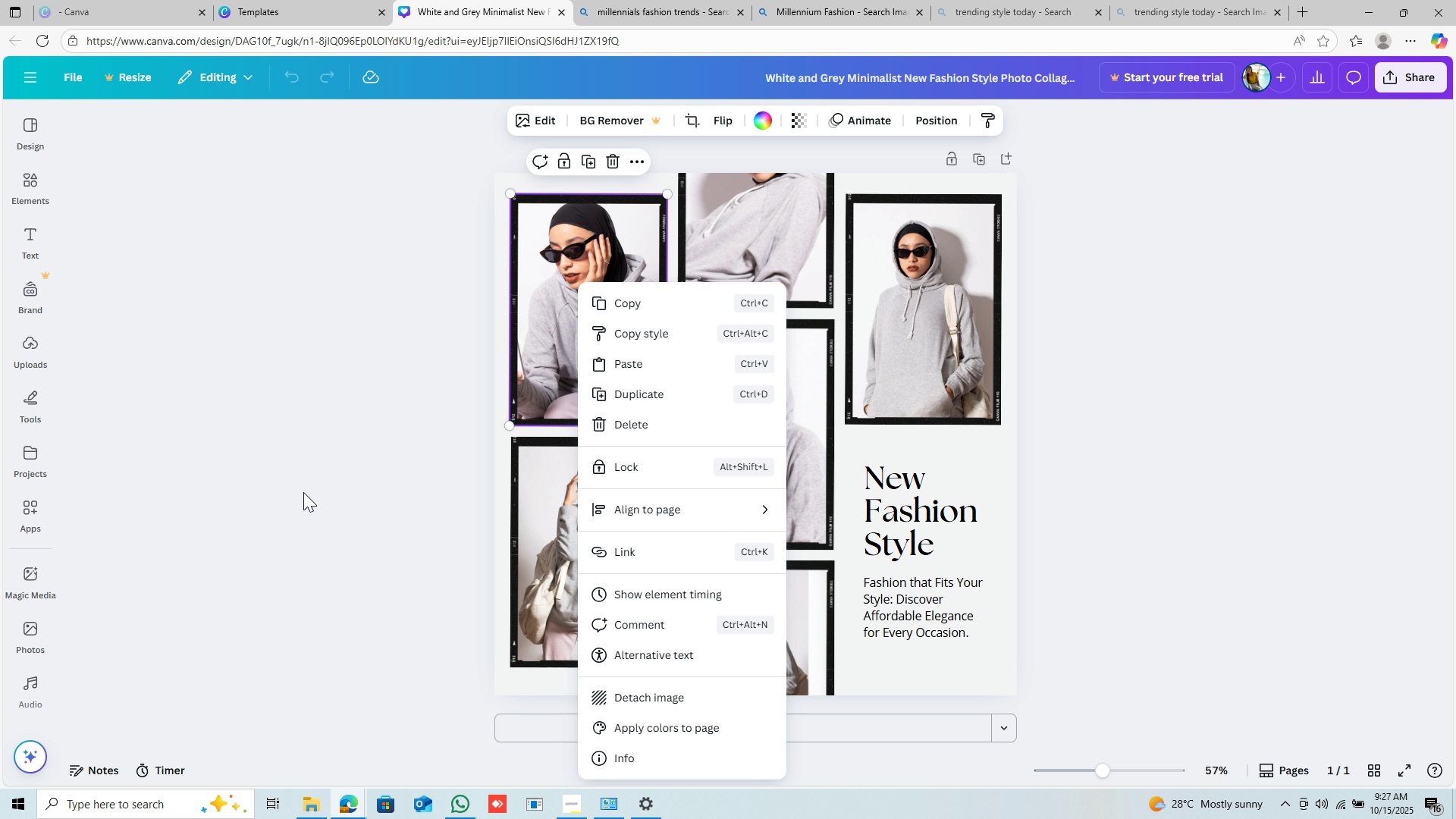 
left_click([303, 492])
 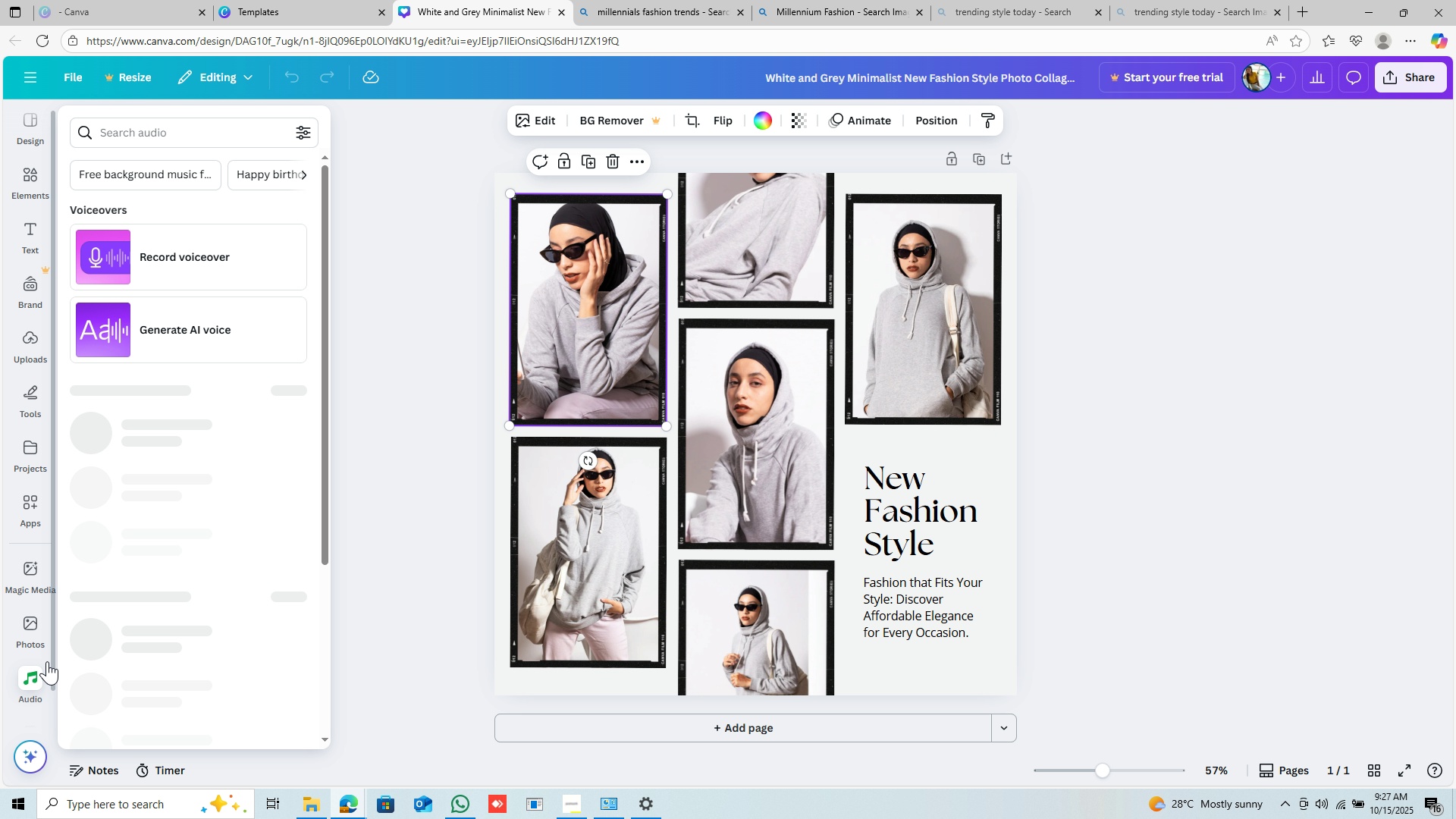 
left_click([34, 640])
 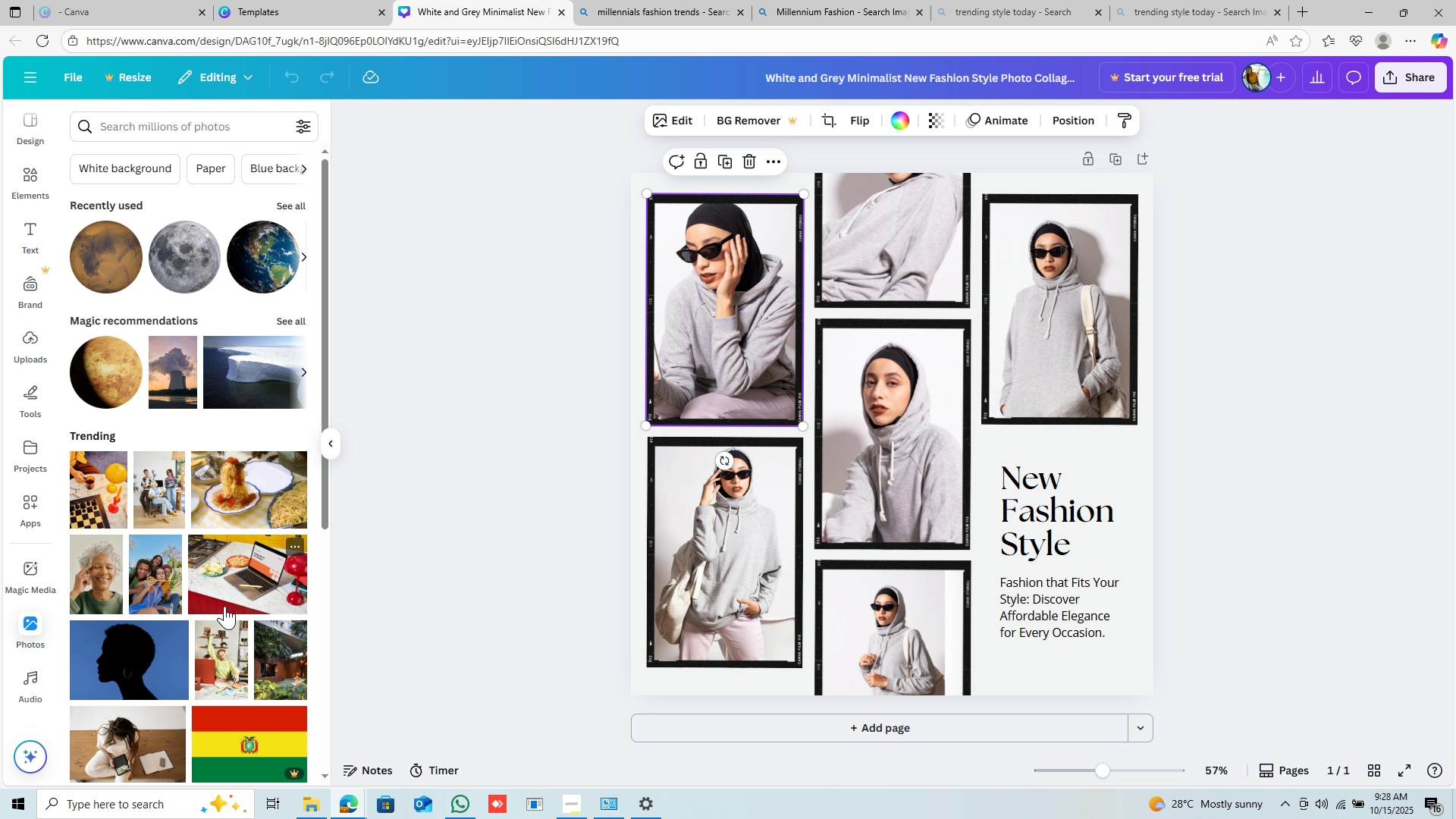 
wait(6.06)
 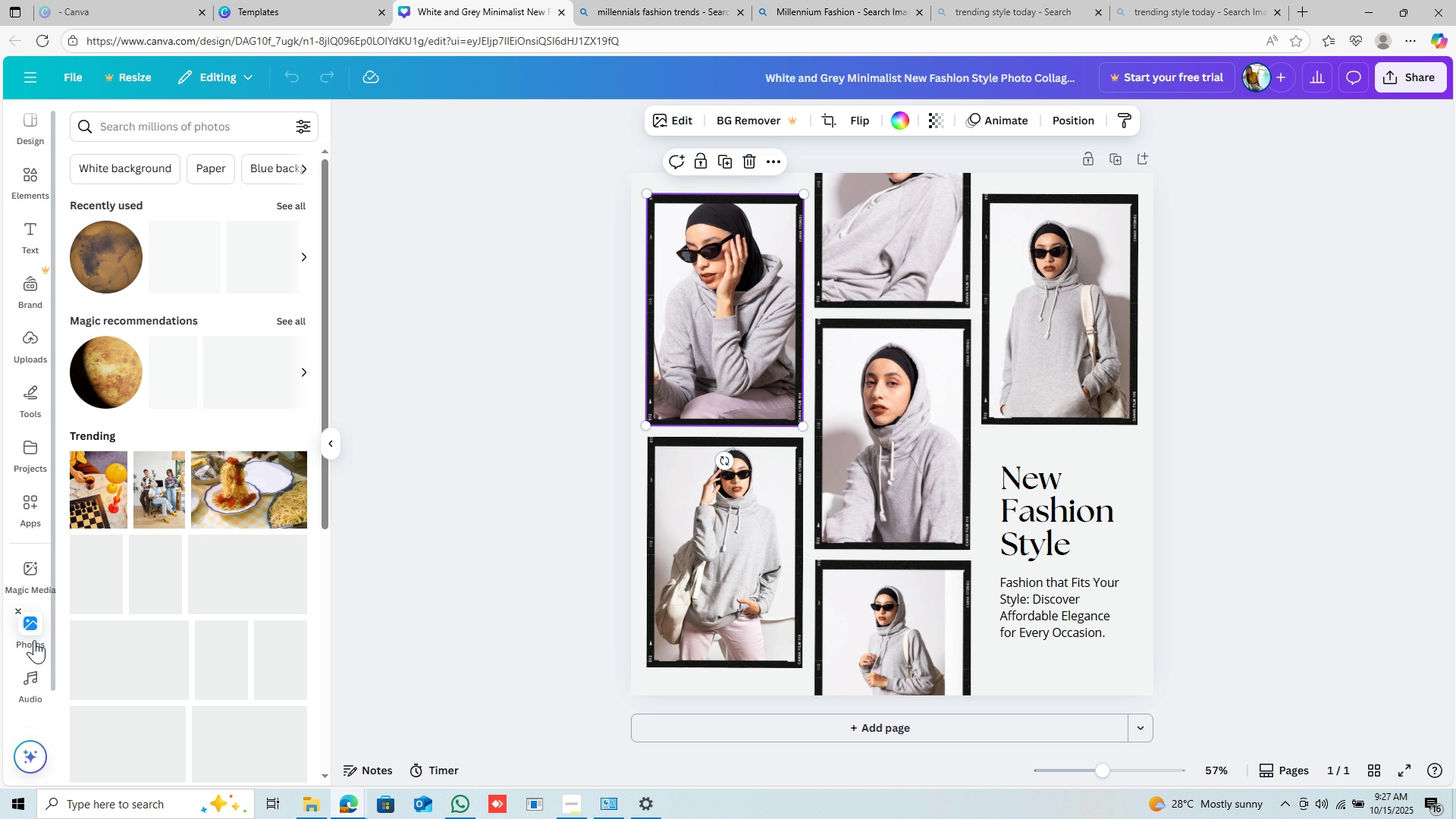 
scroll: coordinate [221, 604], scroll_direction: down, amount: 15.0
 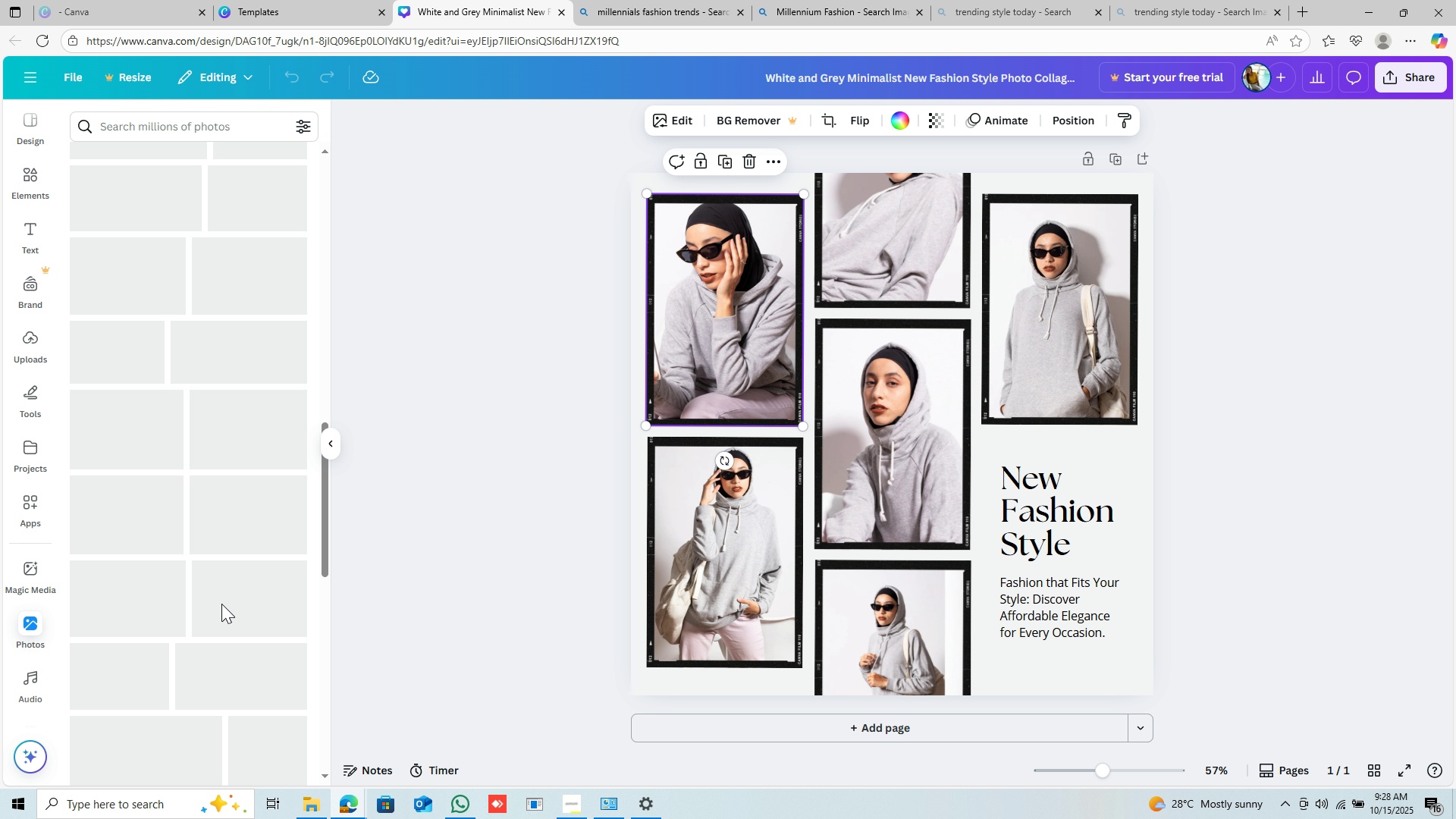 
scroll: coordinate [221, 604], scroll_direction: up, amount: 21.0
 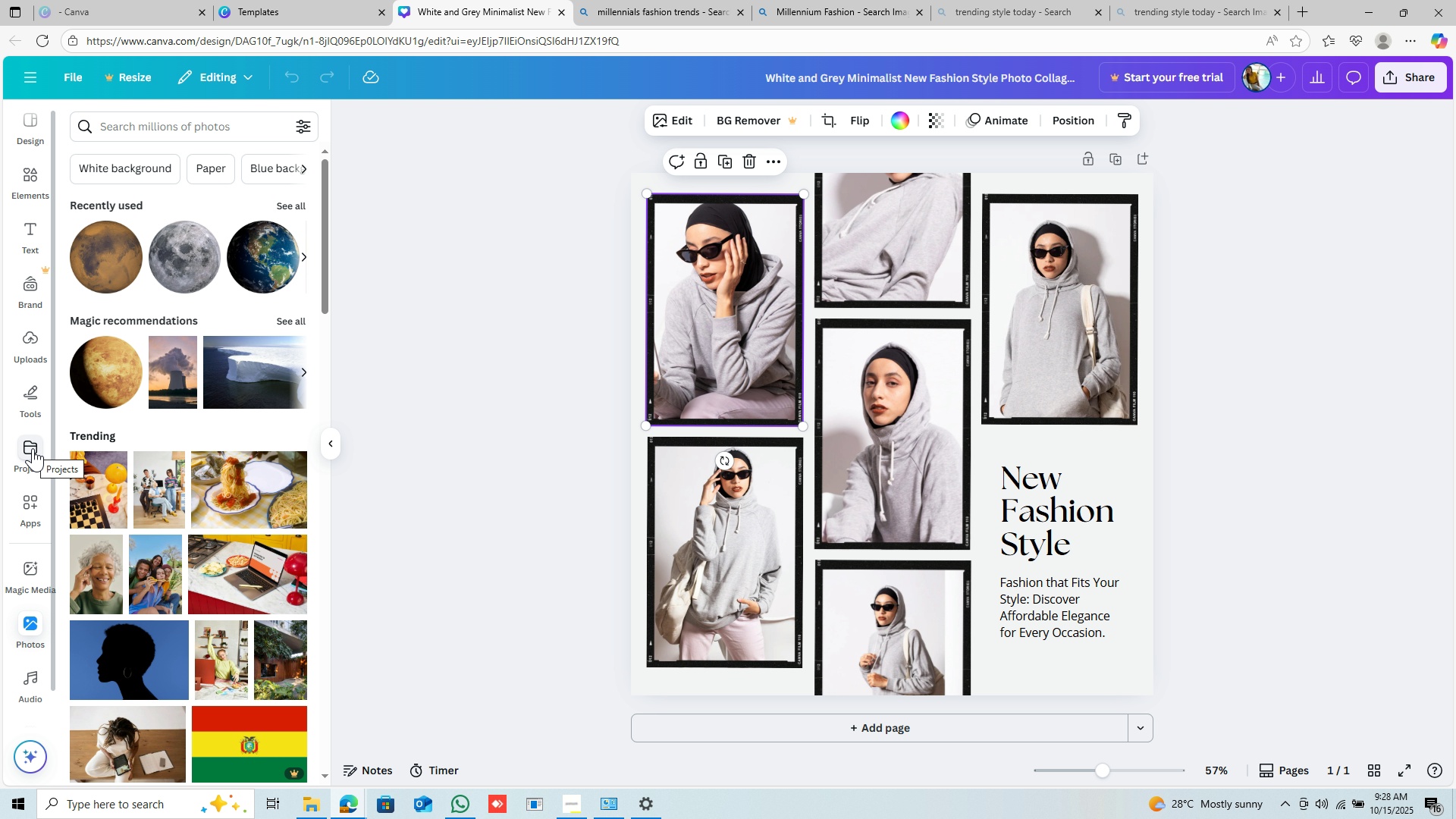 
left_click([33, 448])
 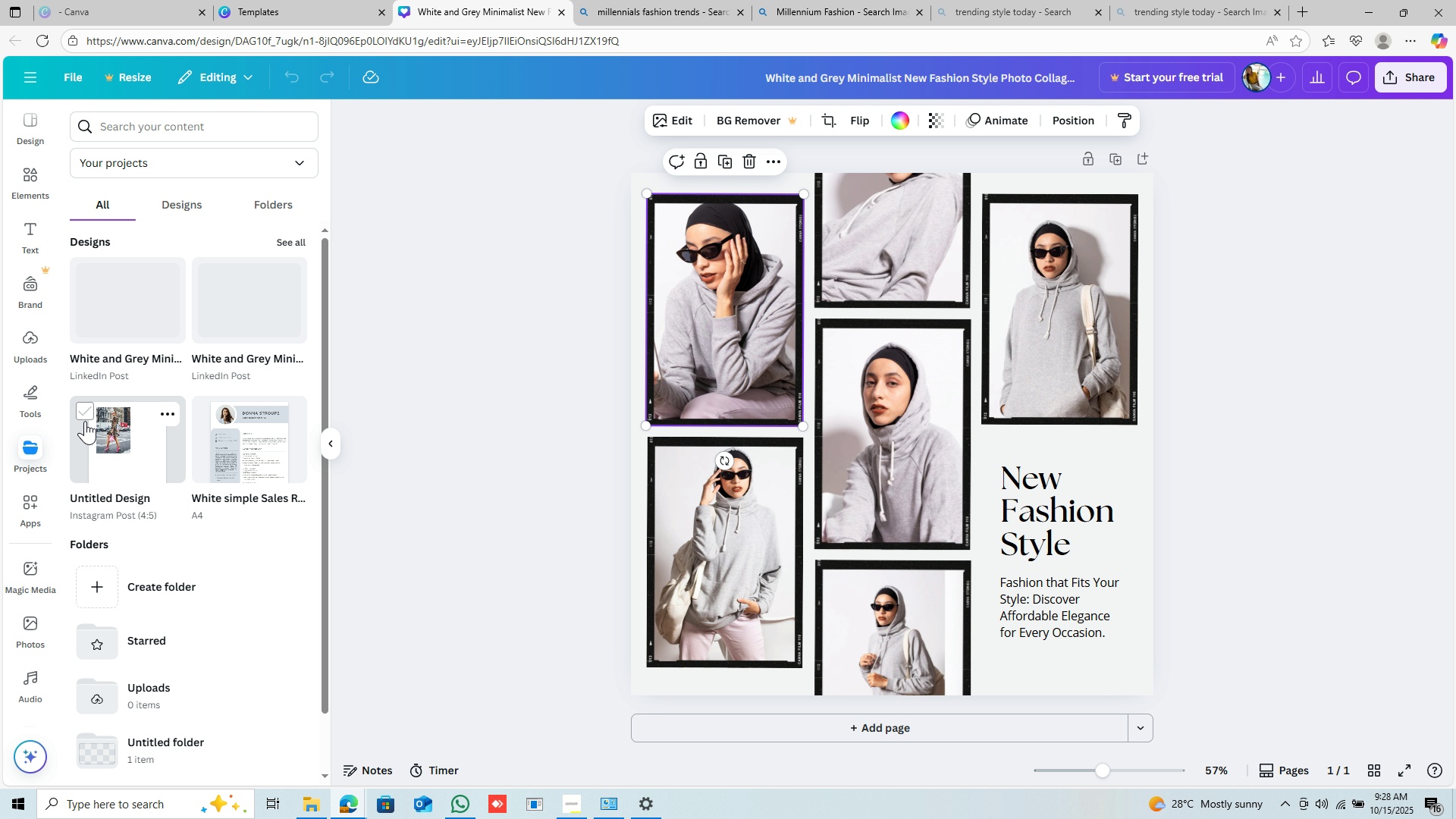 
mouse_move([93, 438])
 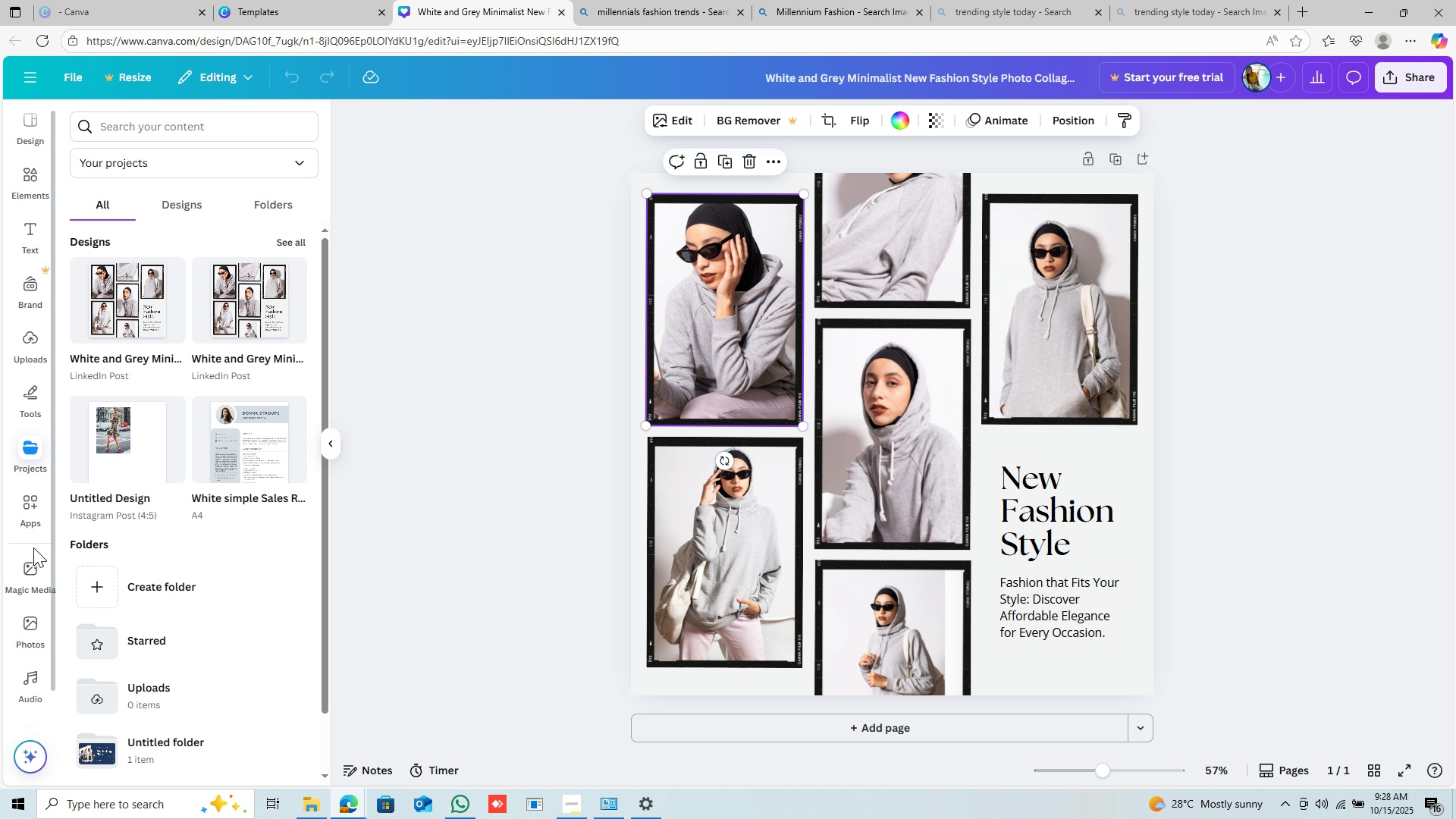 
wait(7.36)
 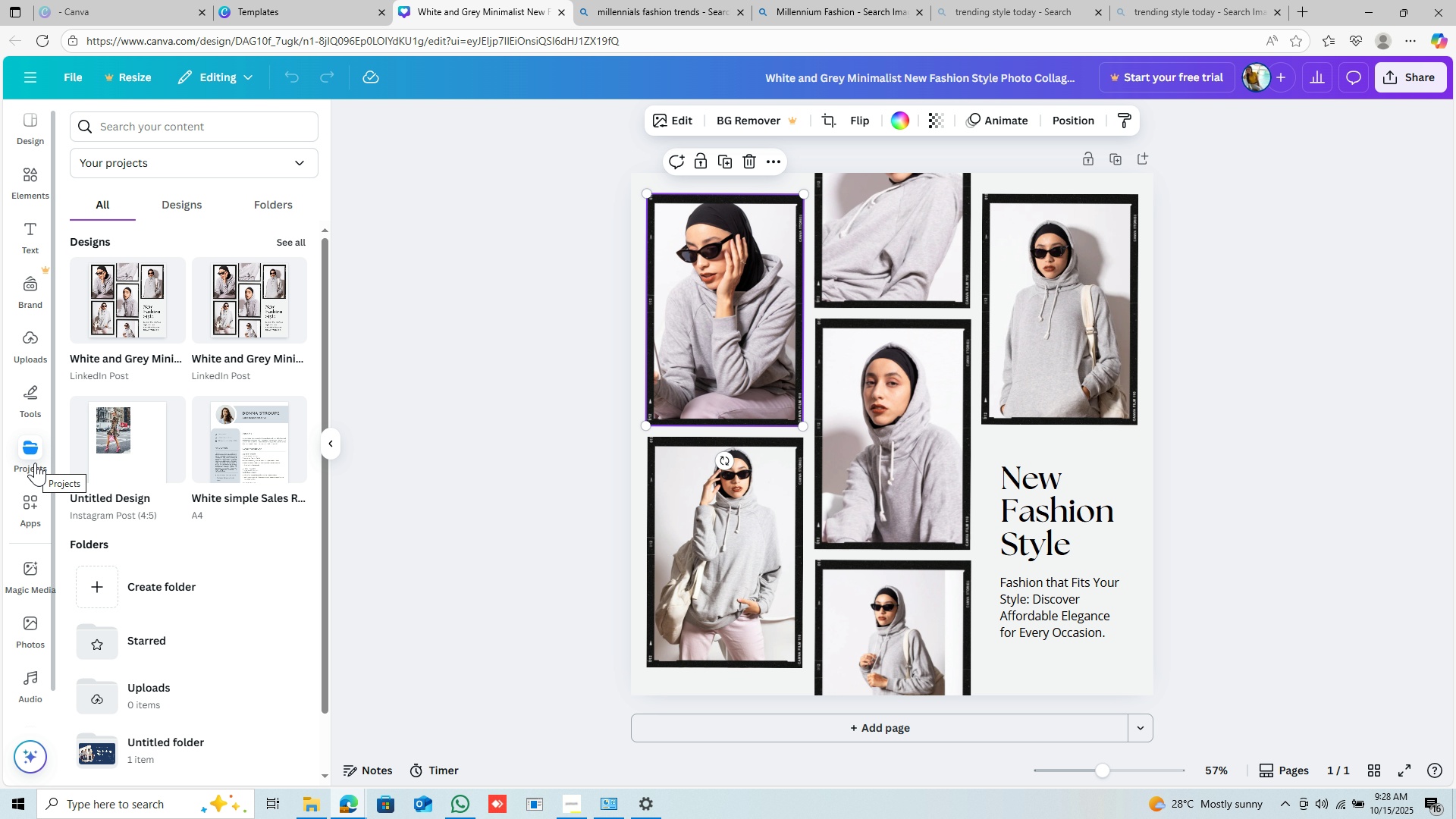 
left_click([22, 649])
 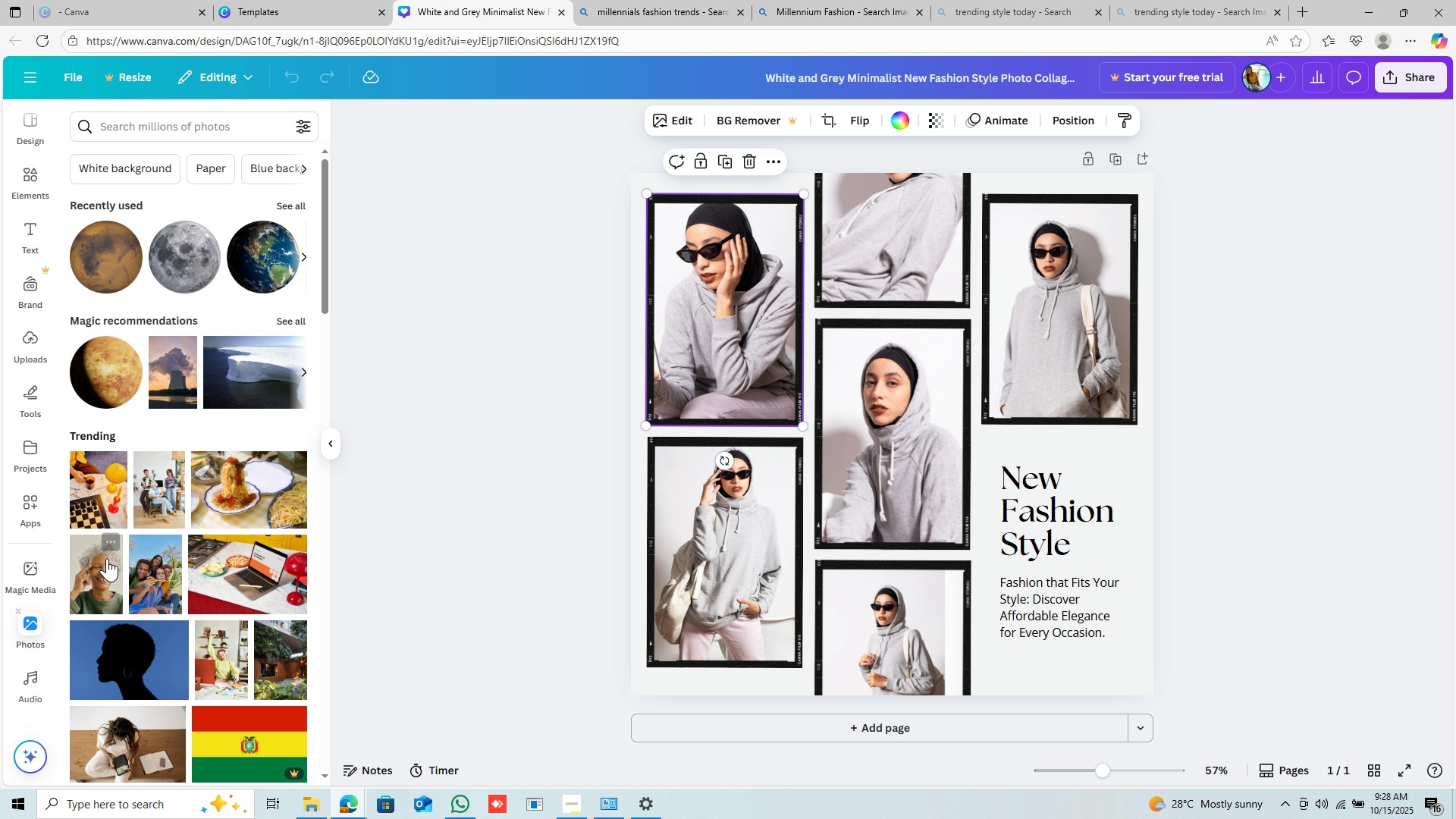 
scroll: coordinate [133, 541], scroll_direction: up, amount: 2.0
 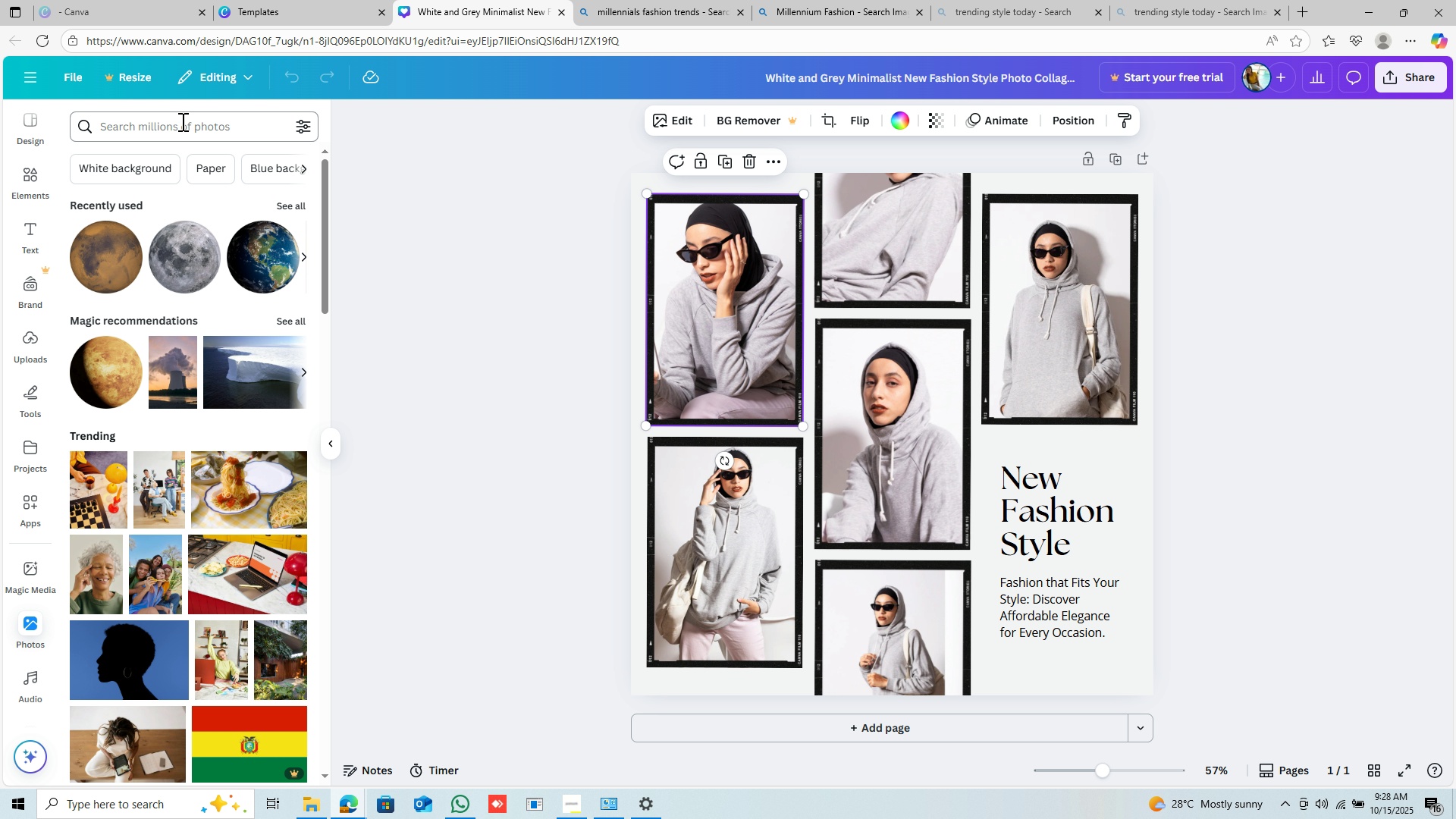 
left_click([181, 121])
 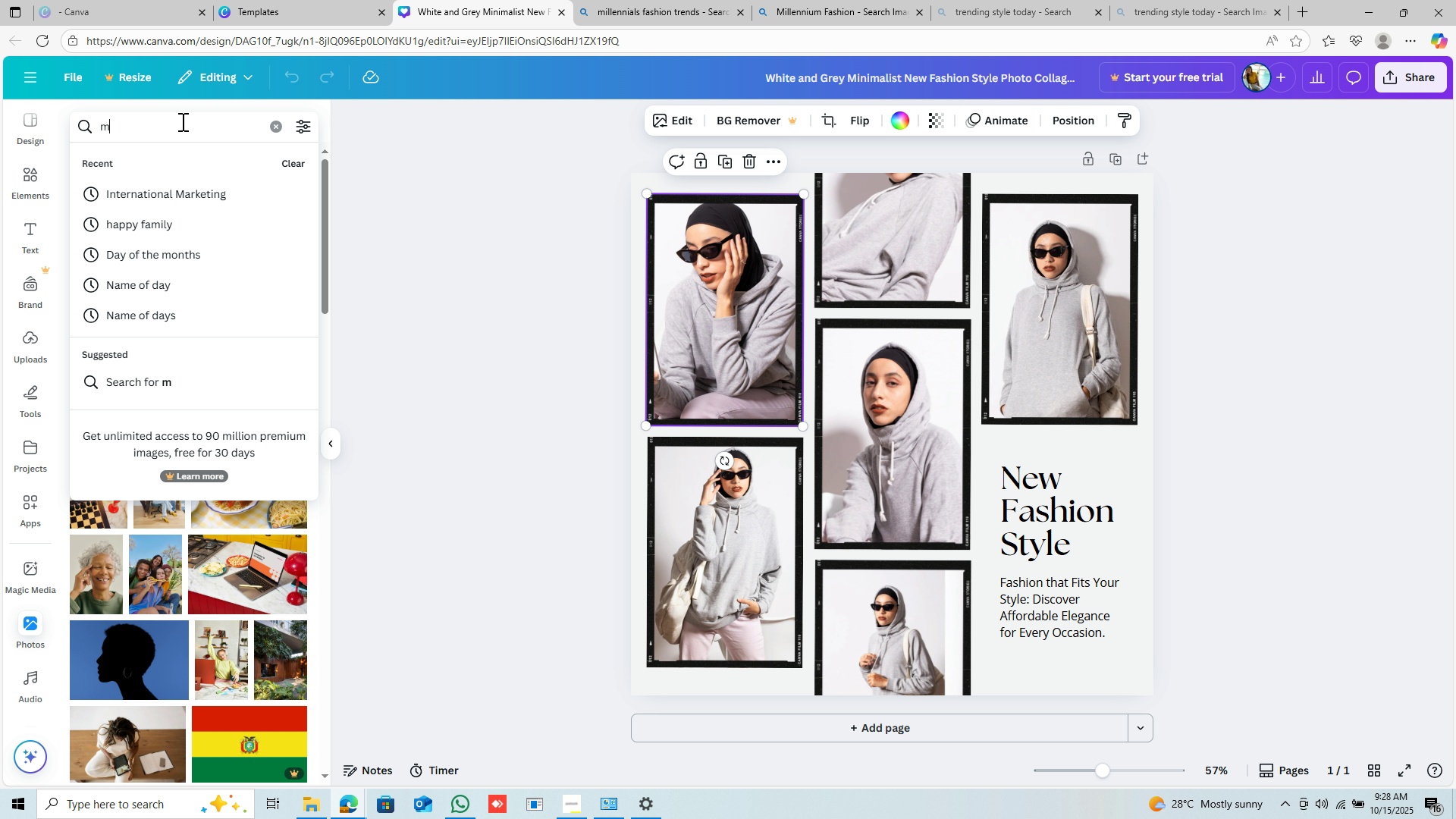 
type(MILLI)
 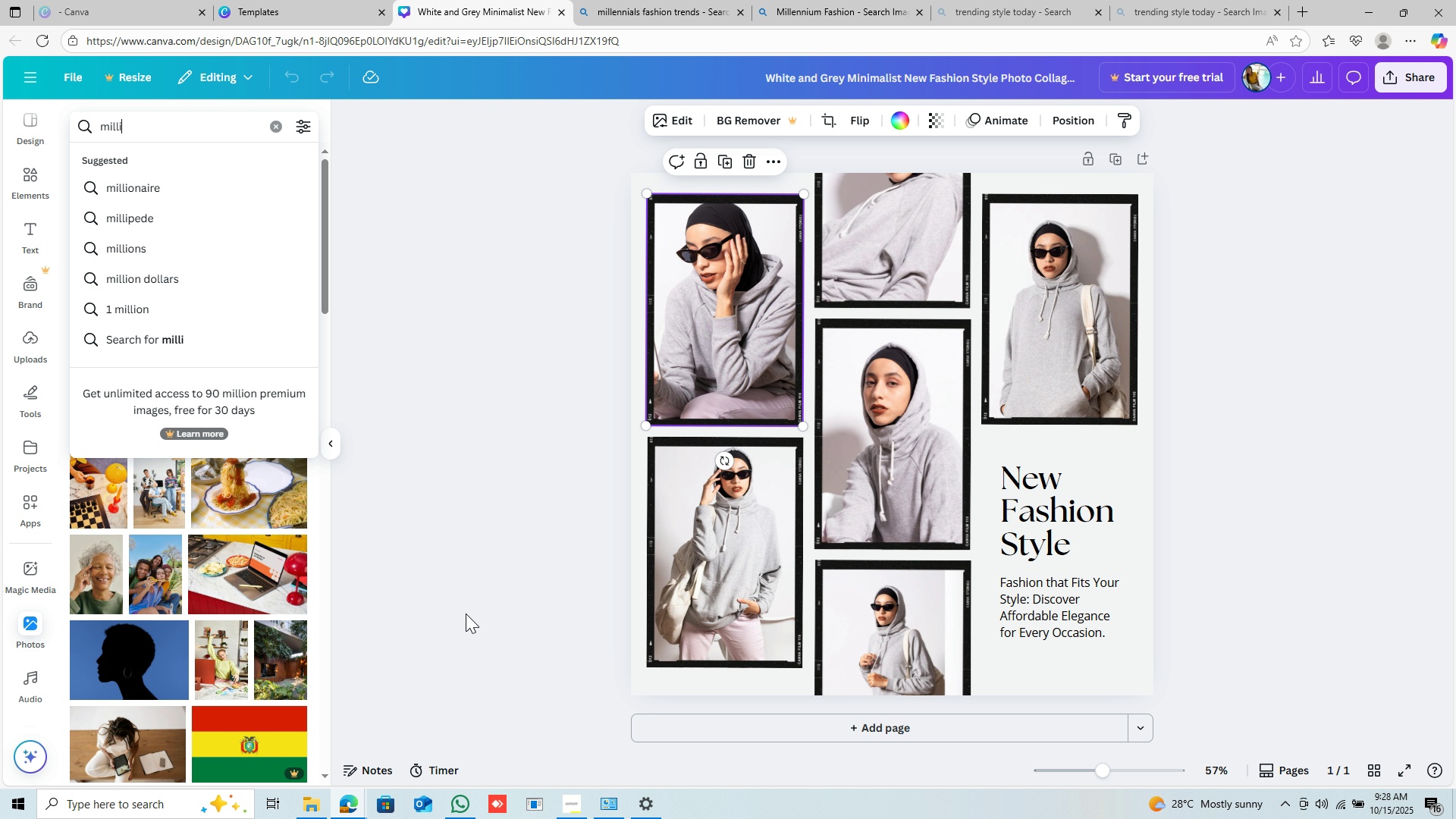 
wait(25.04)
 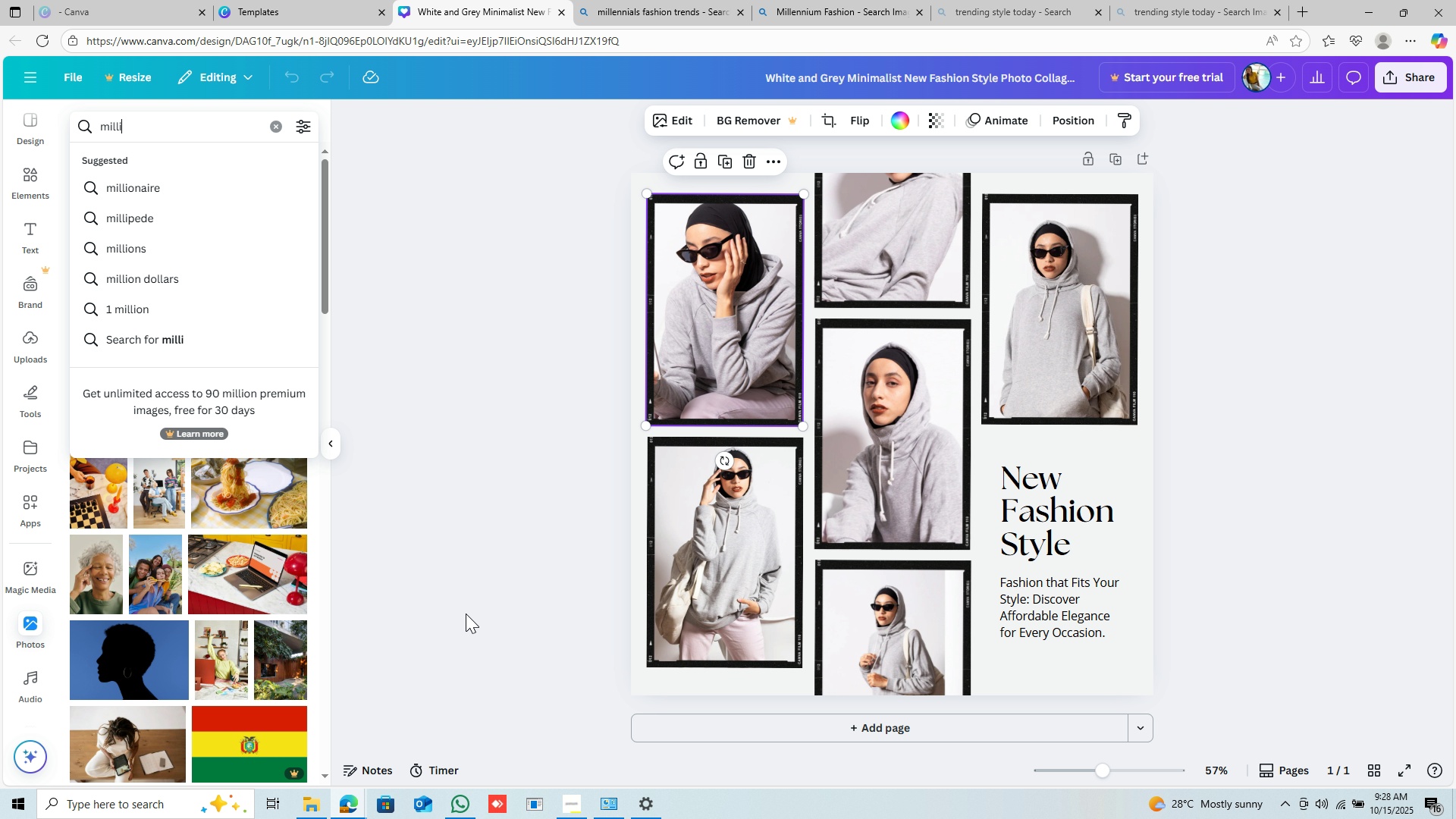 
key(Backspace)
type(ENIAL STYLE)
 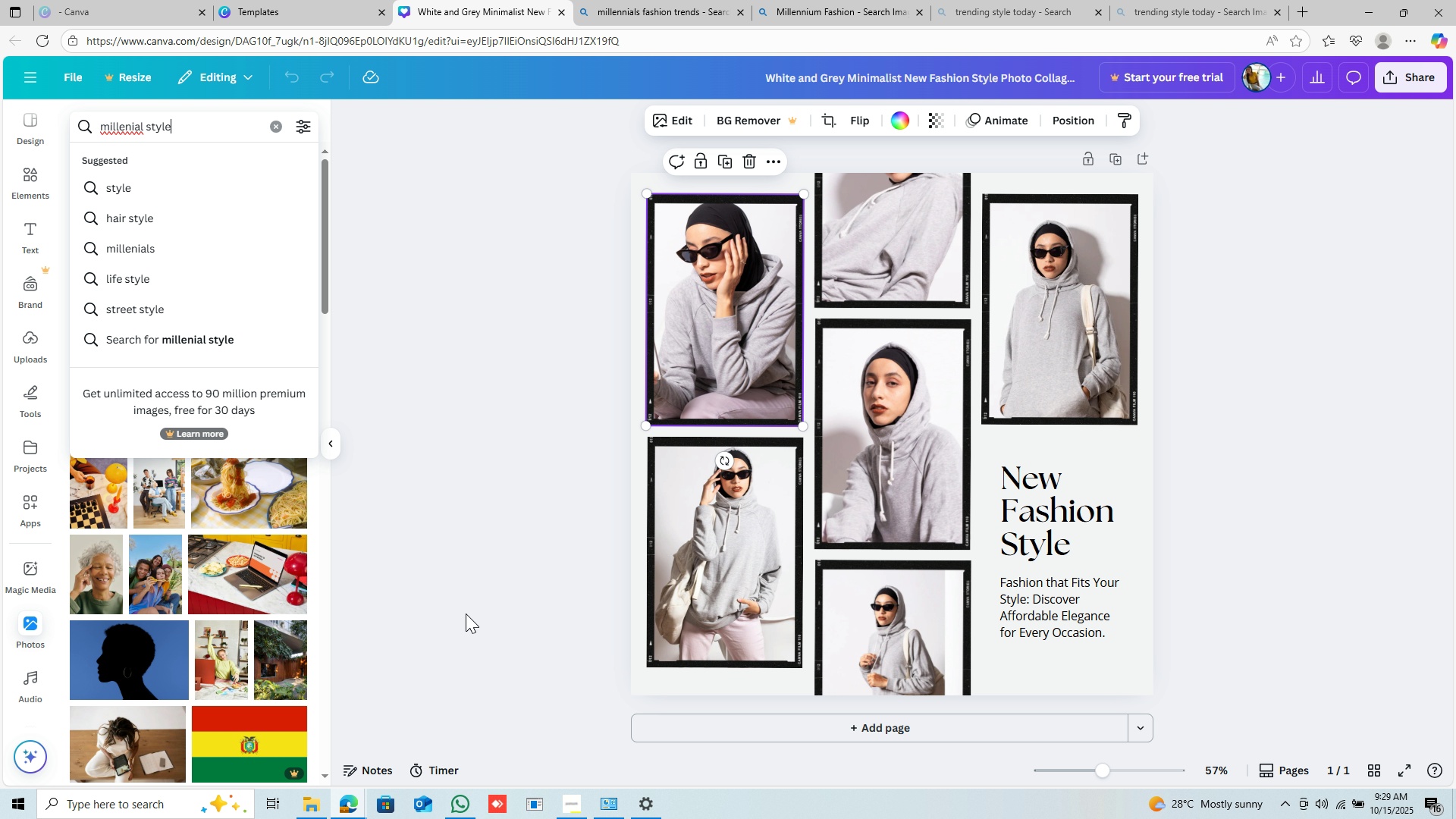 
key(Enter)
 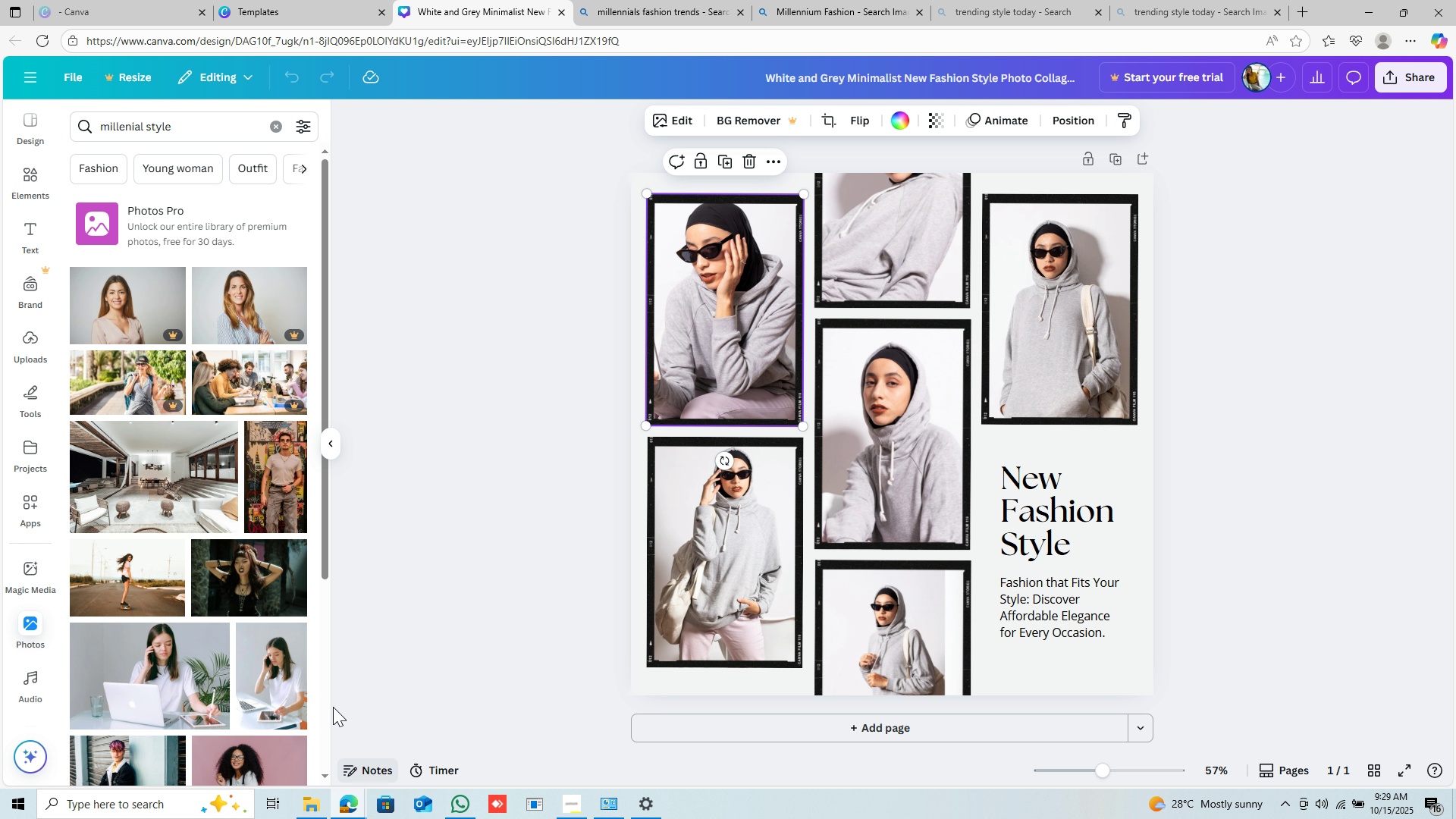 
scroll: coordinate [300, 594], scroll_direction: down, amount: 1.0
 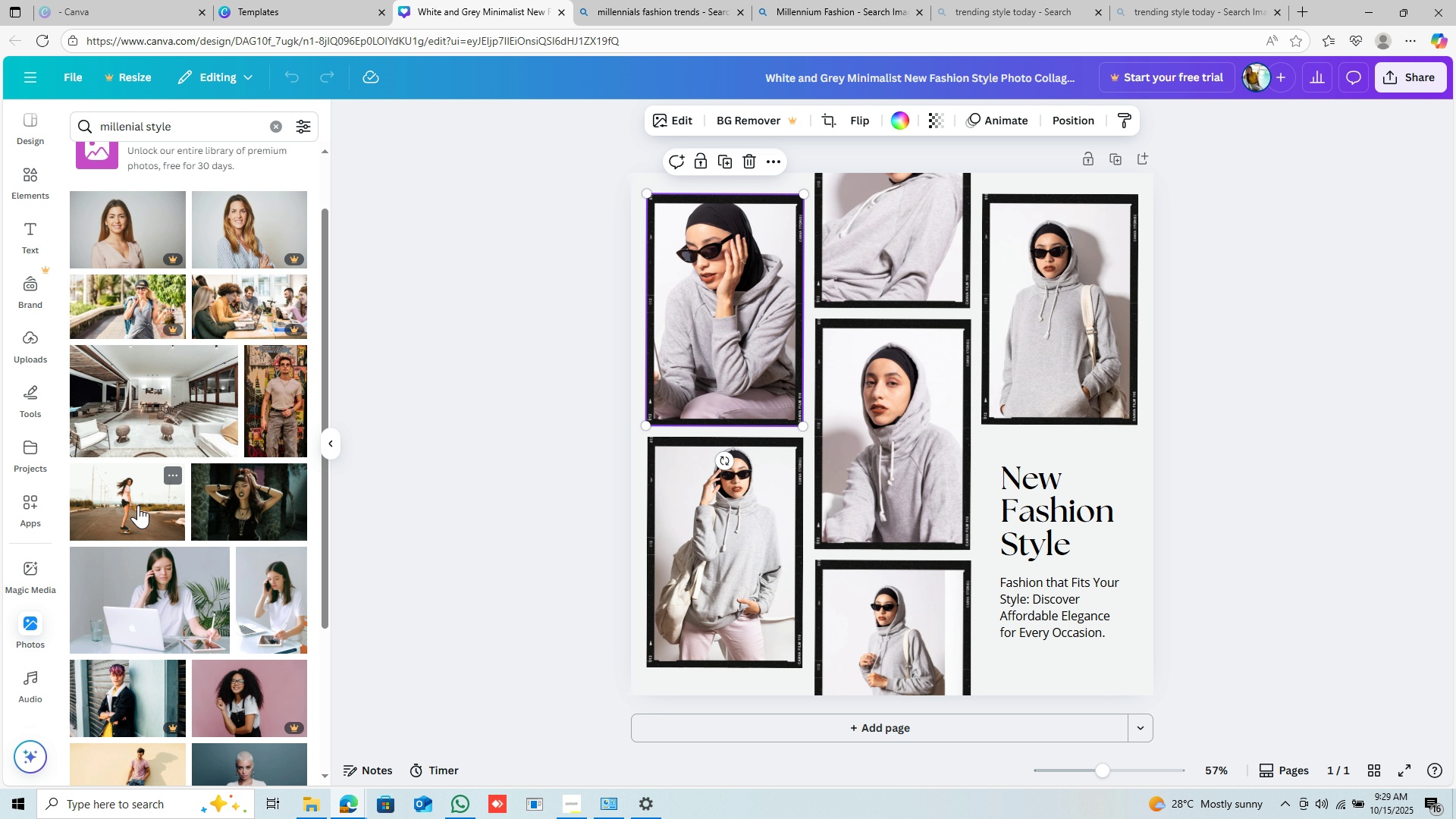 
left_click([135, 513])
 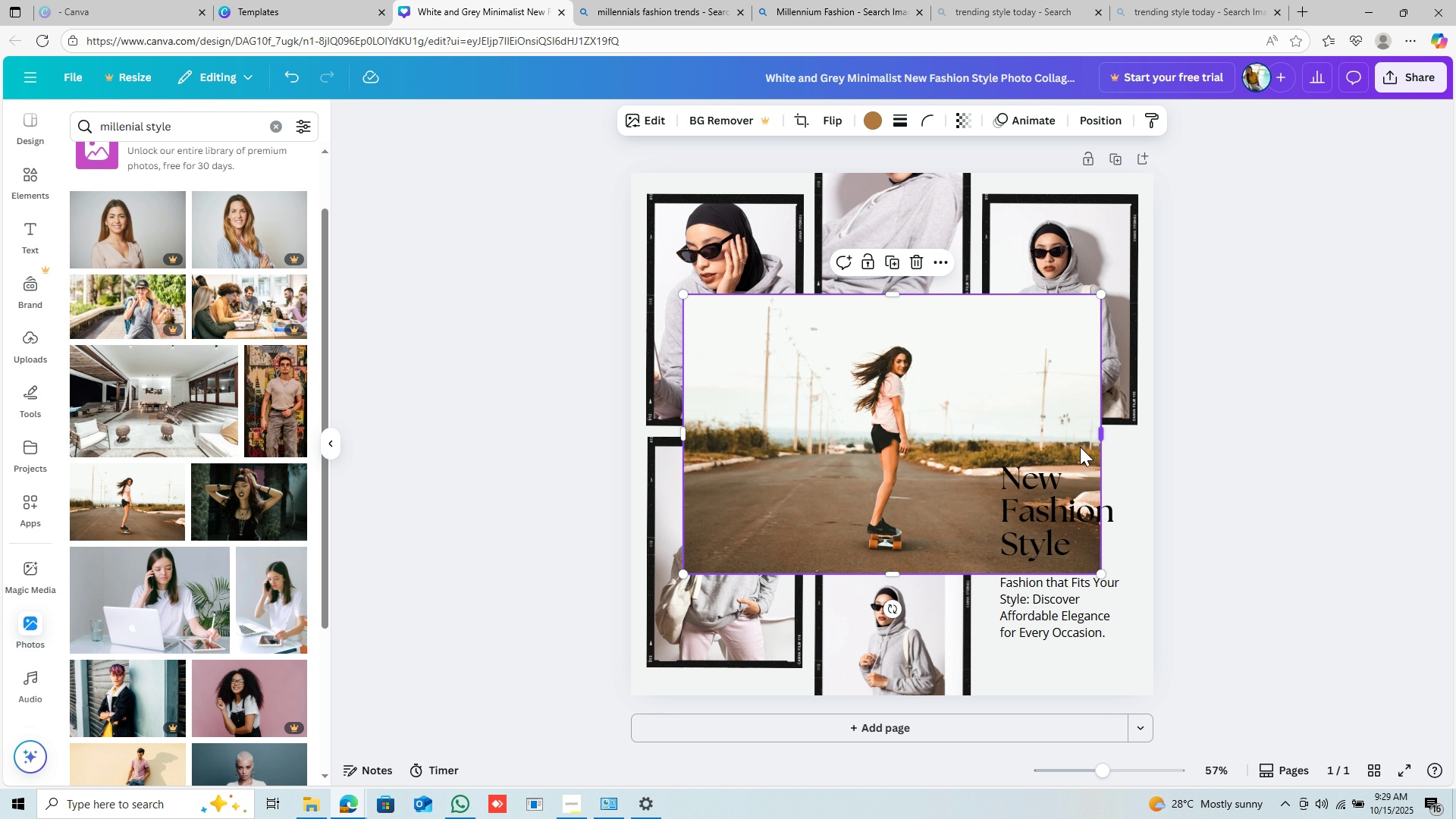 
scroll: coordinate [287, 546], scroll_direction: down, amount: 5.0
 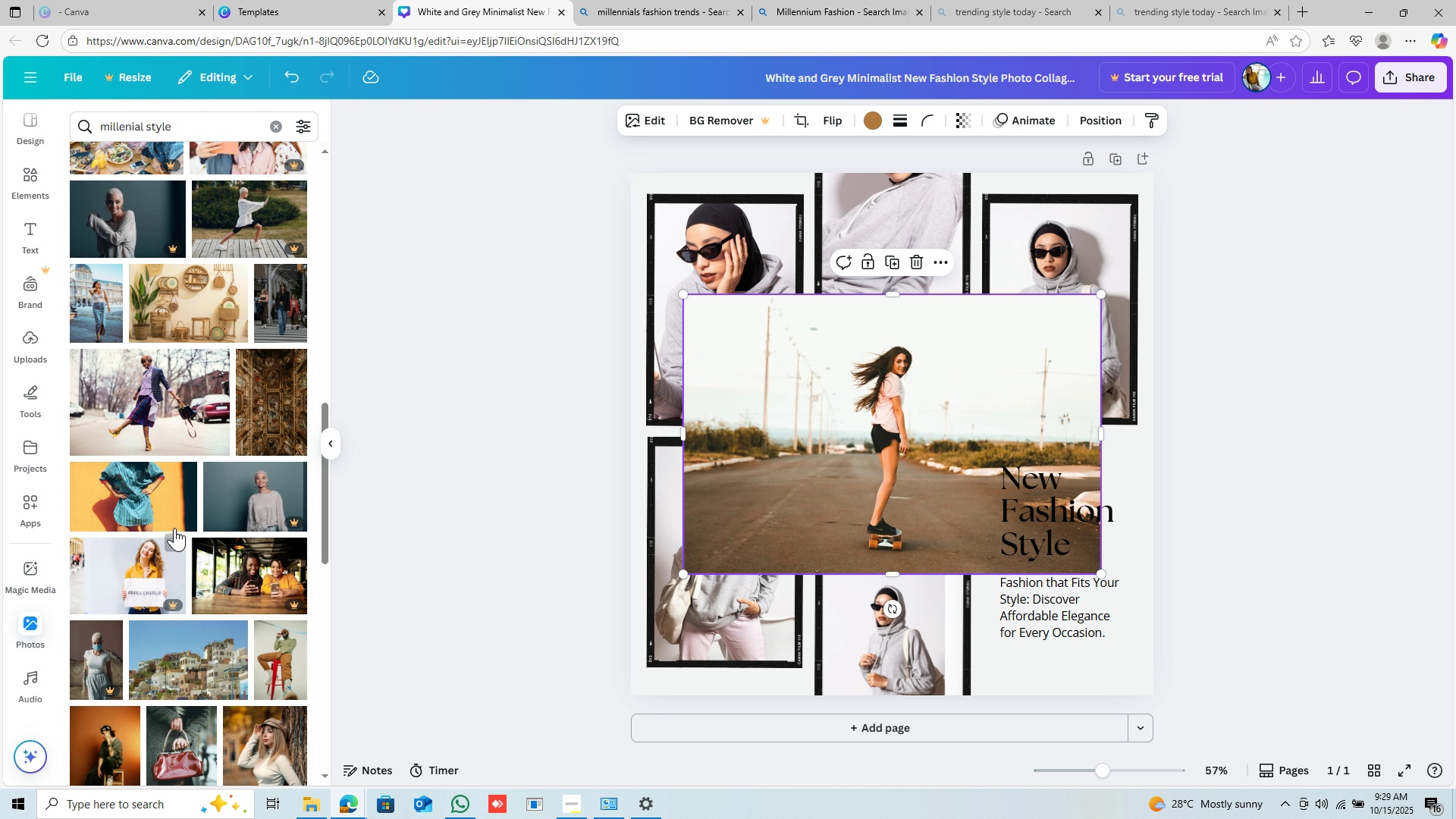 
left_click([165, 436])
 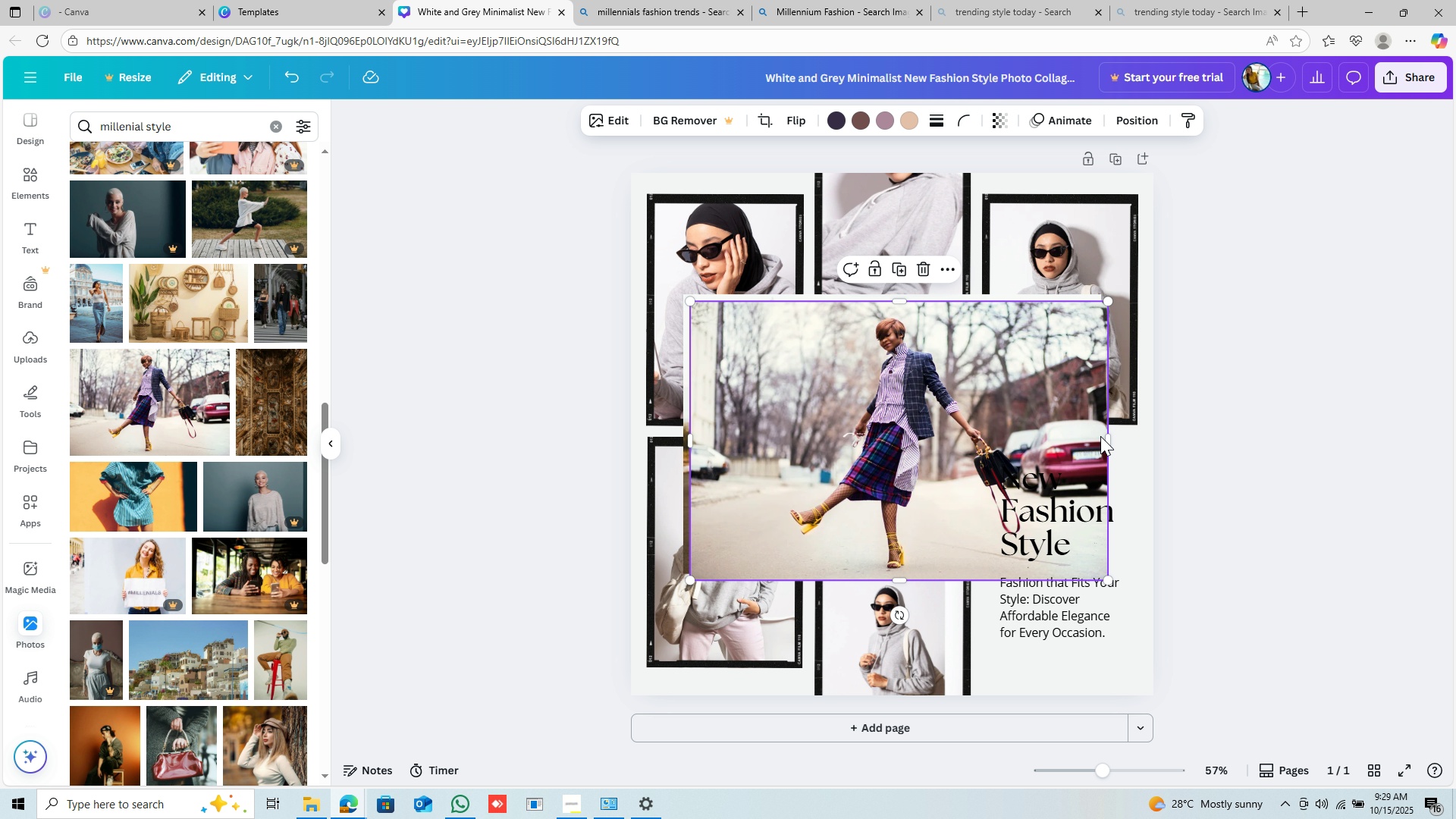 
left_click_drag(start_coordinate=[1111, 445], to_coordinate=[983, 445])
 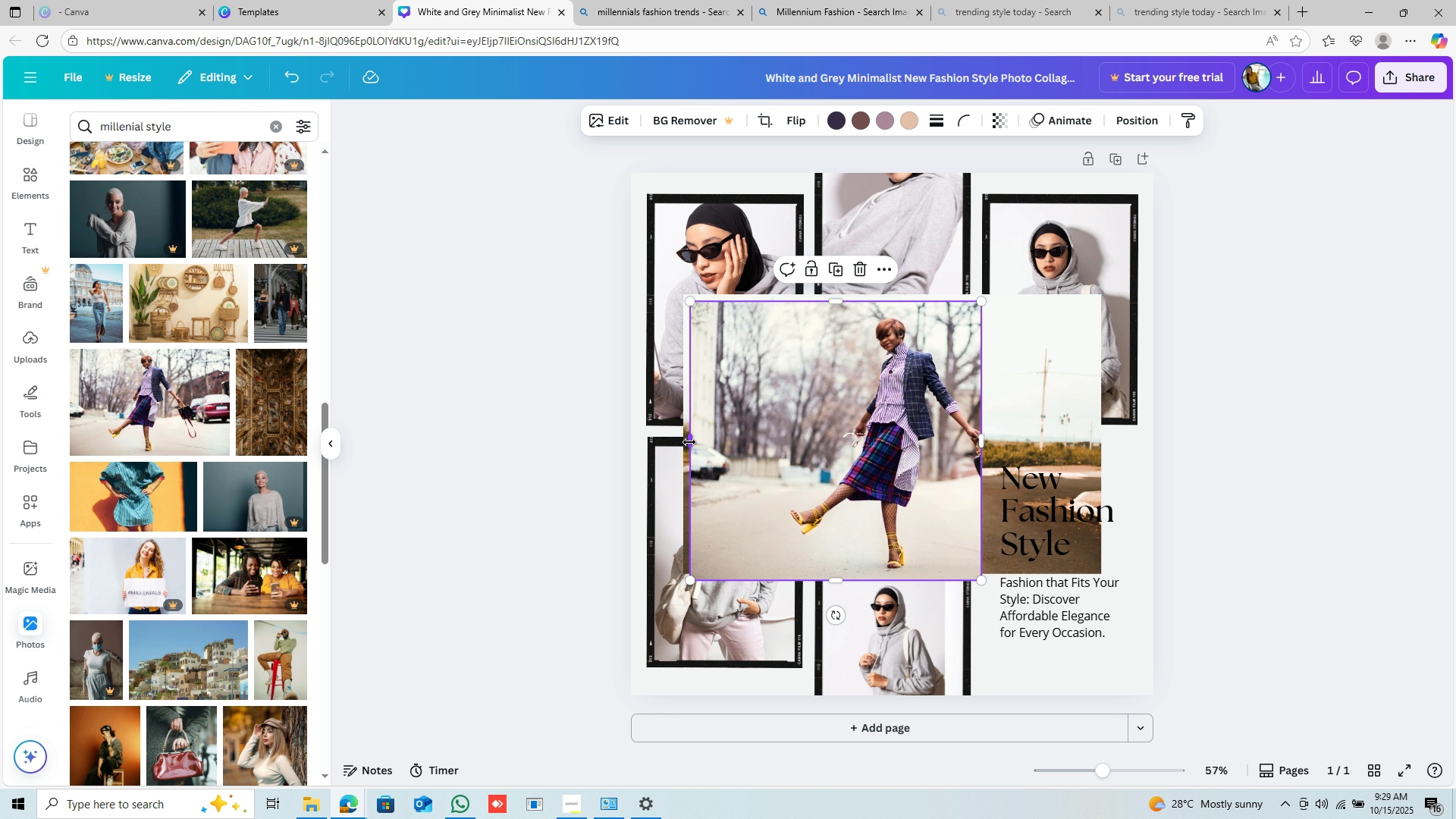 
left_click_drag(start_coordinate=[696, 433], to_coordinate=[780, 441])
 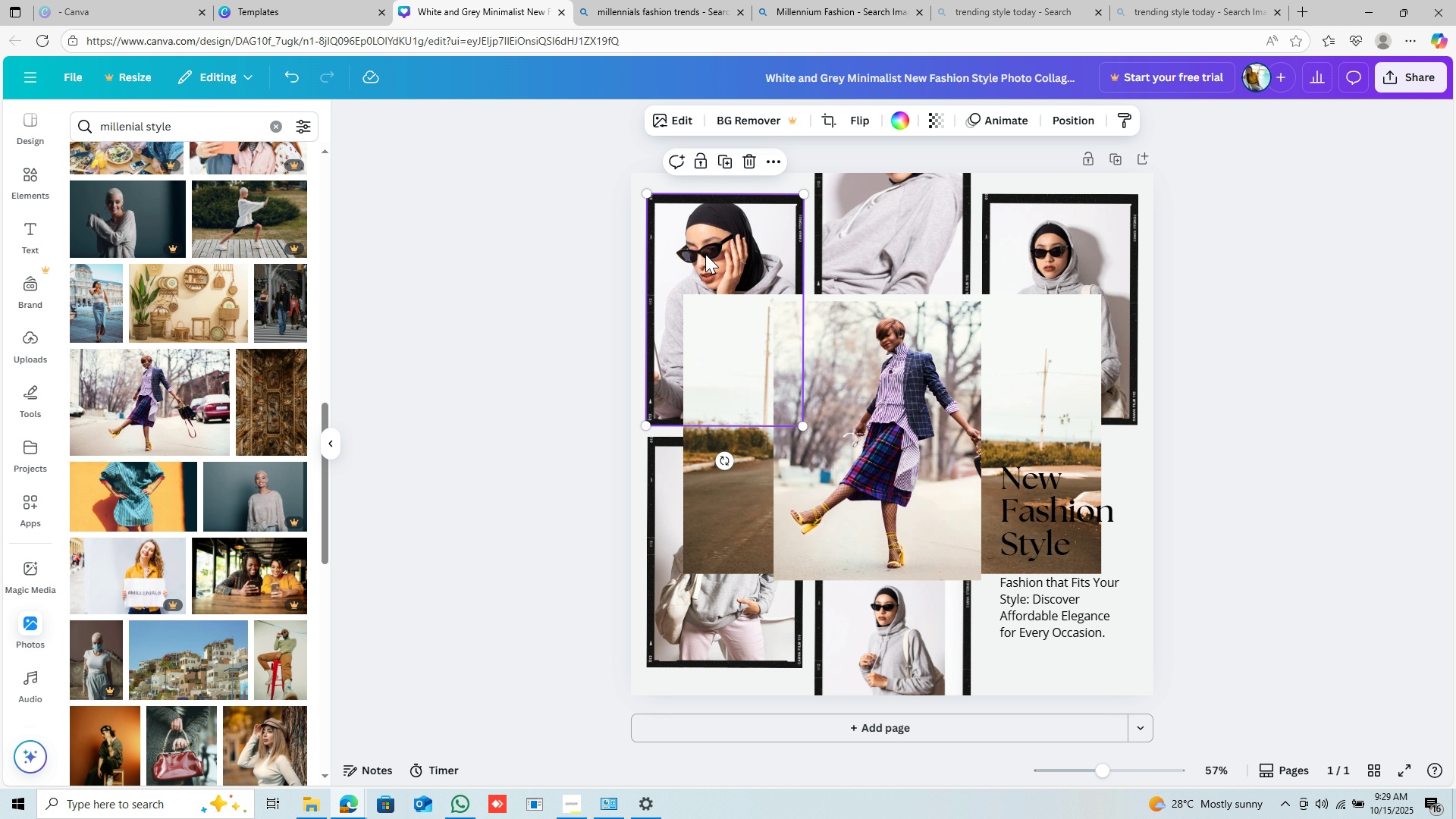 
left_click([705, 254])
 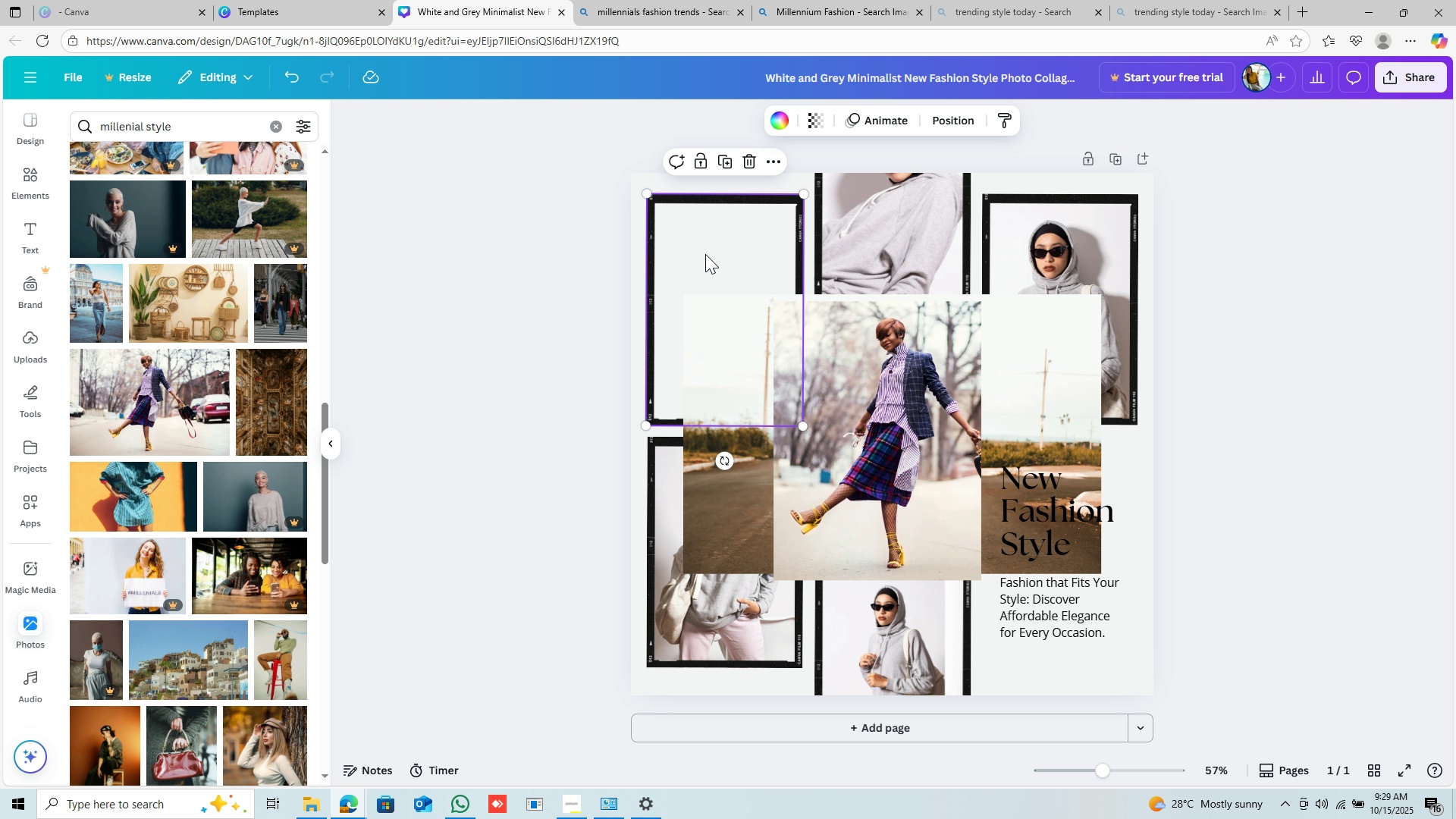 
key(Backspace)
 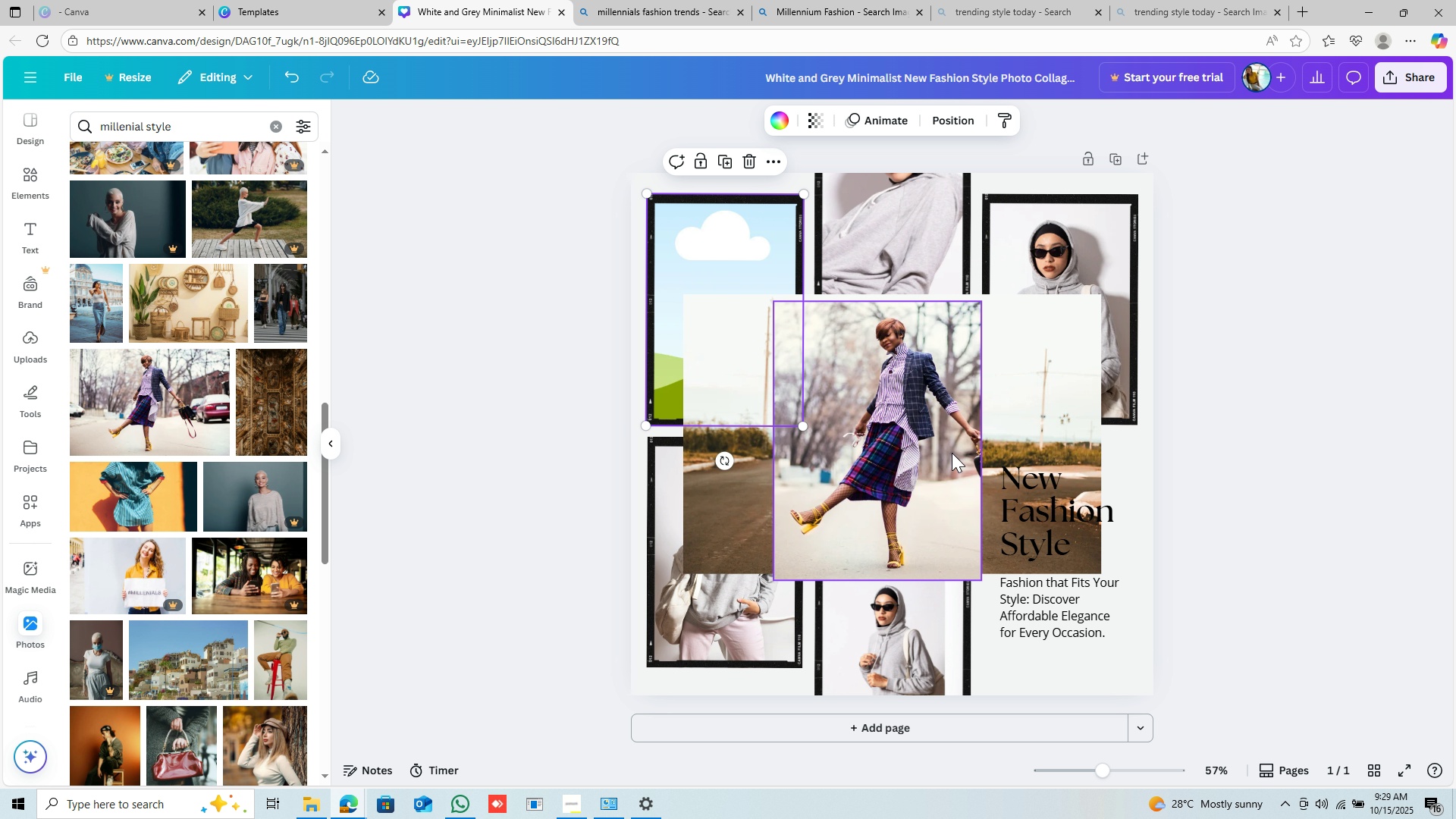 
left_click_drag(start_coordinate=[913, 486], to_coordinate=[803, 418])
 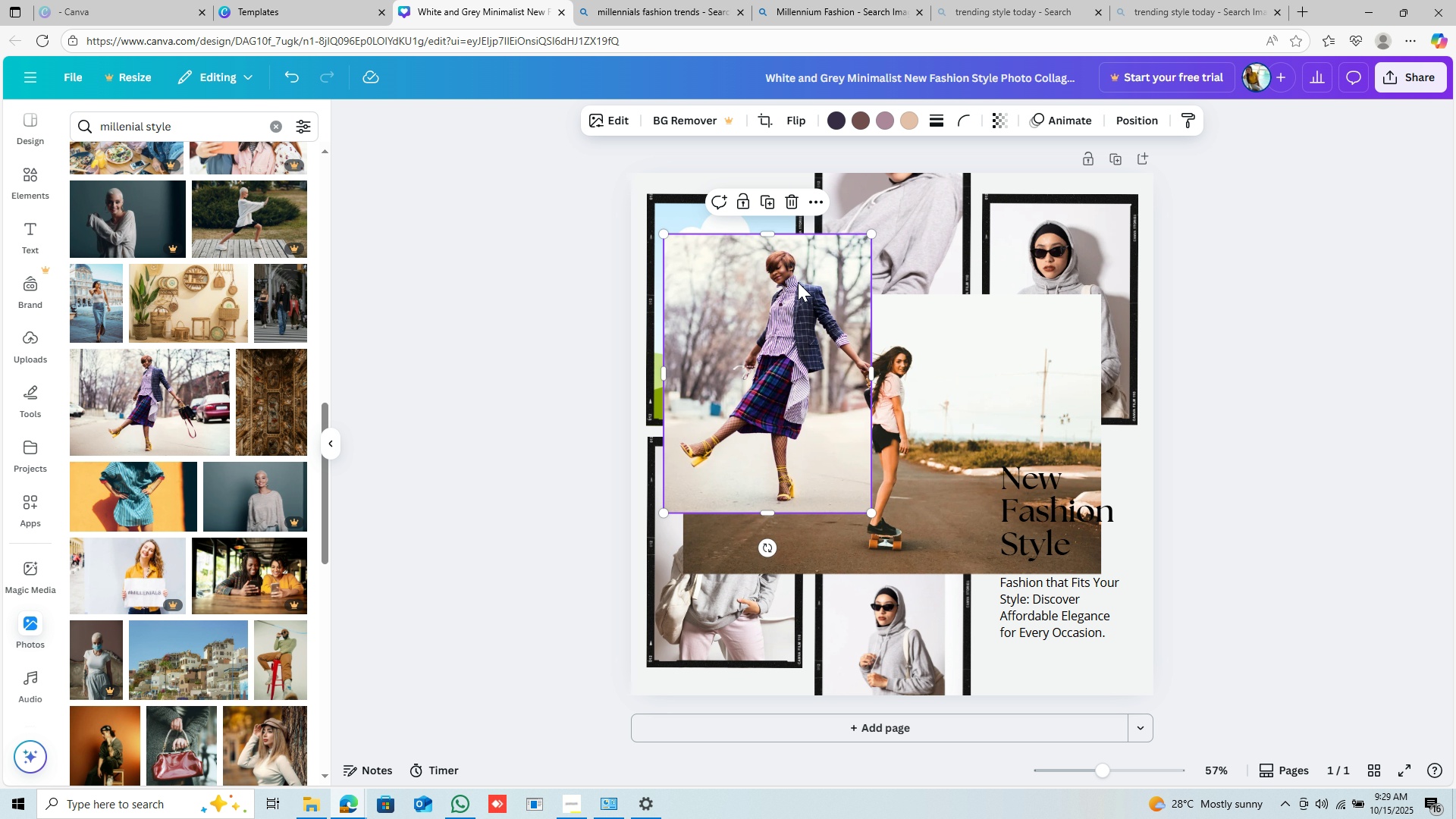 
left_click_drag(start_coordinate=[804, 290], to_coordinate=[837, 441])
 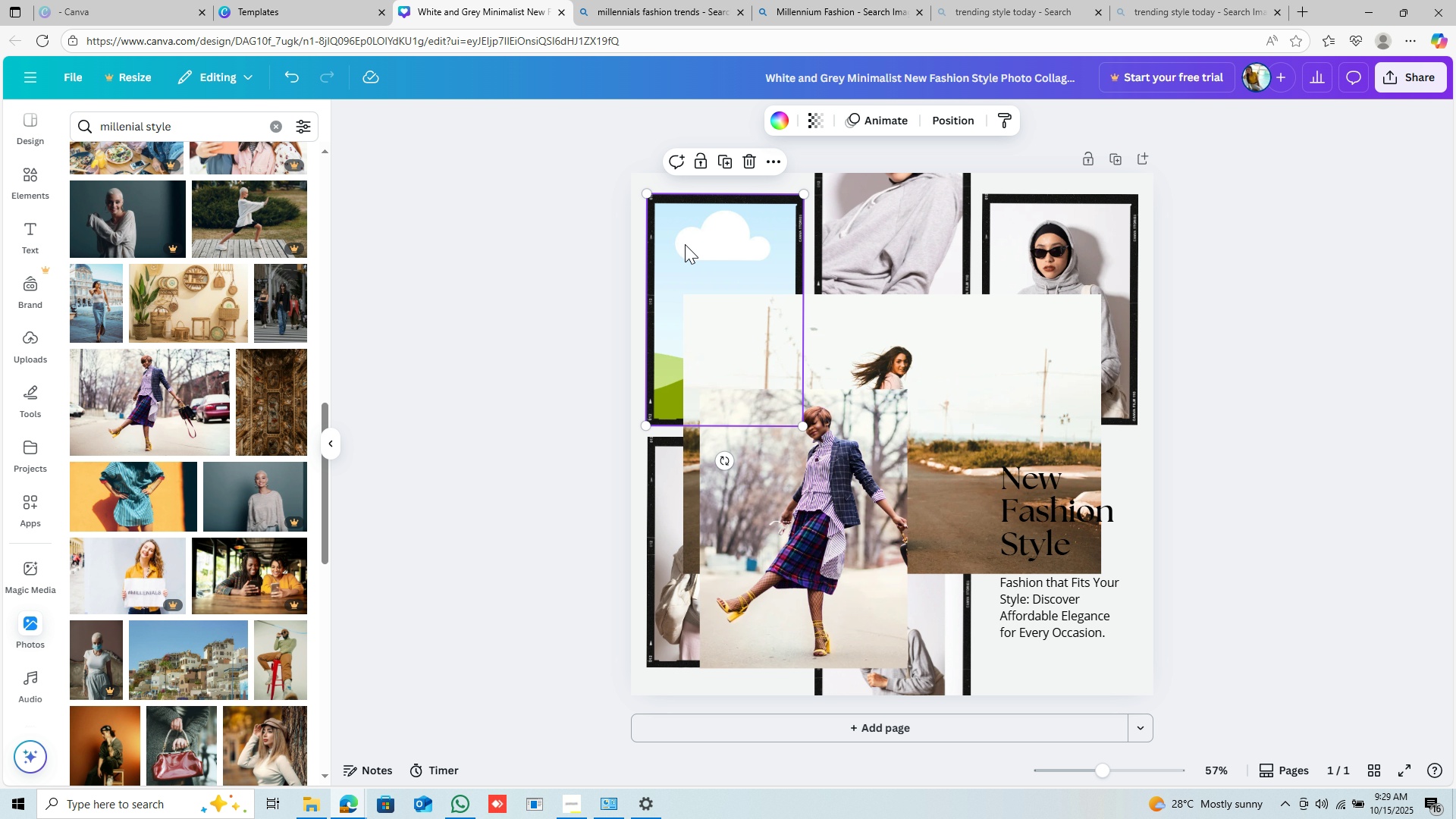 
right_click([685, 244])
 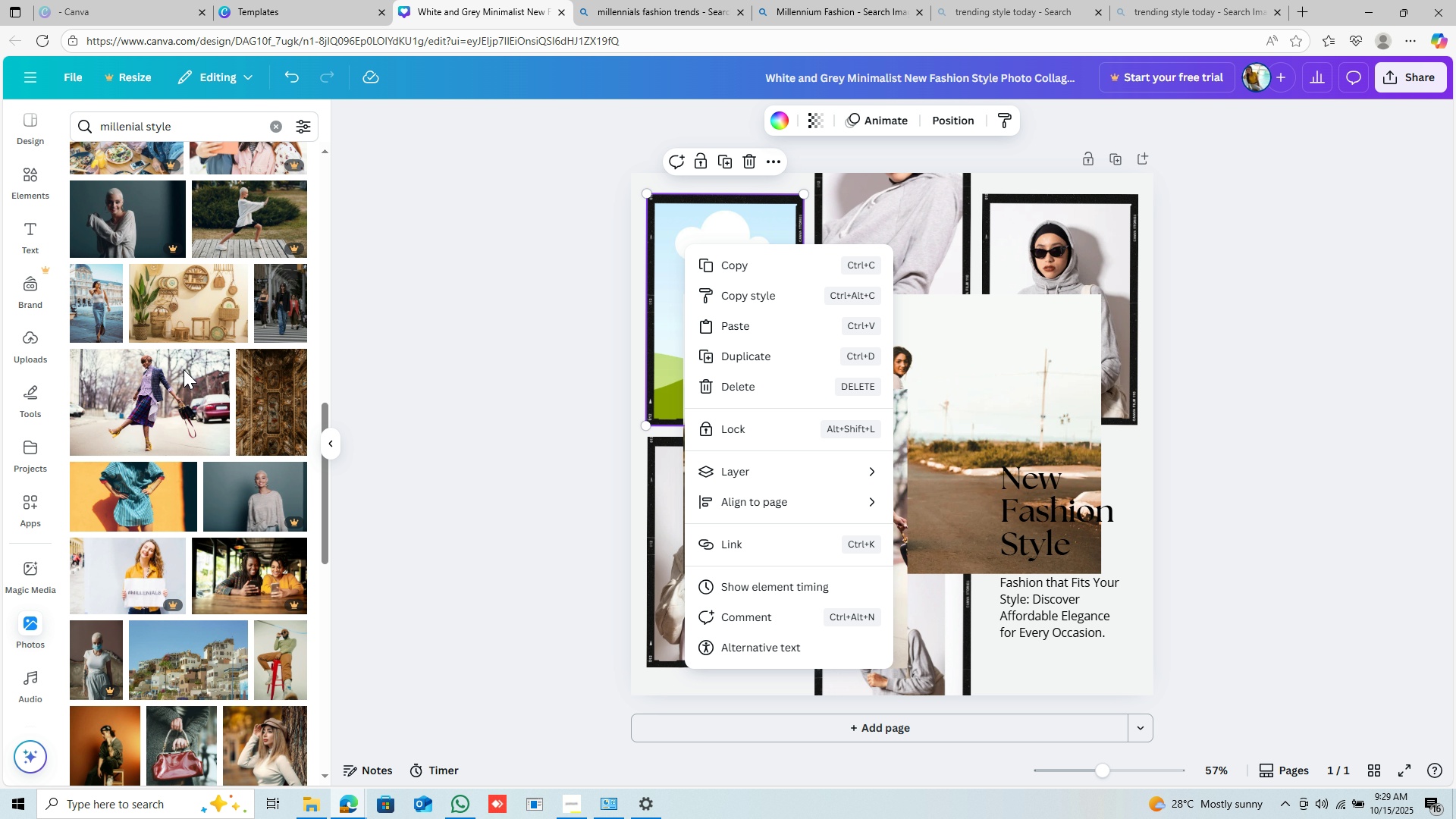 
wait(7.31)
 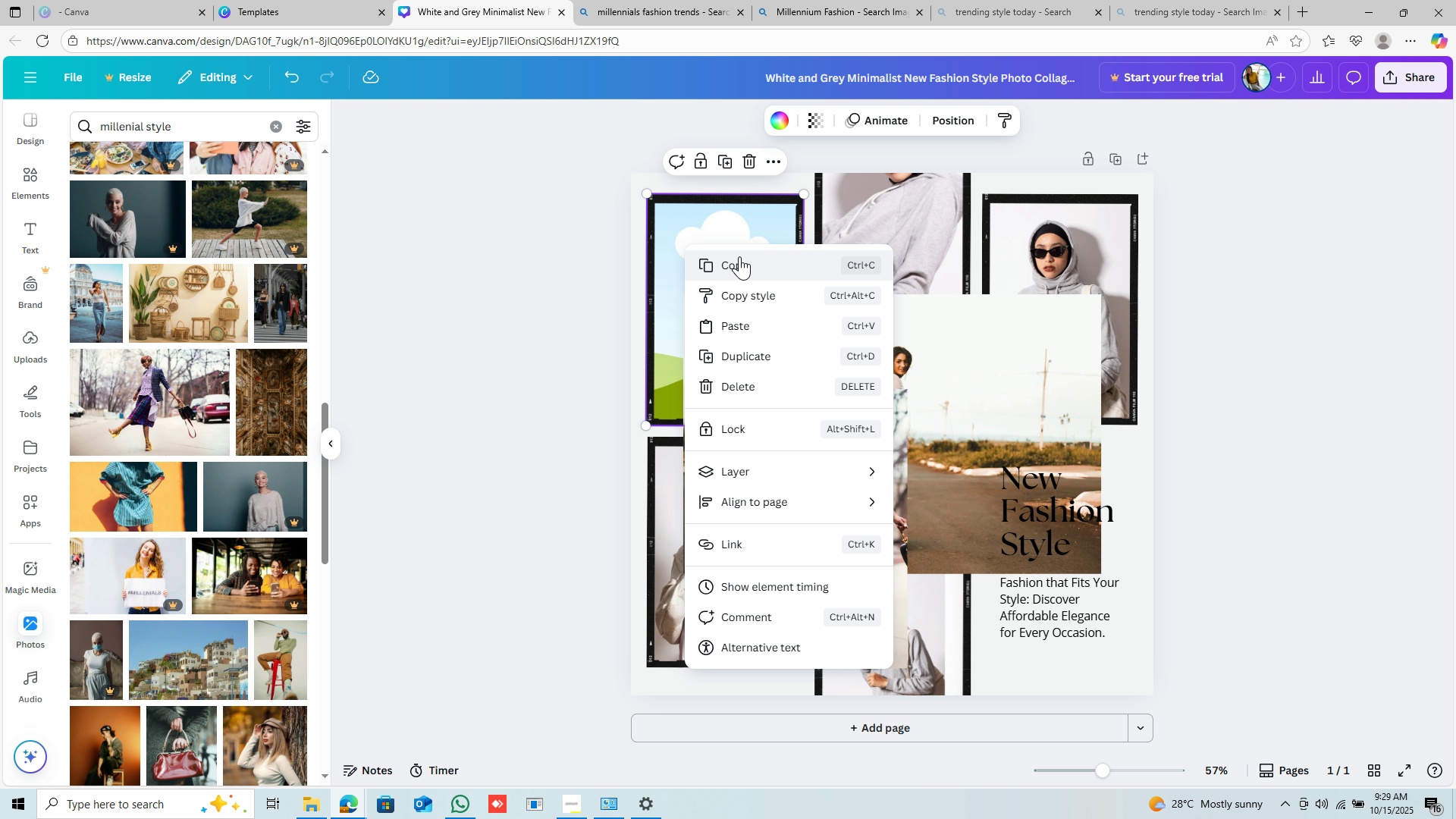 
left_click([982, 513])
 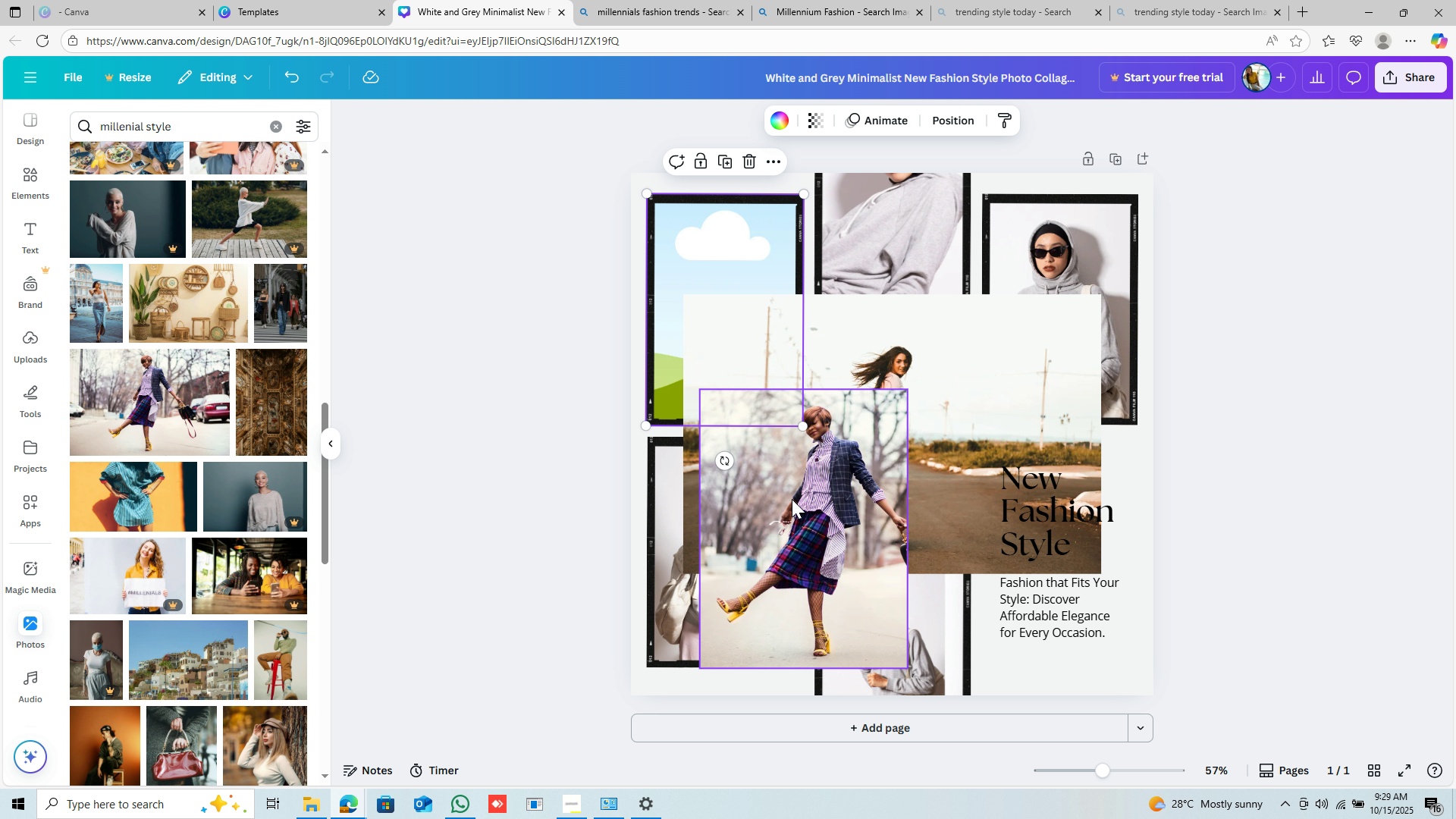 
left_click([792, 503])
 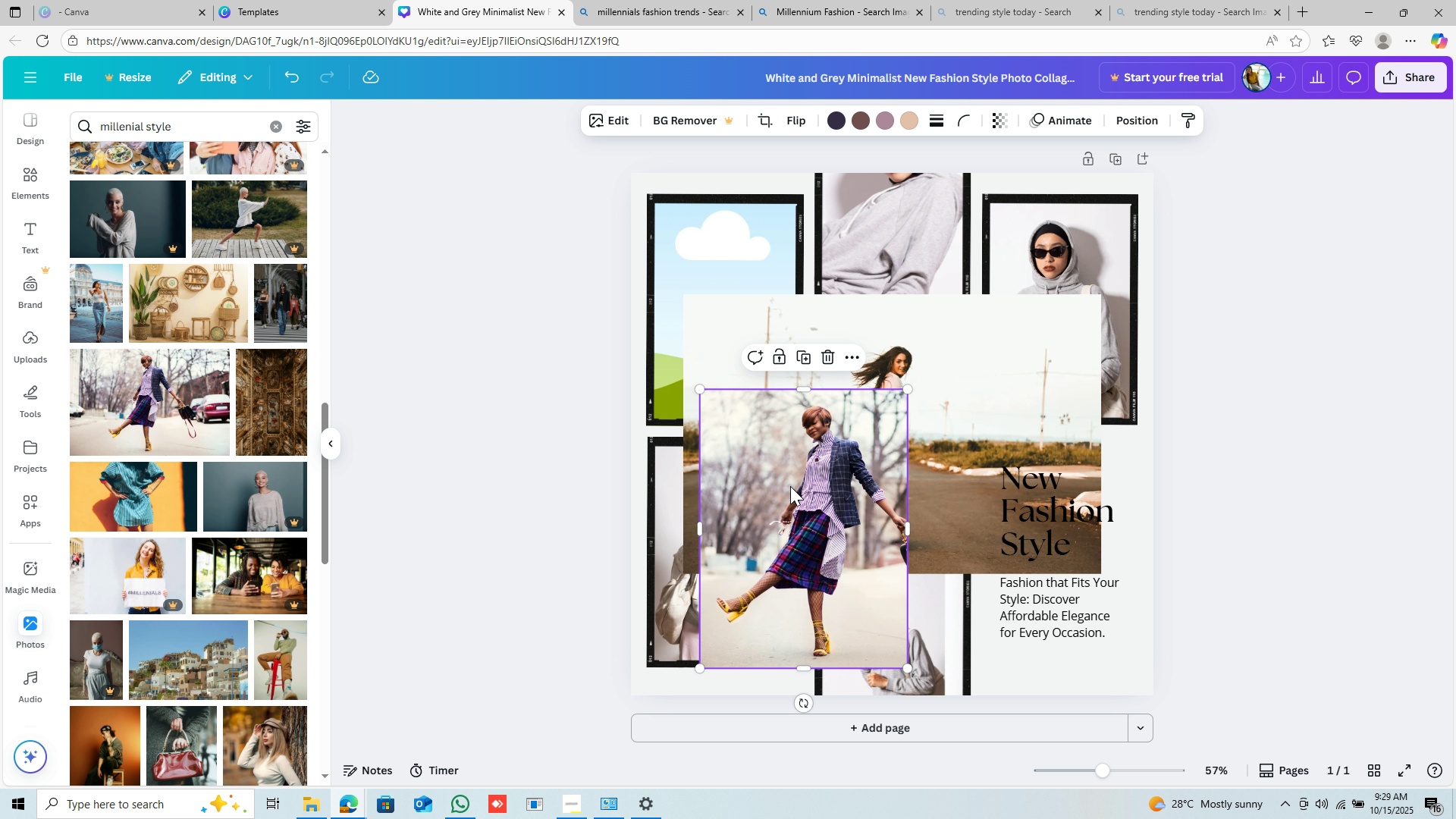 
left_click_drag(start_coordinate=[792, 503], to_coordinate=[730, 280])
 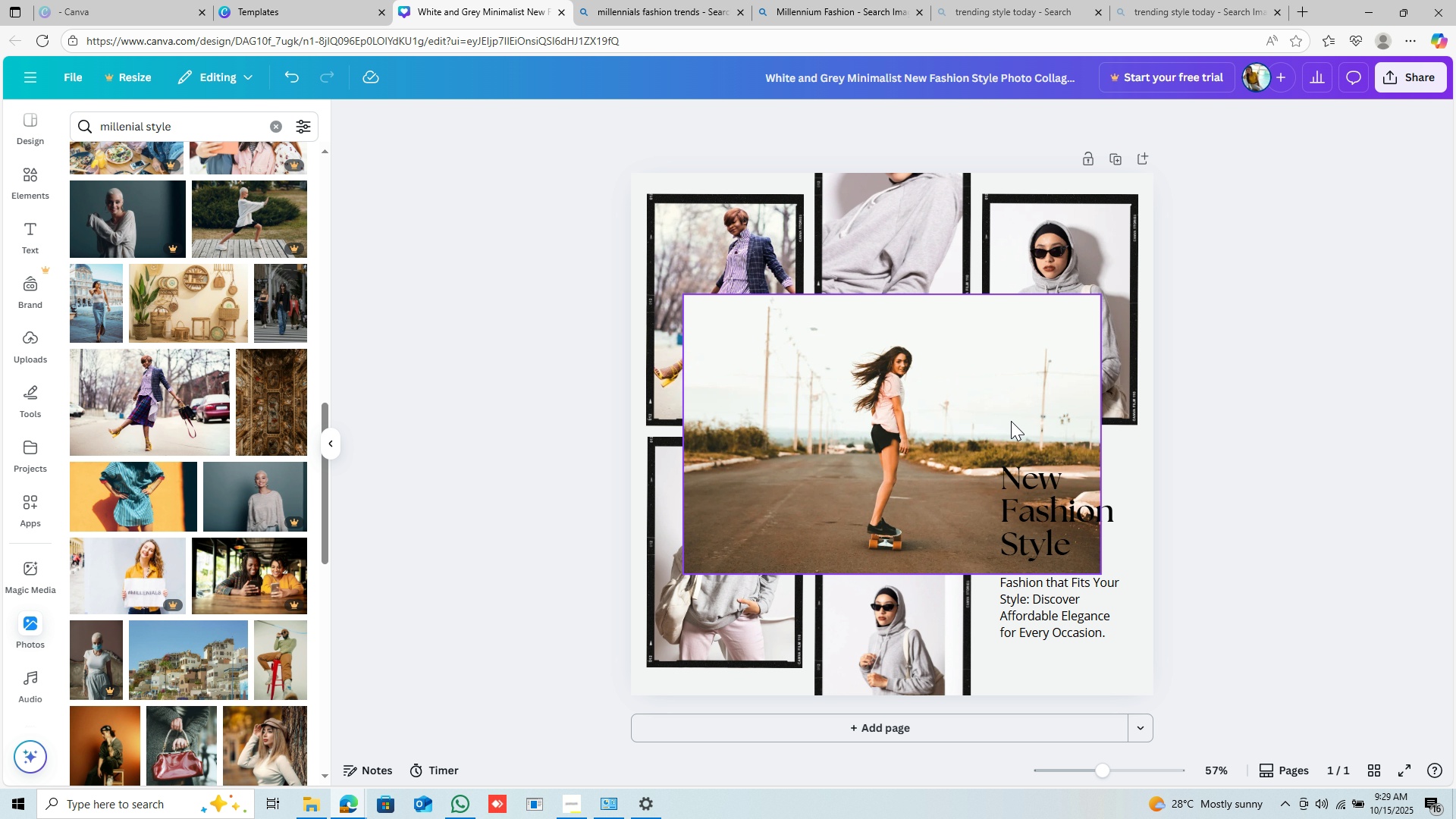 
left_click([1011, 421])
 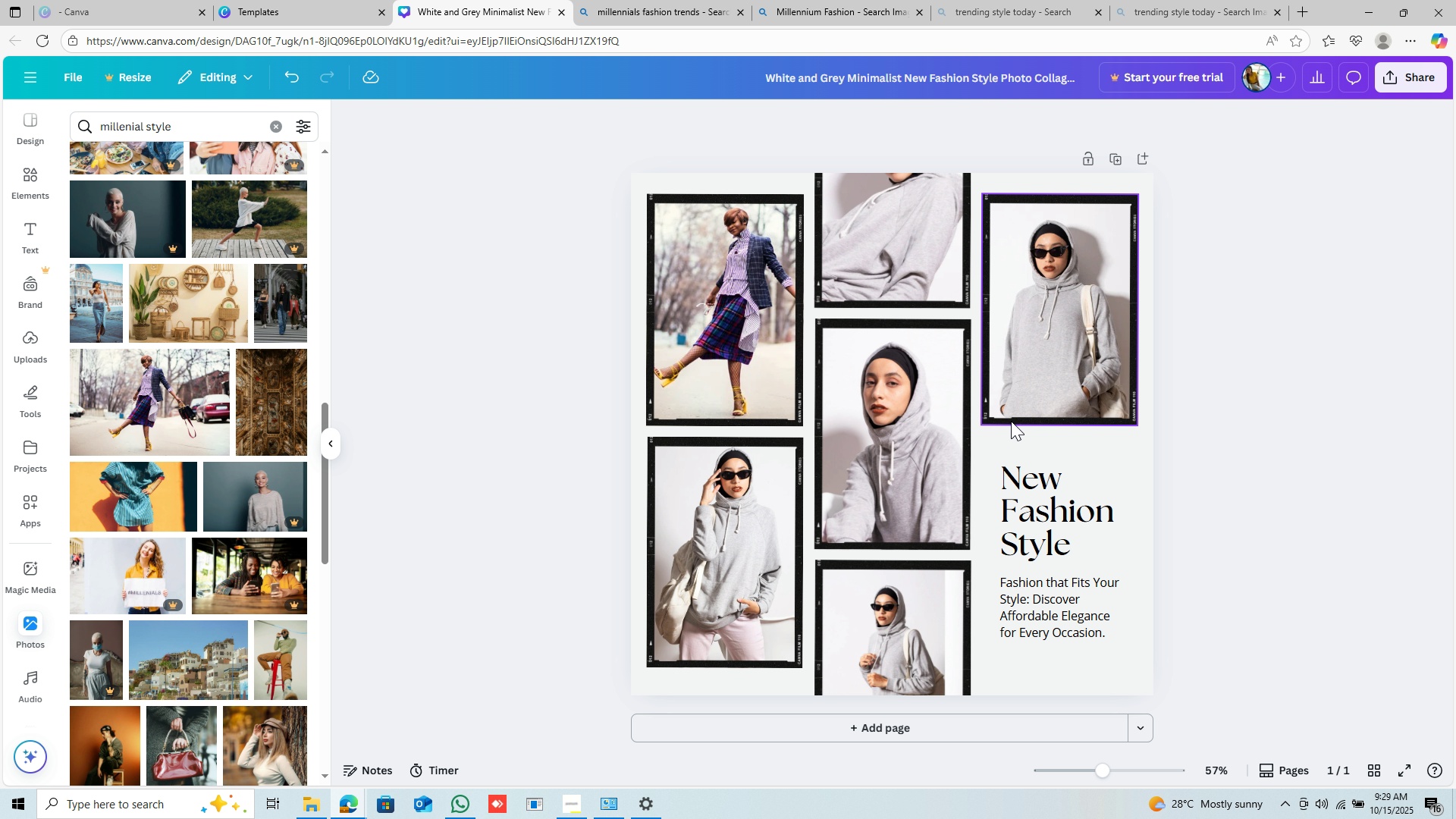 
key(Backspace)
 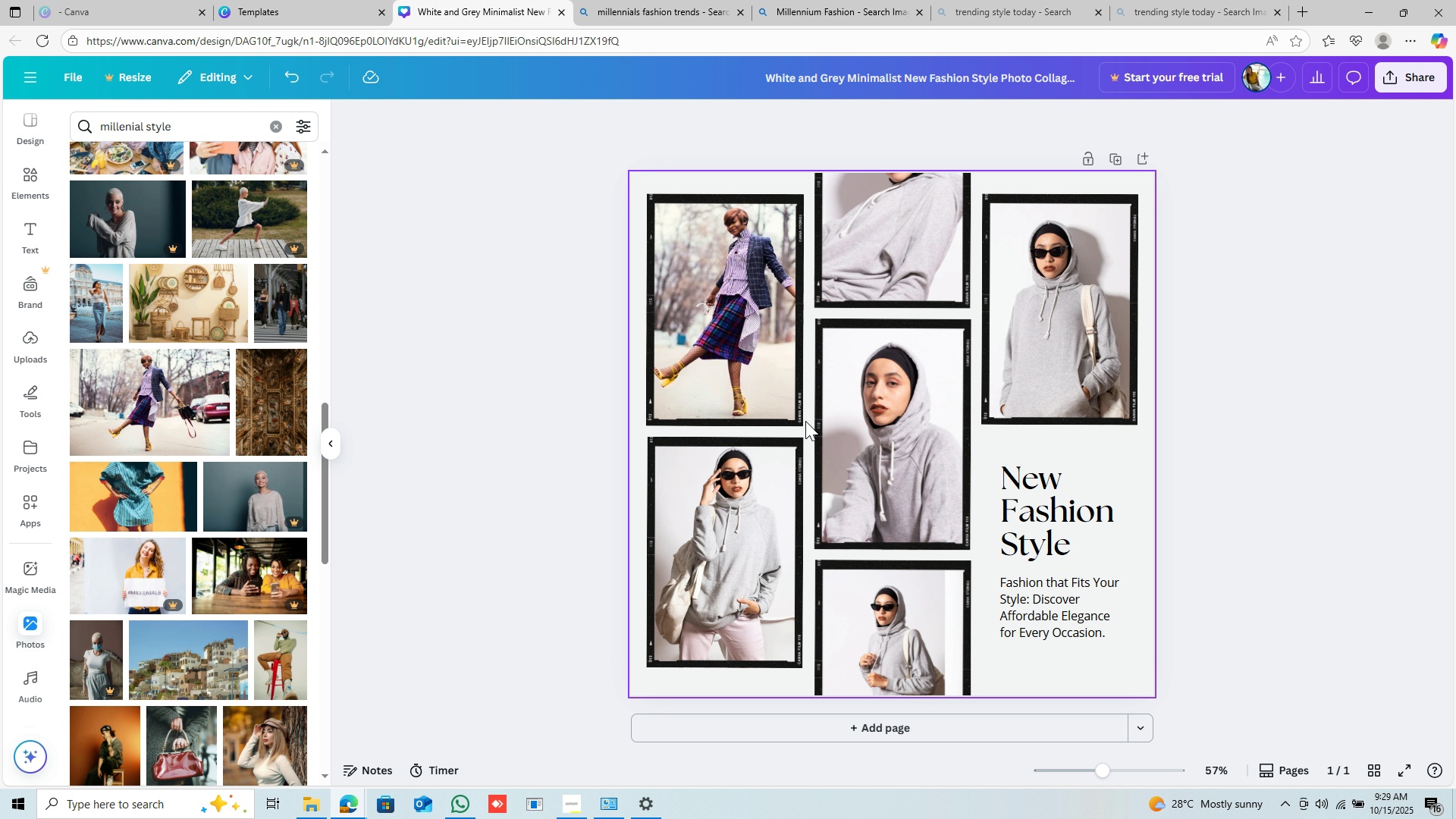 
left_click([794, 422])
 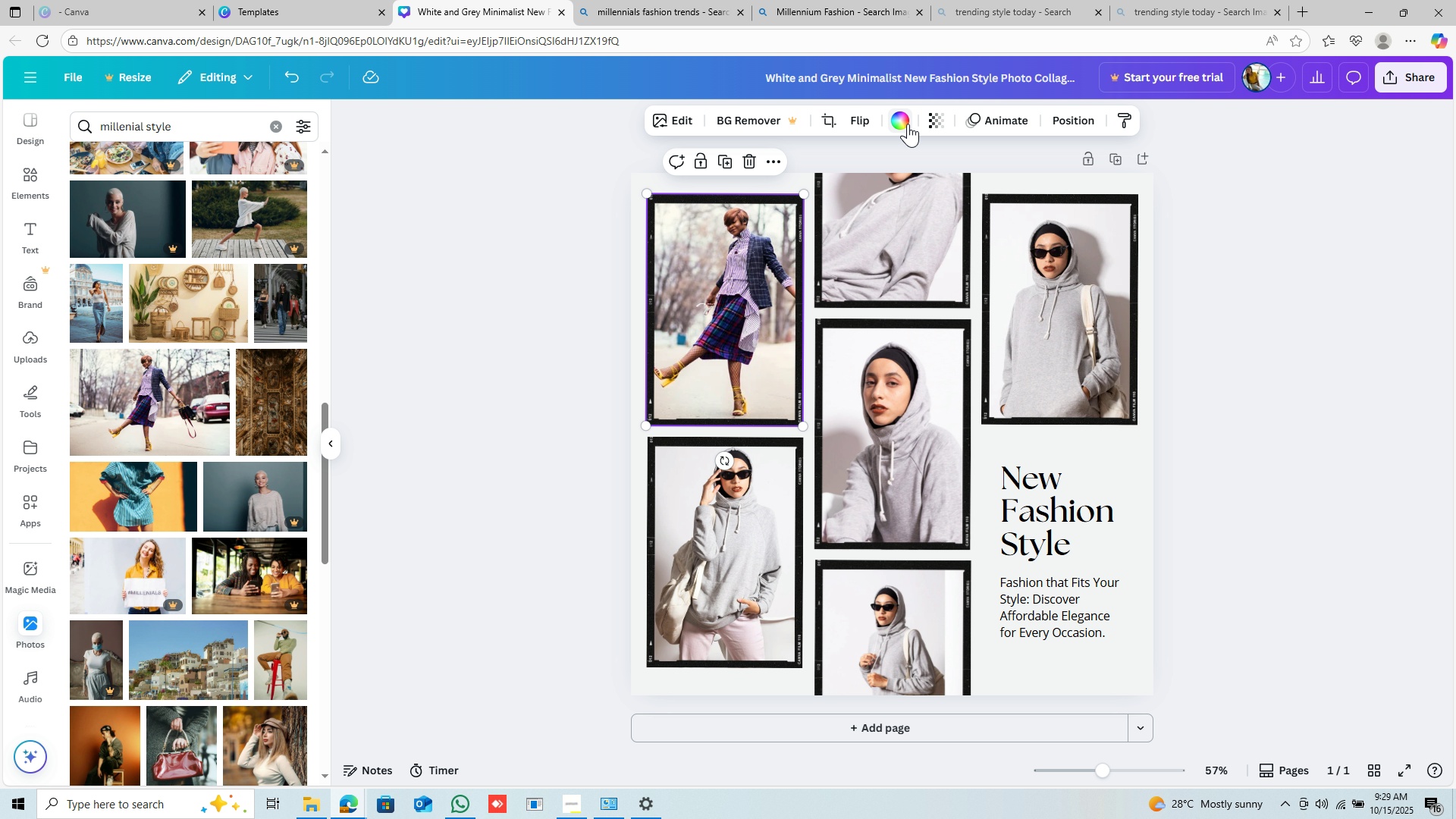 
left_click([908, 124])
 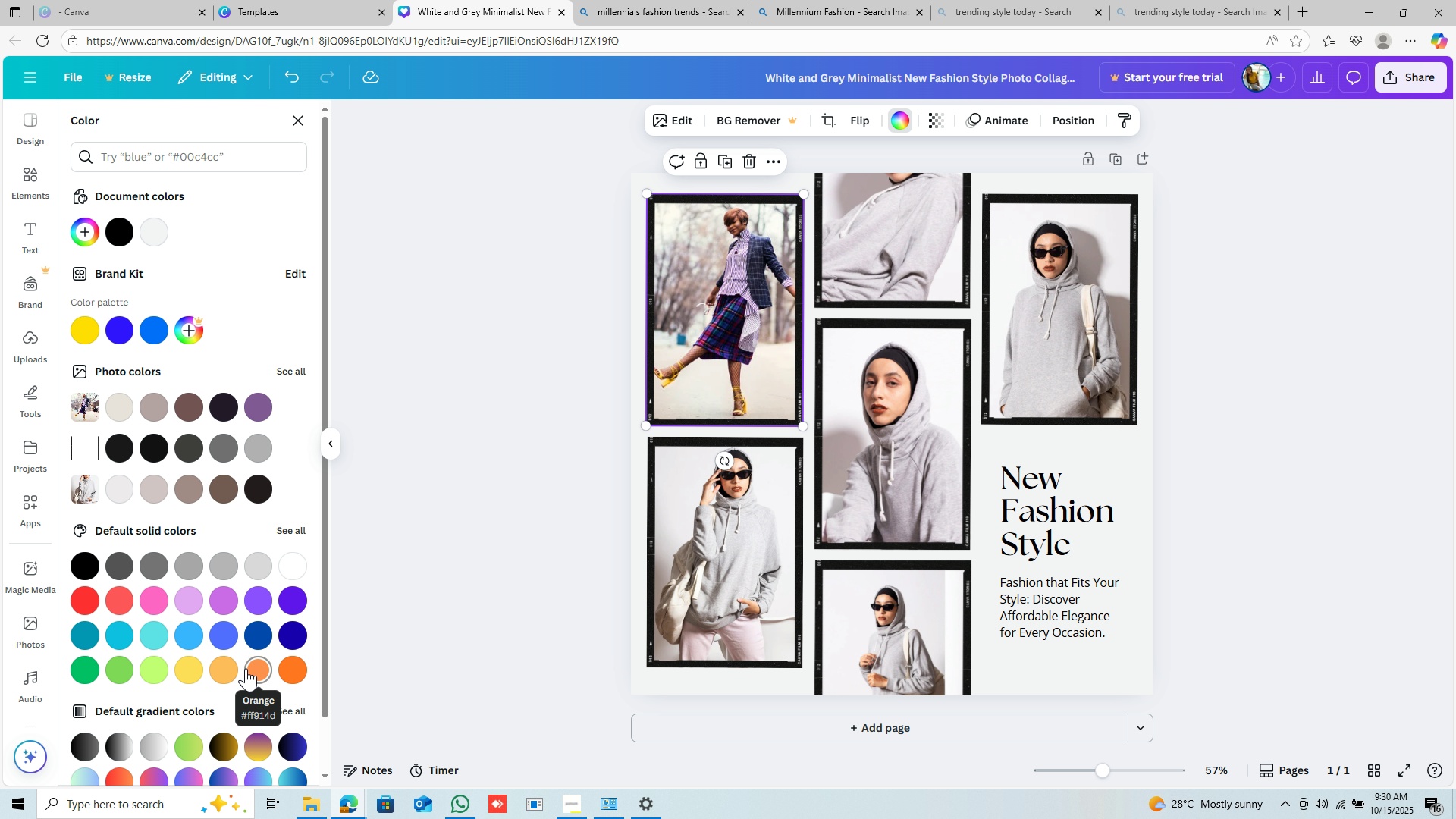 
wait(5.26)
 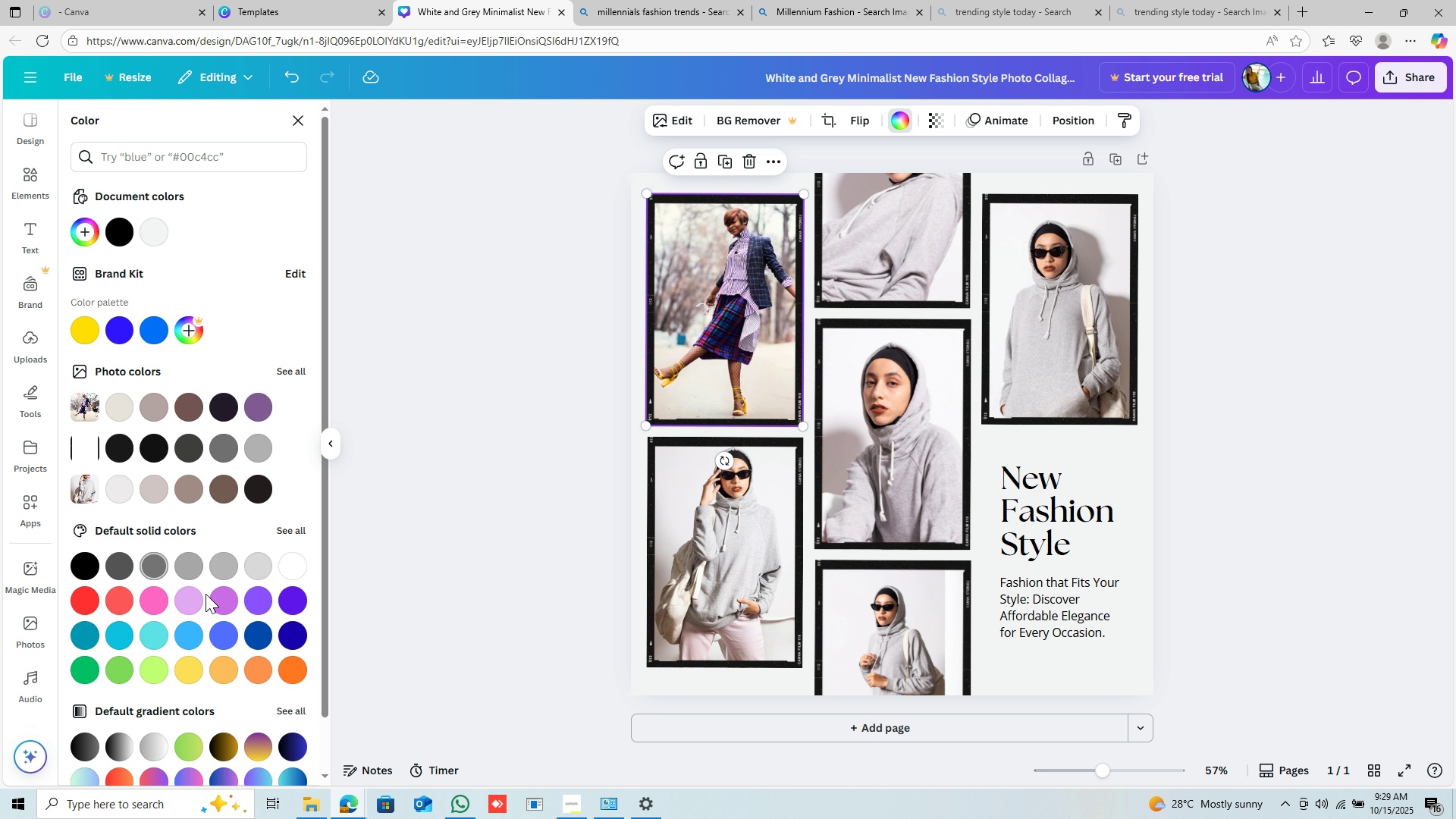 
left_click([258, 670])
 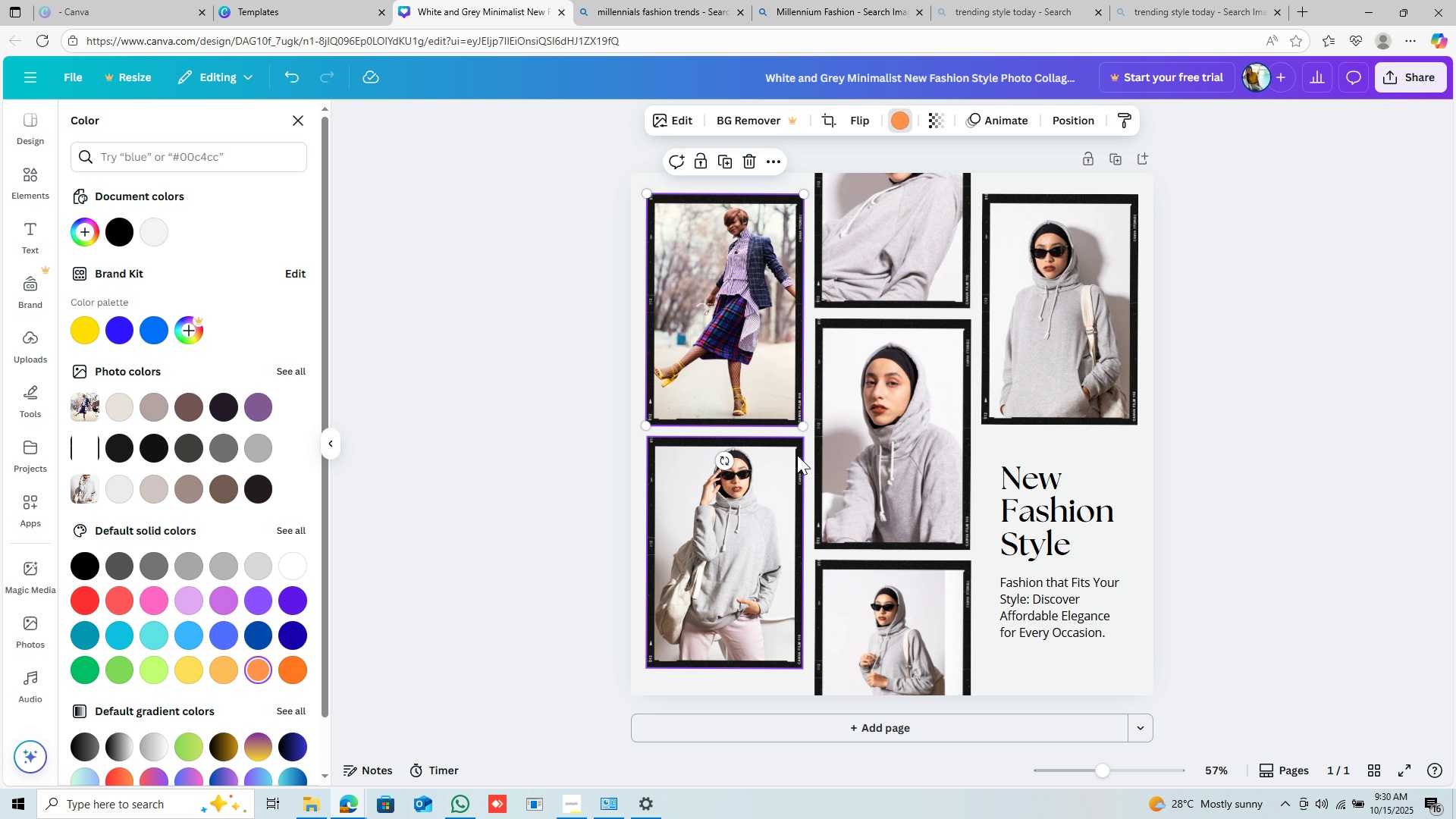 
left_click([799, 456])
 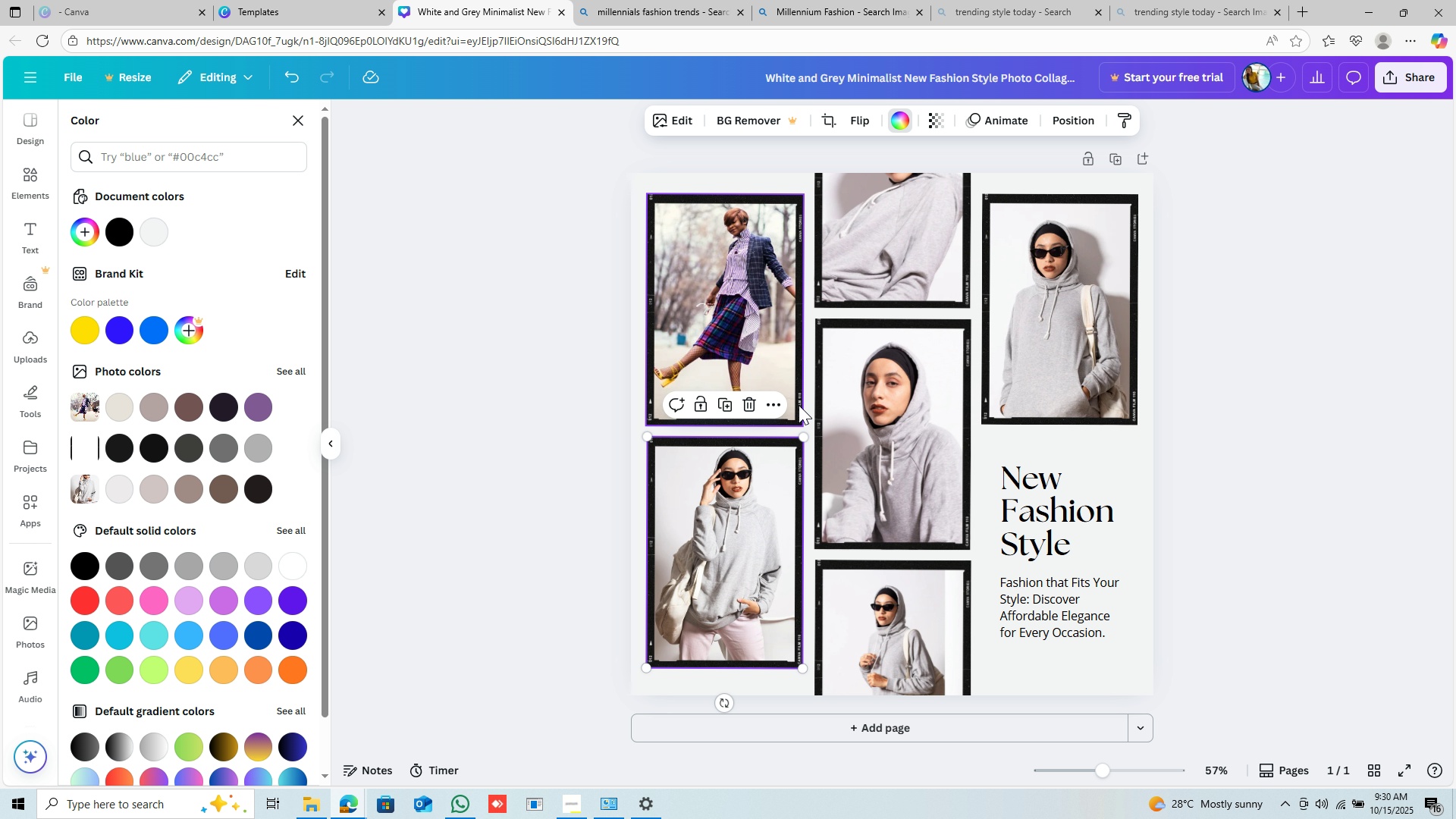 
double_click([801, 405])
 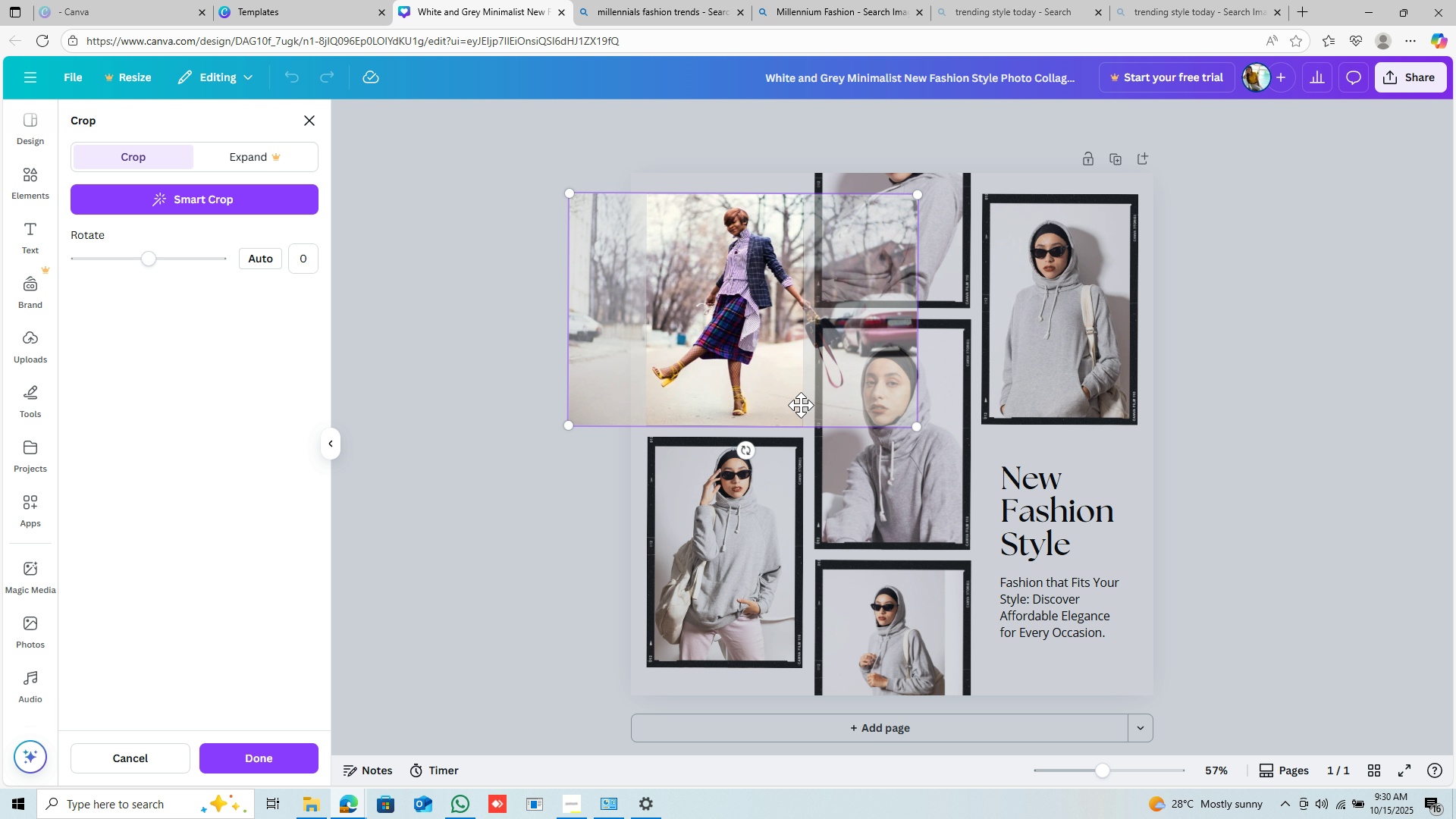 
left_click([801, 405])
 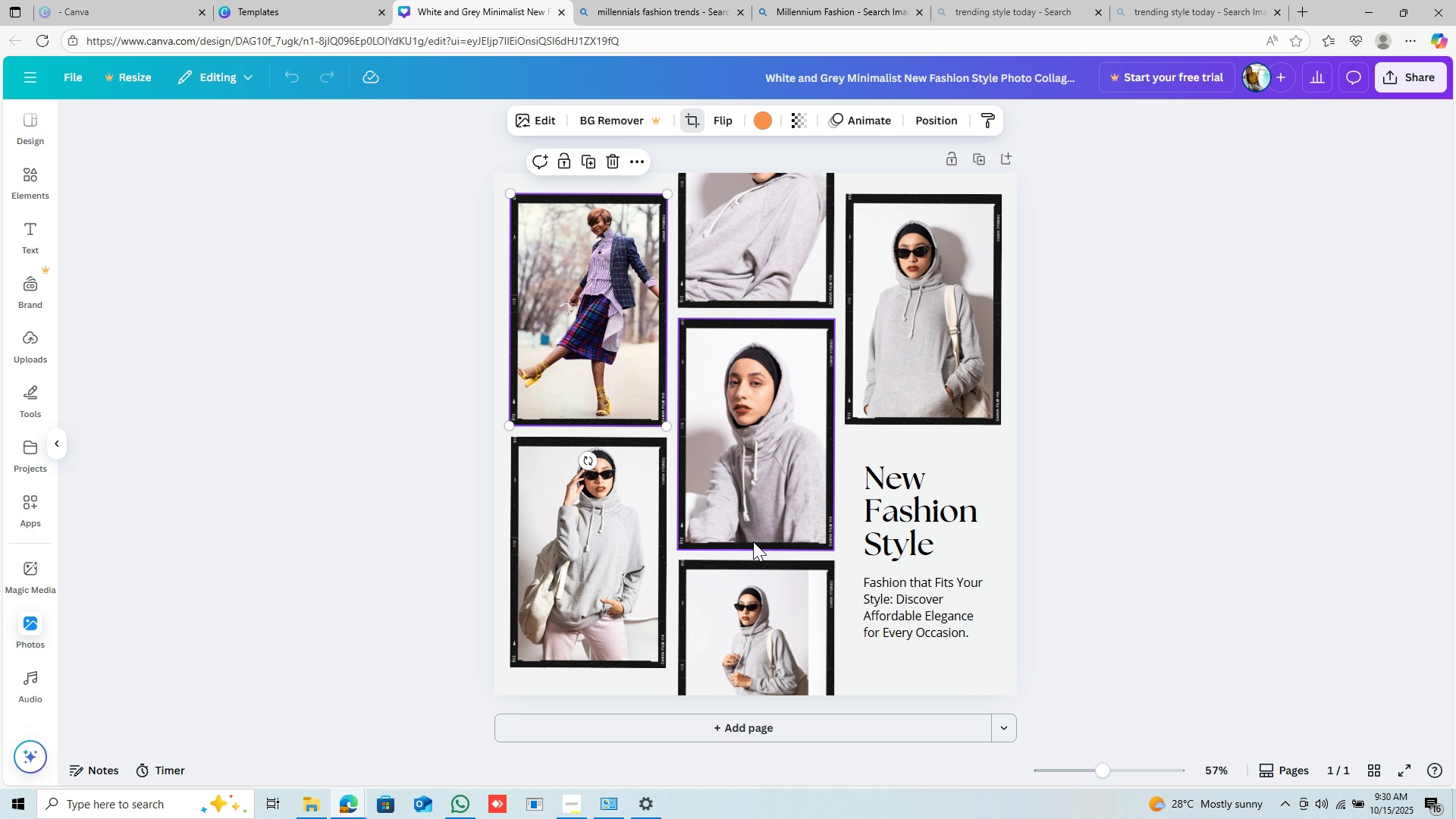 
left_click([753, 541])
 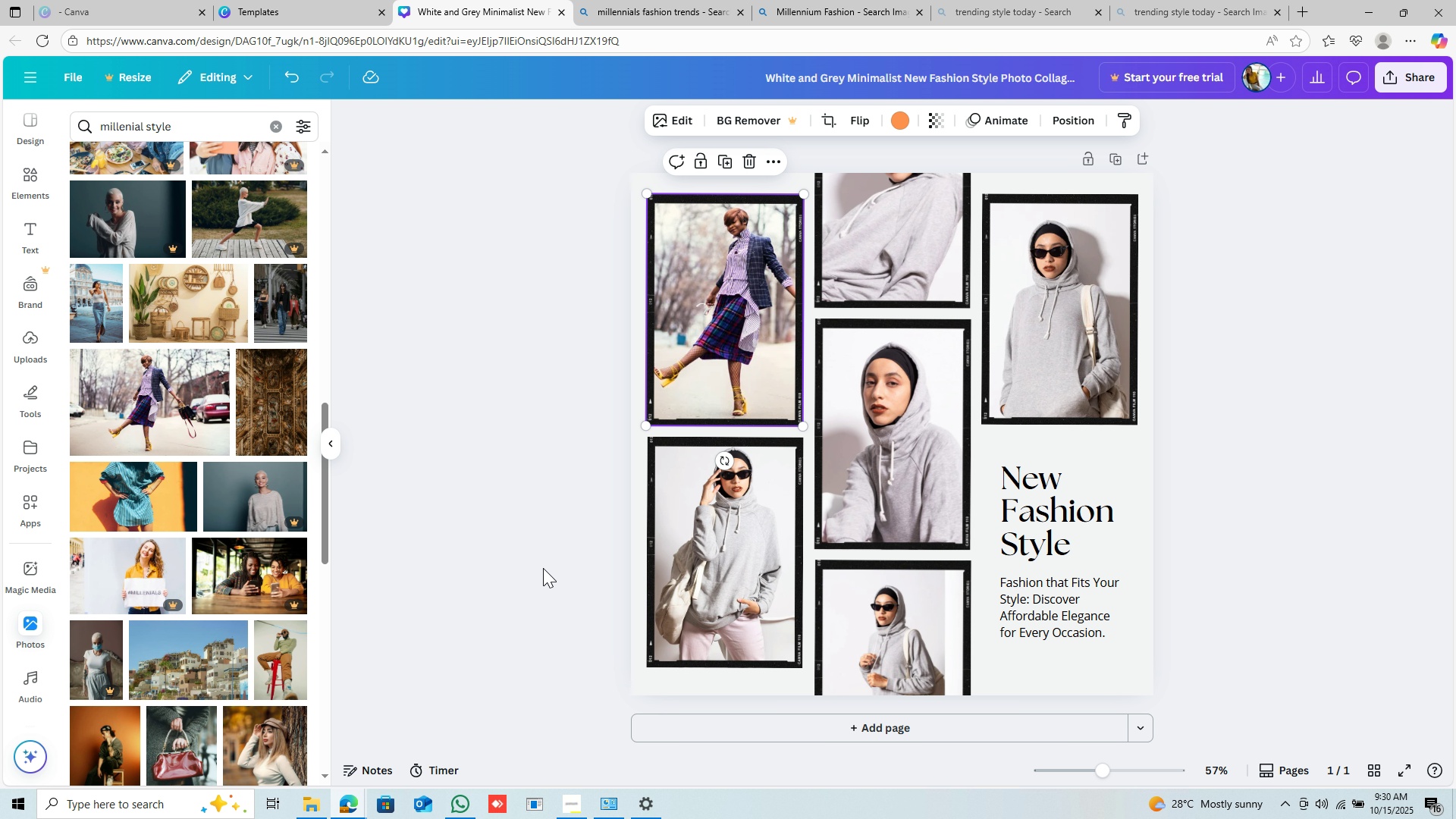 
scroll: coordinate [240, 673], scroll_direction: down, amount: 5.0
 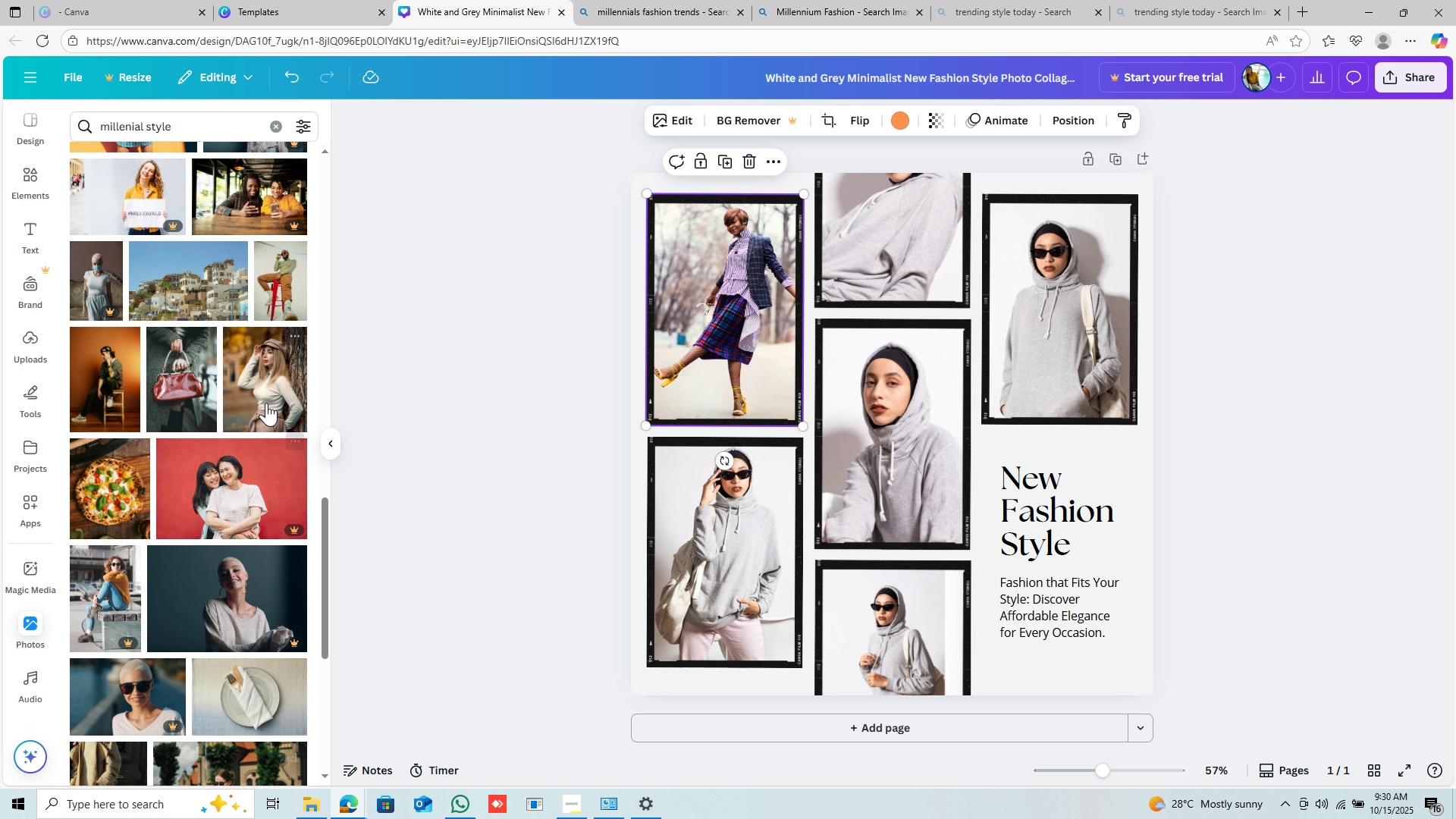 
left_click([266, 403])
 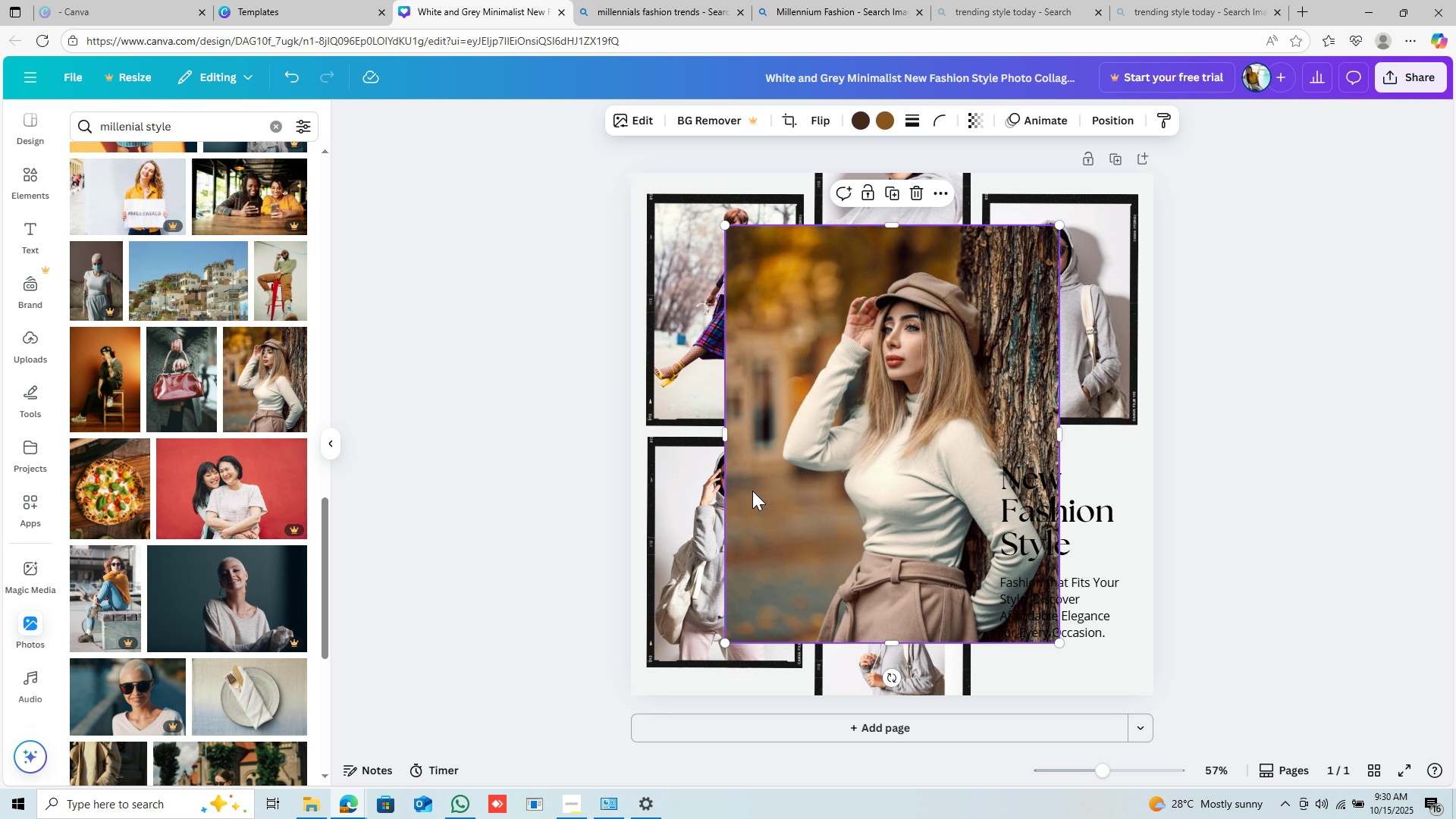 
left_click_drag(start_coordinate=[896, 441], to_coordinate=[895, 409])
 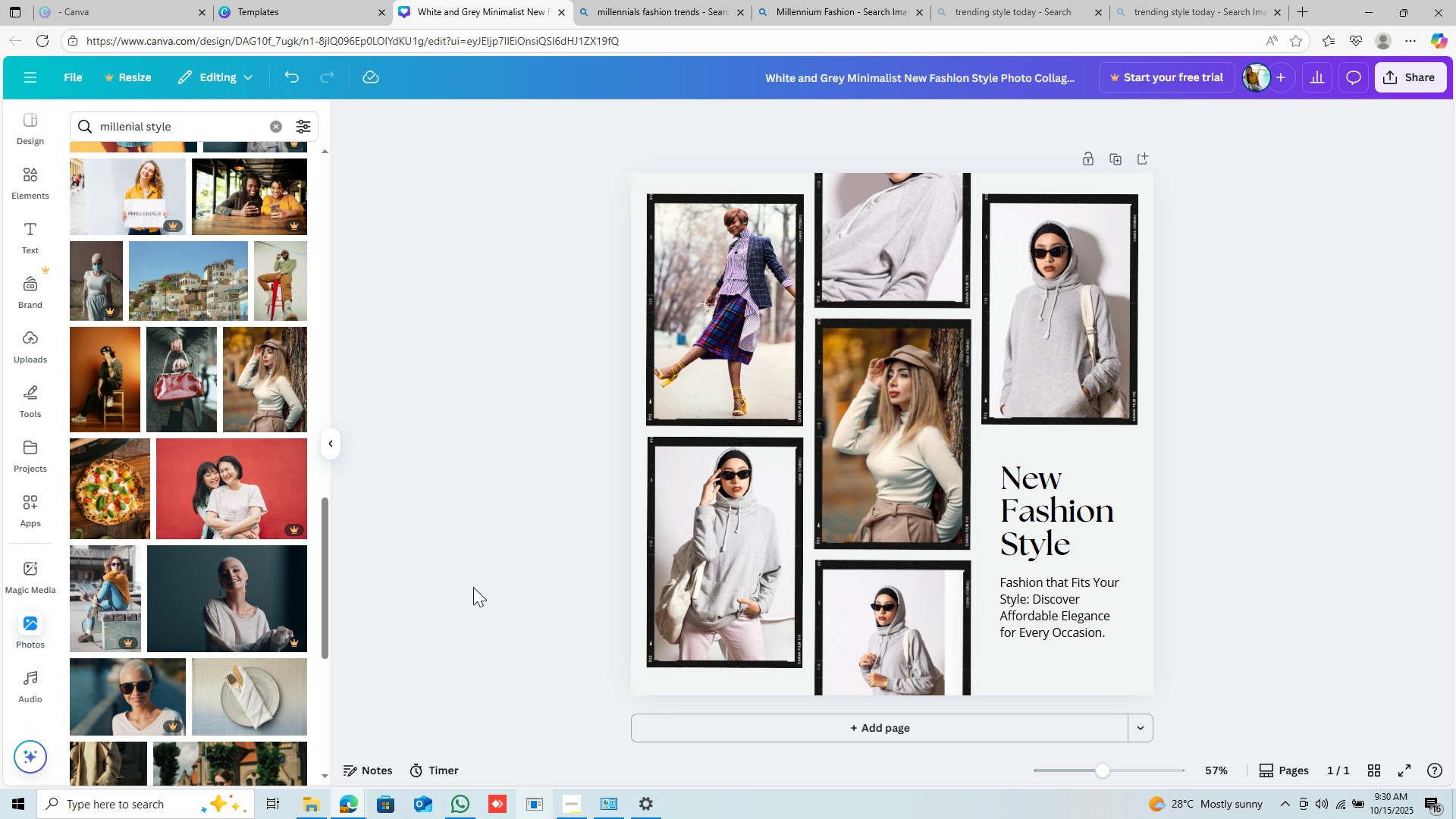 
scroll: coordinate [256, 453], scroll_direction: down, amount: 9.0
 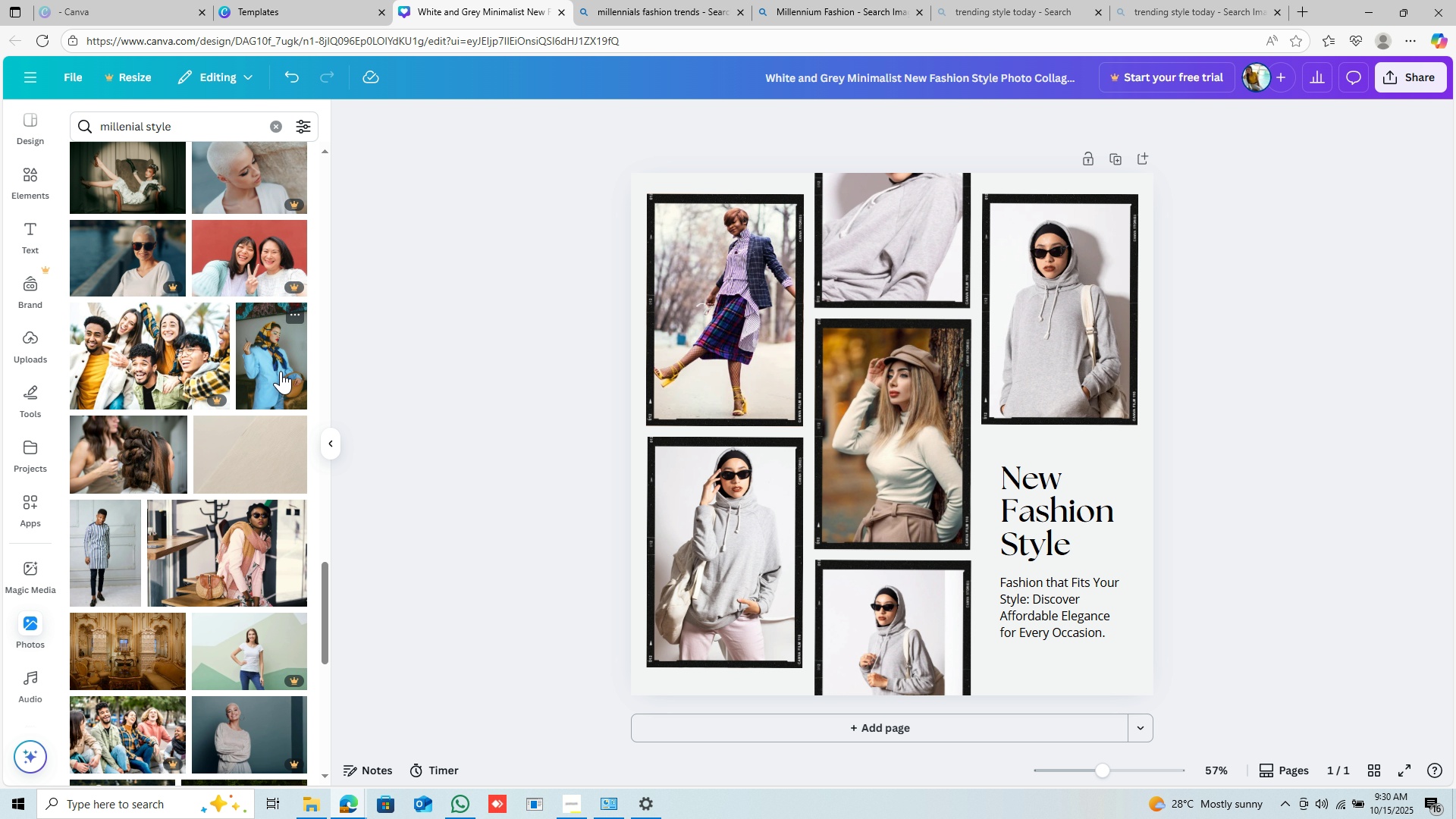 
wait(9.08)
 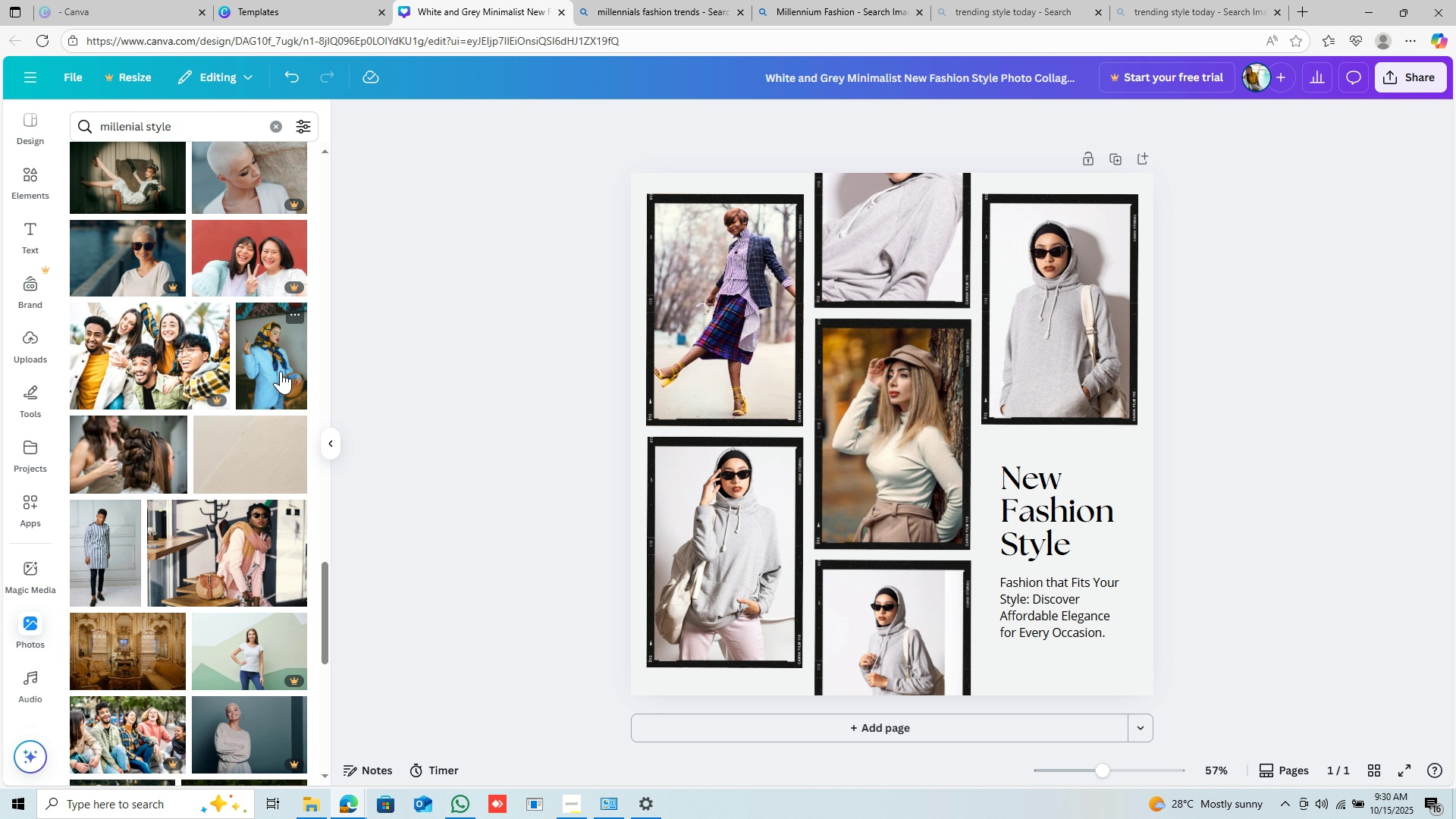 
scroll: coordinate [174, 476], scroll_direction: down, amount: 7.0
 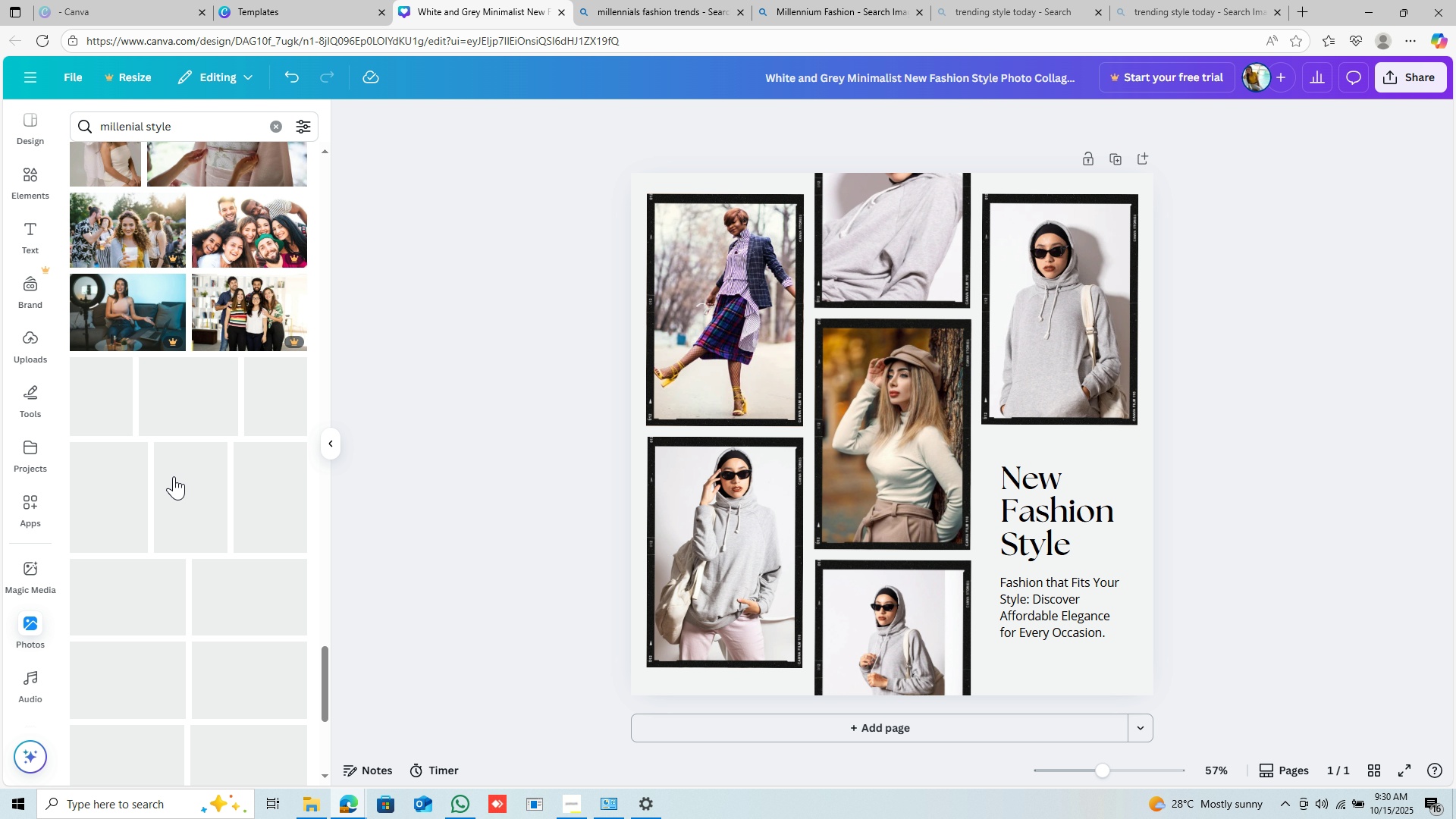 
scroll: coordinate [174, 476], scroll_direction: up, amount: 2.0
 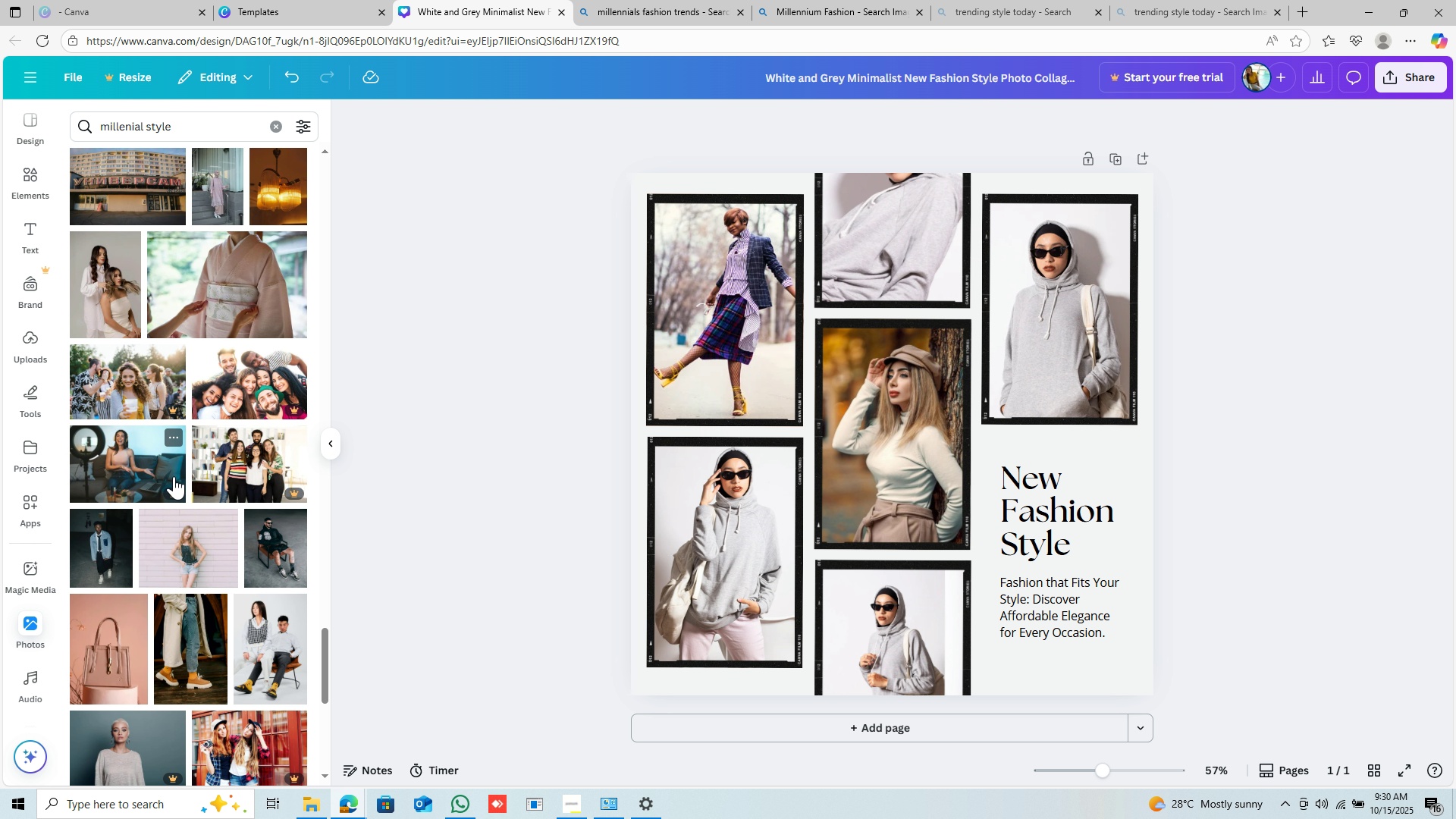 
scroll: coordinate [174, 476], scroll_direction: down, amount: 7.0
 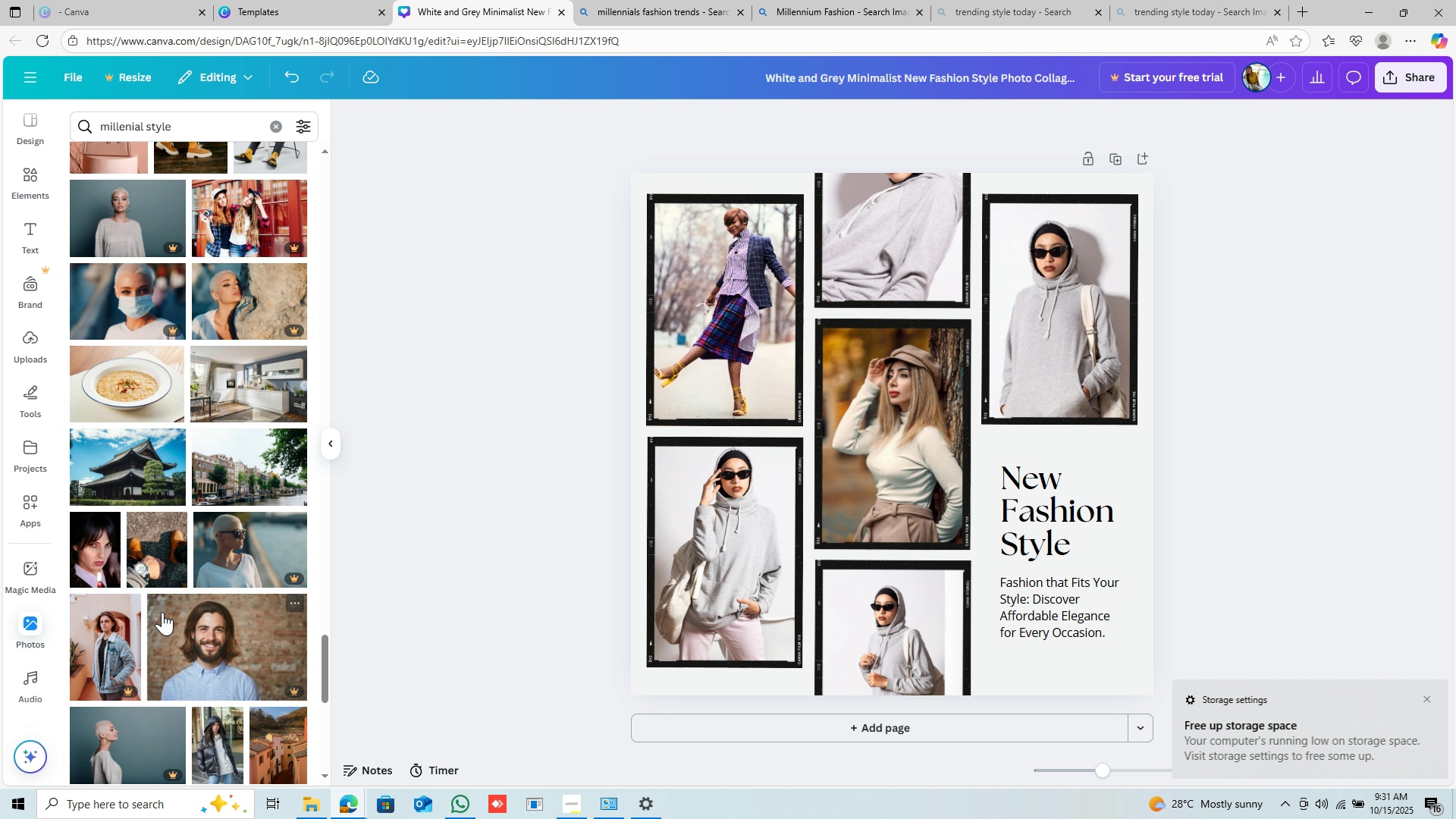 
wait(5.4)
 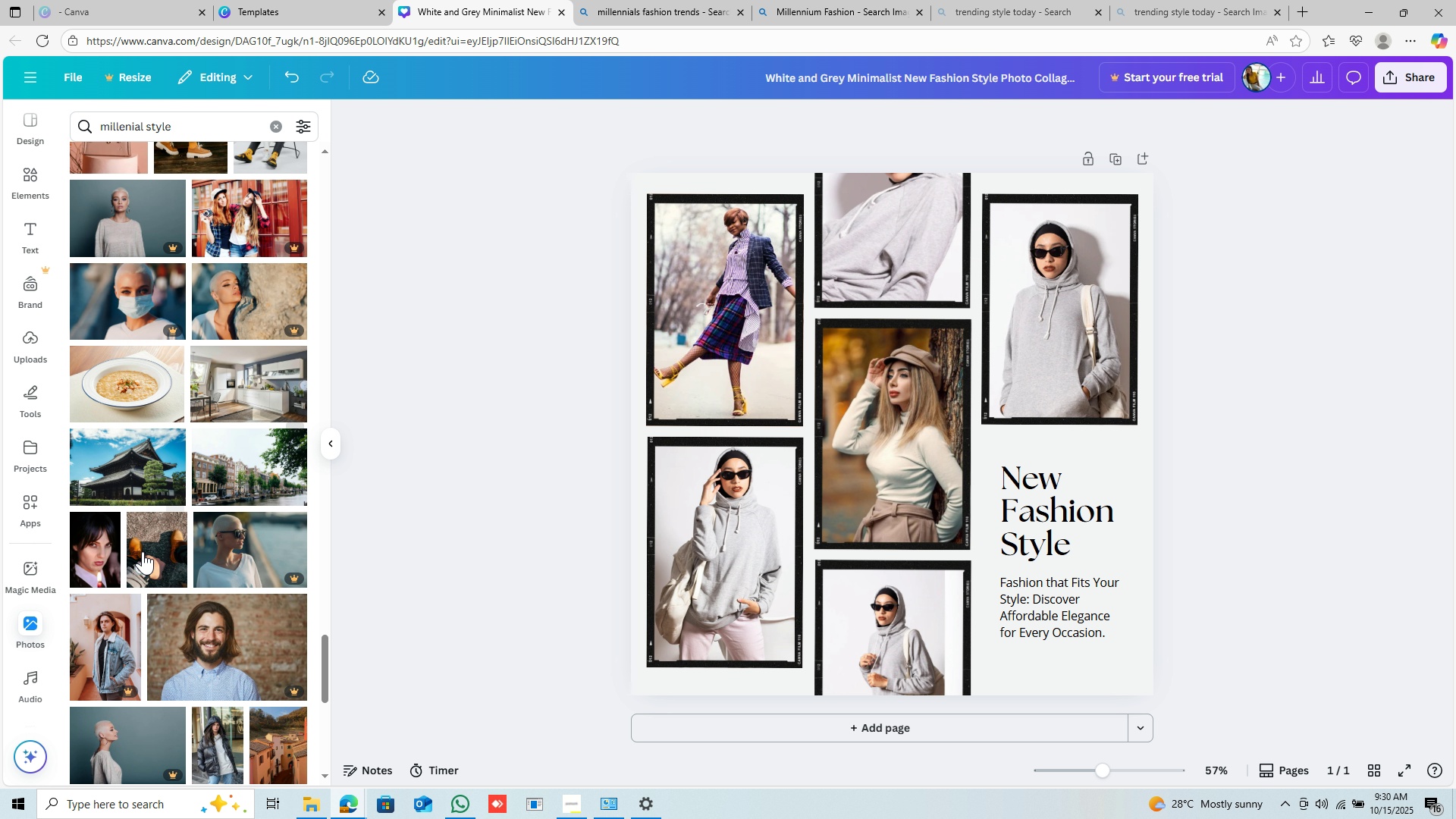 
scroll: coordinate [180, 576], scroll_direction: down, amount: 4.0
 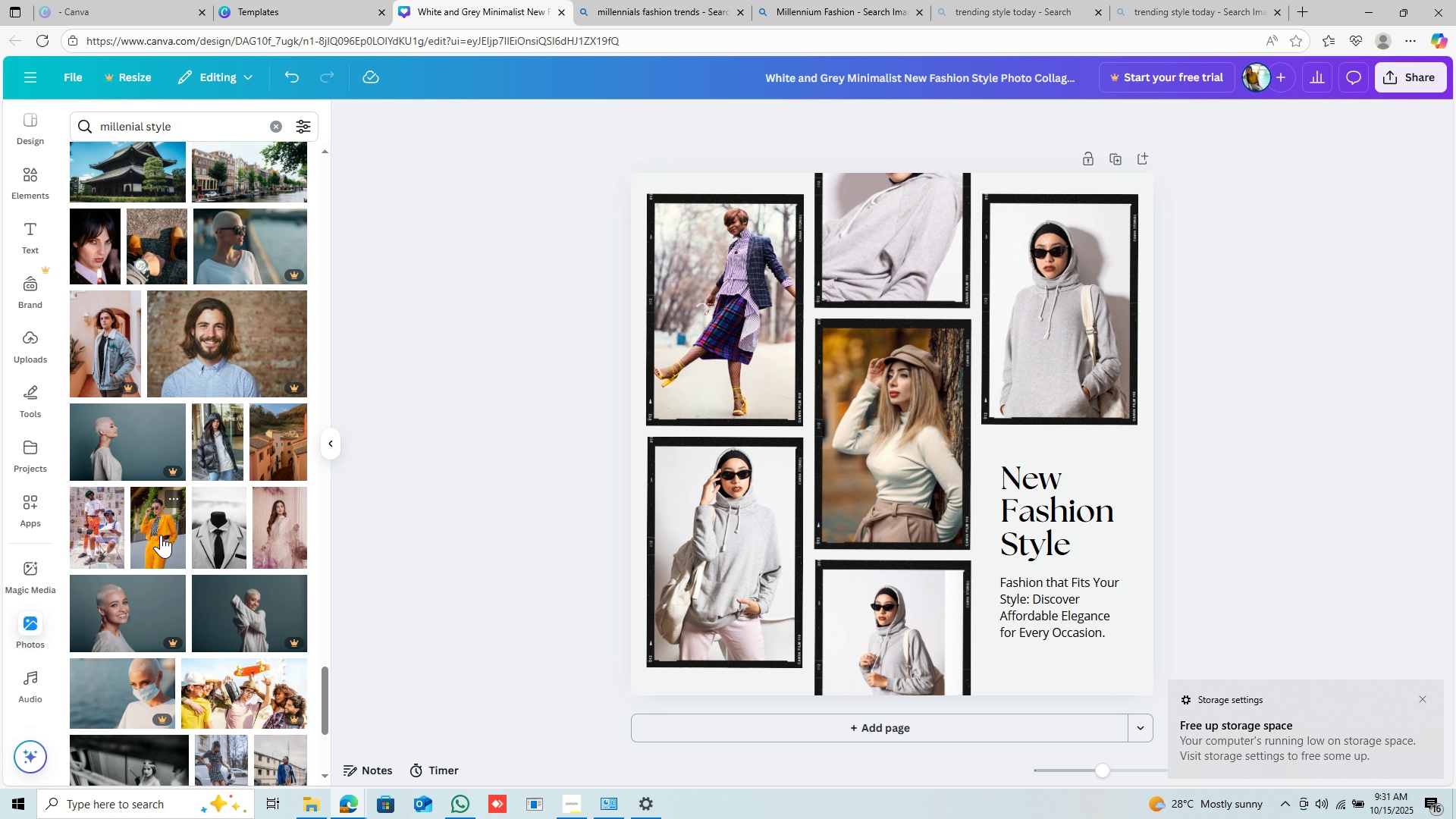 
left_click_drag(start_coordinate=[161, 535], to_coordinate=[701, 468])
 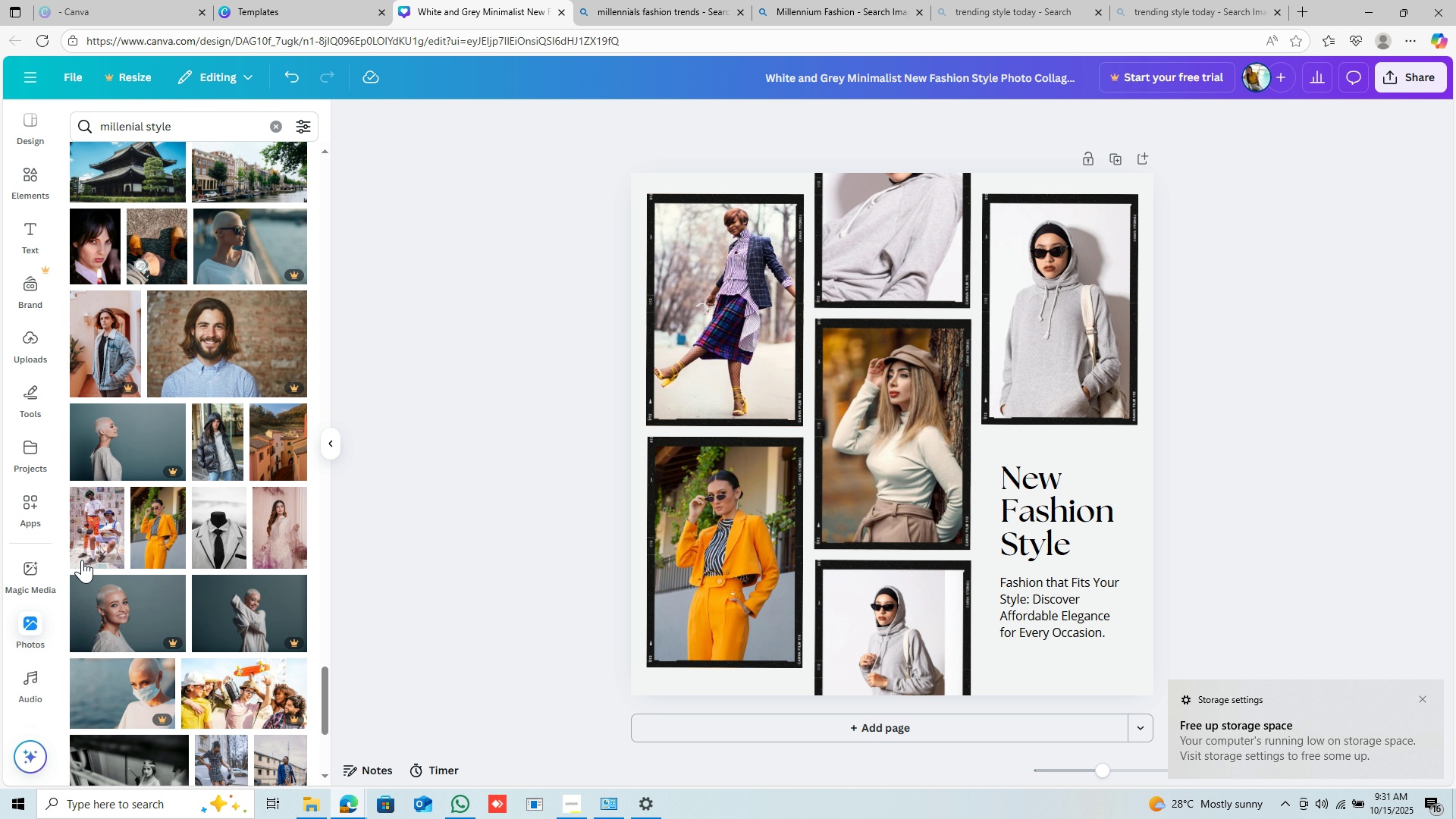 
scroll: coordinate [272, 651], scroll_direction: down, amount: 3.0
 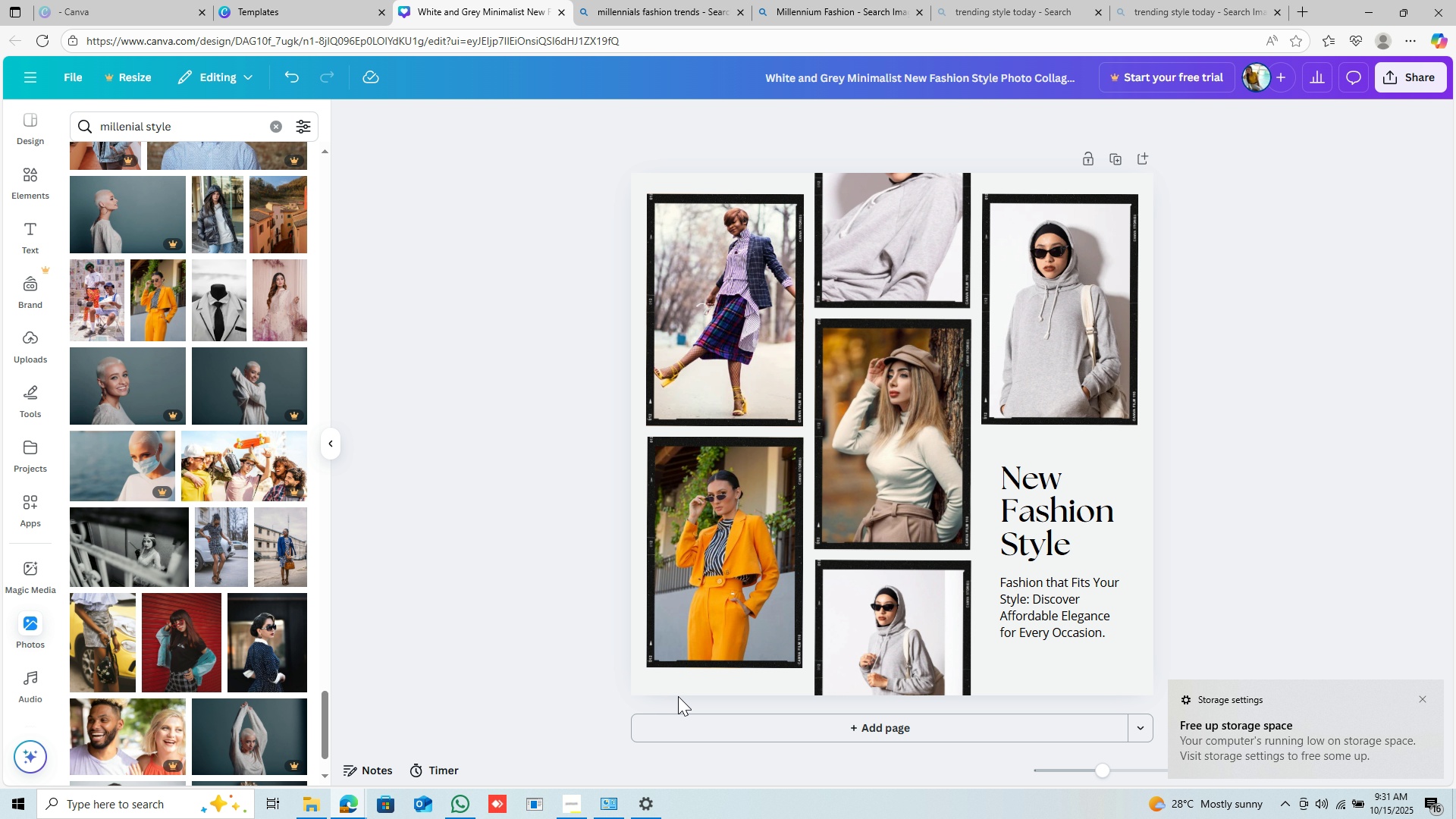 
left_click([694, 687])
 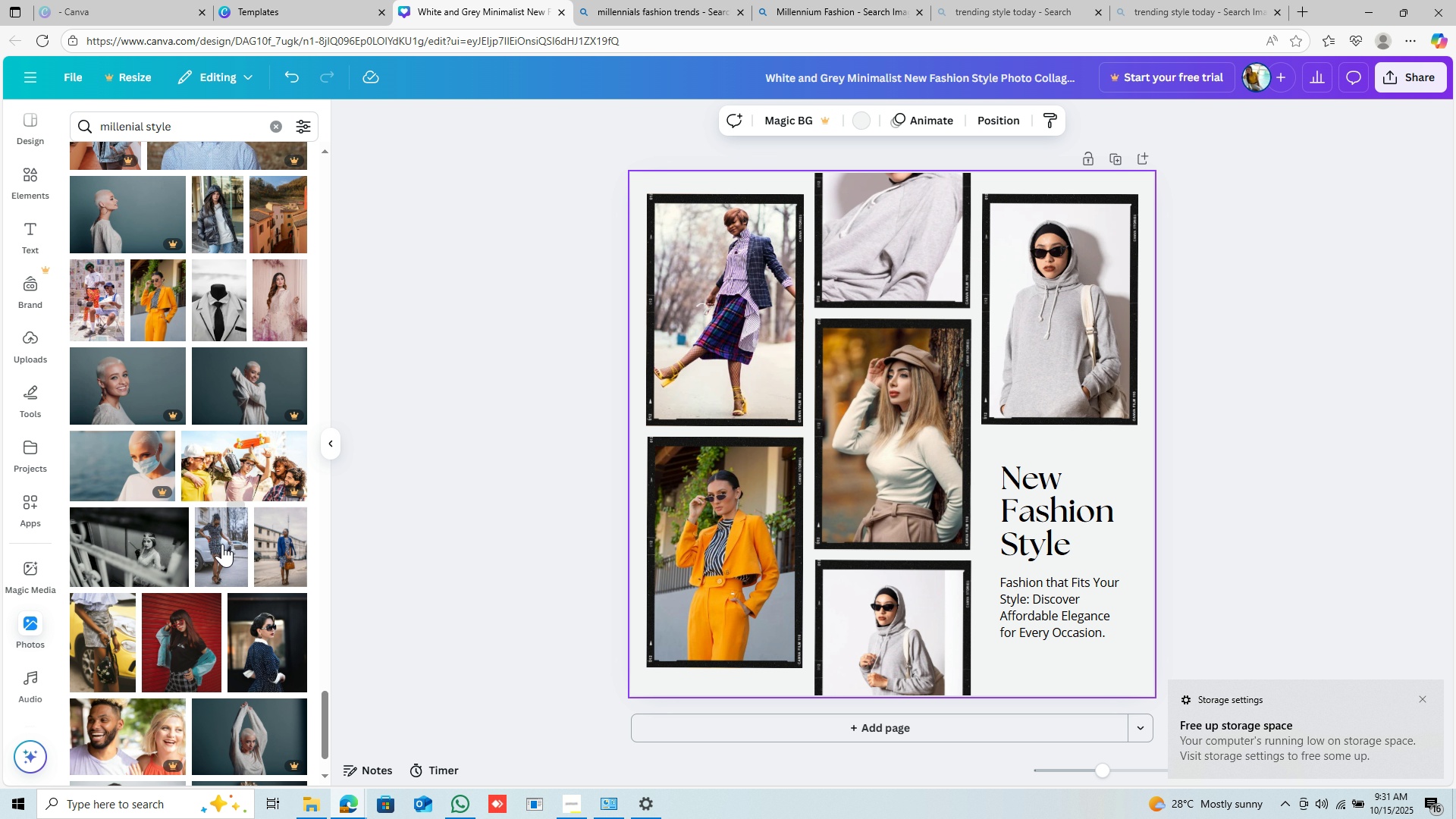 
scroll: coordinate [244, 513], scroll_direction: up, amount: 17.0
 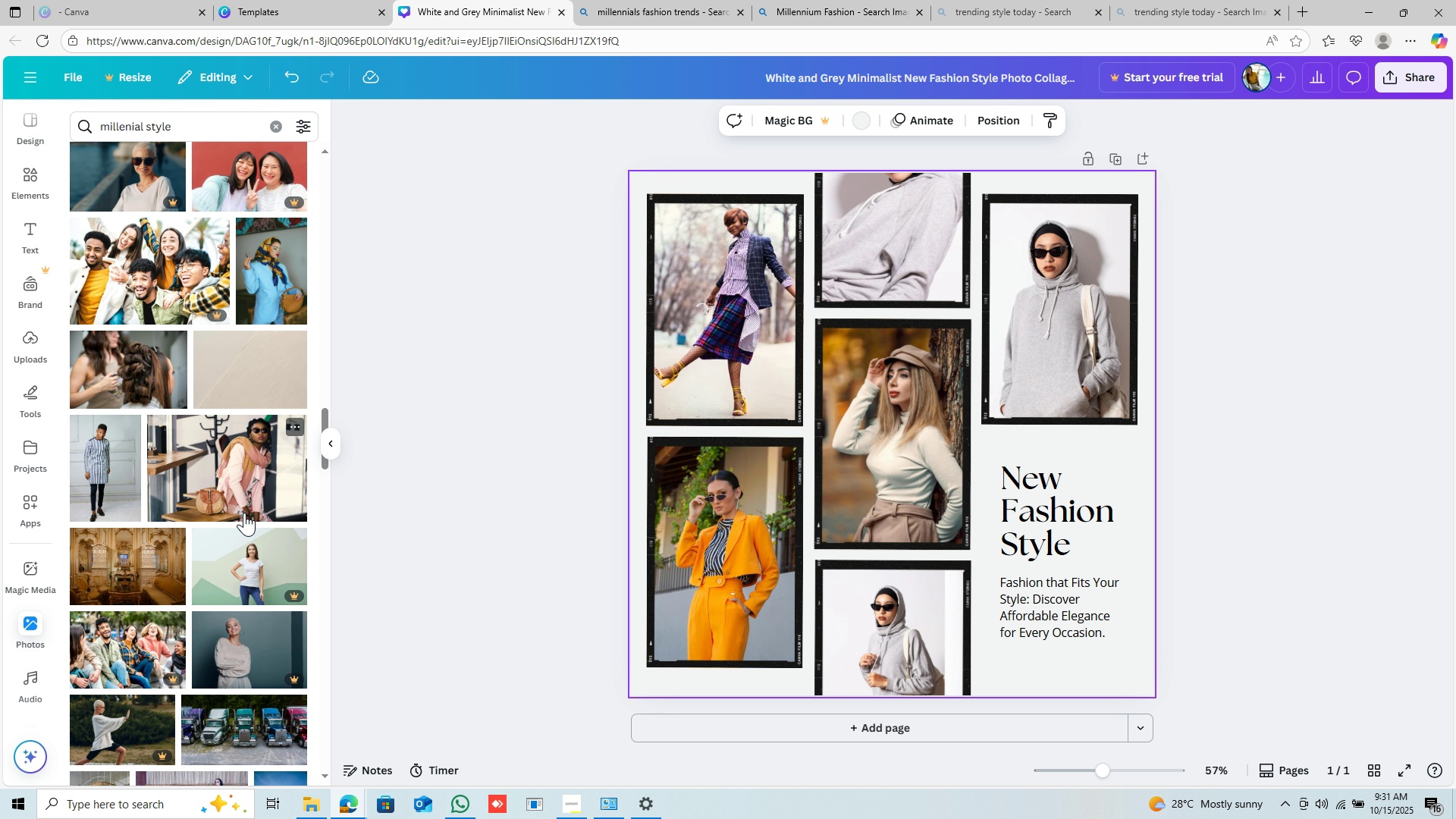 
scroll: coordinate [244, 513], scroll_direction: down, amount: 1.0
 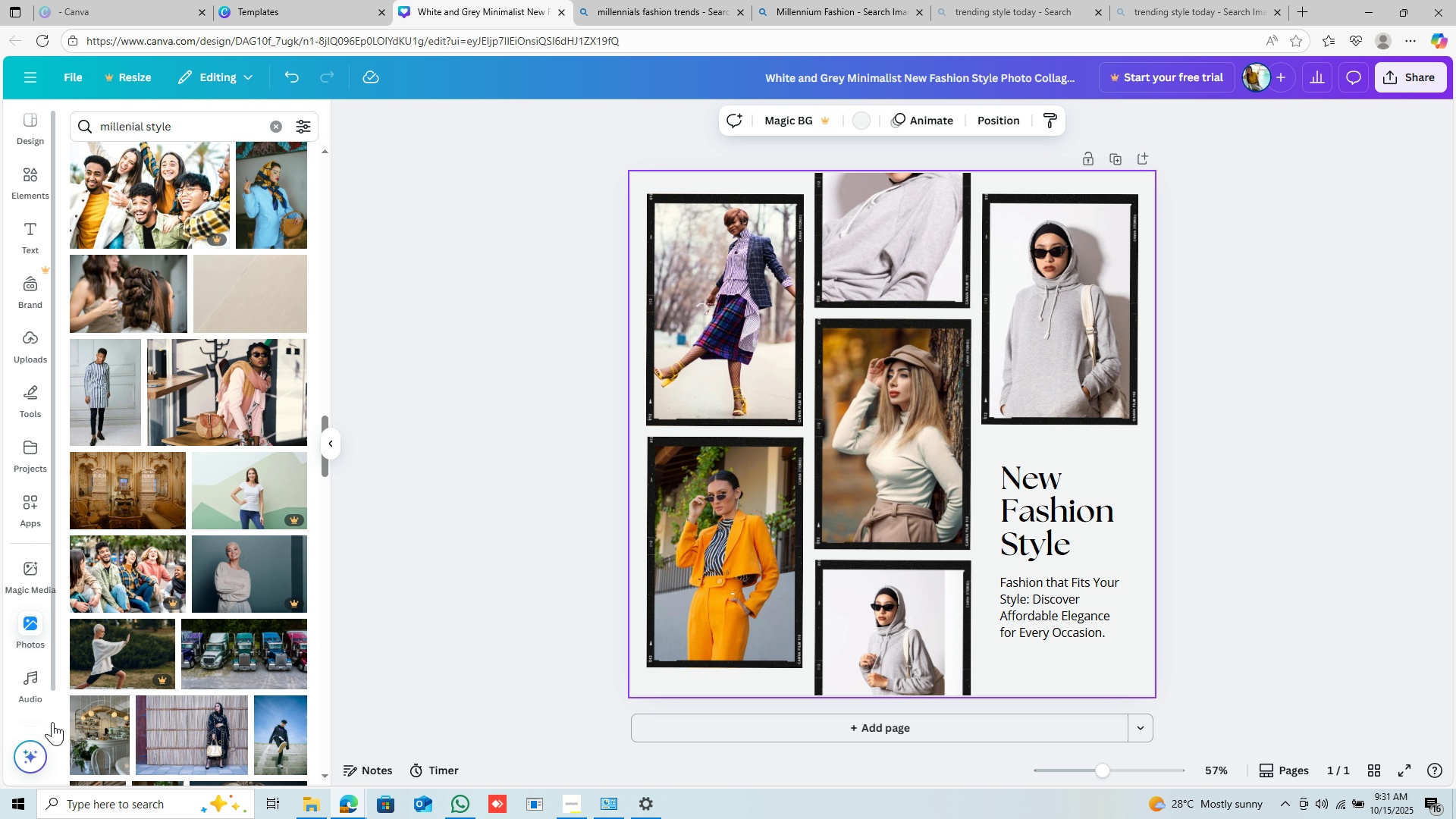 
mouse_move([196, 708])
 